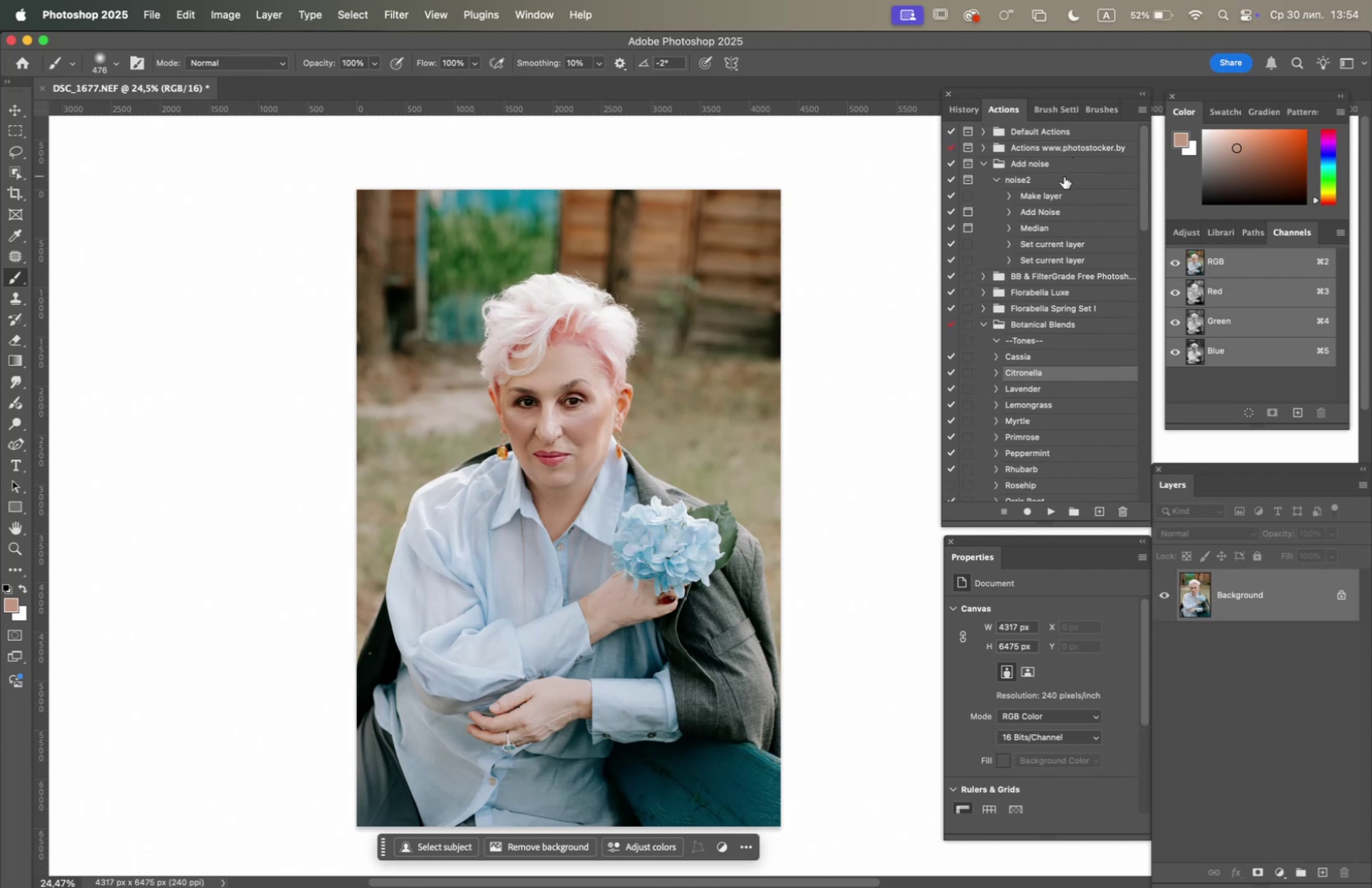 
left_click([1063, 180])
 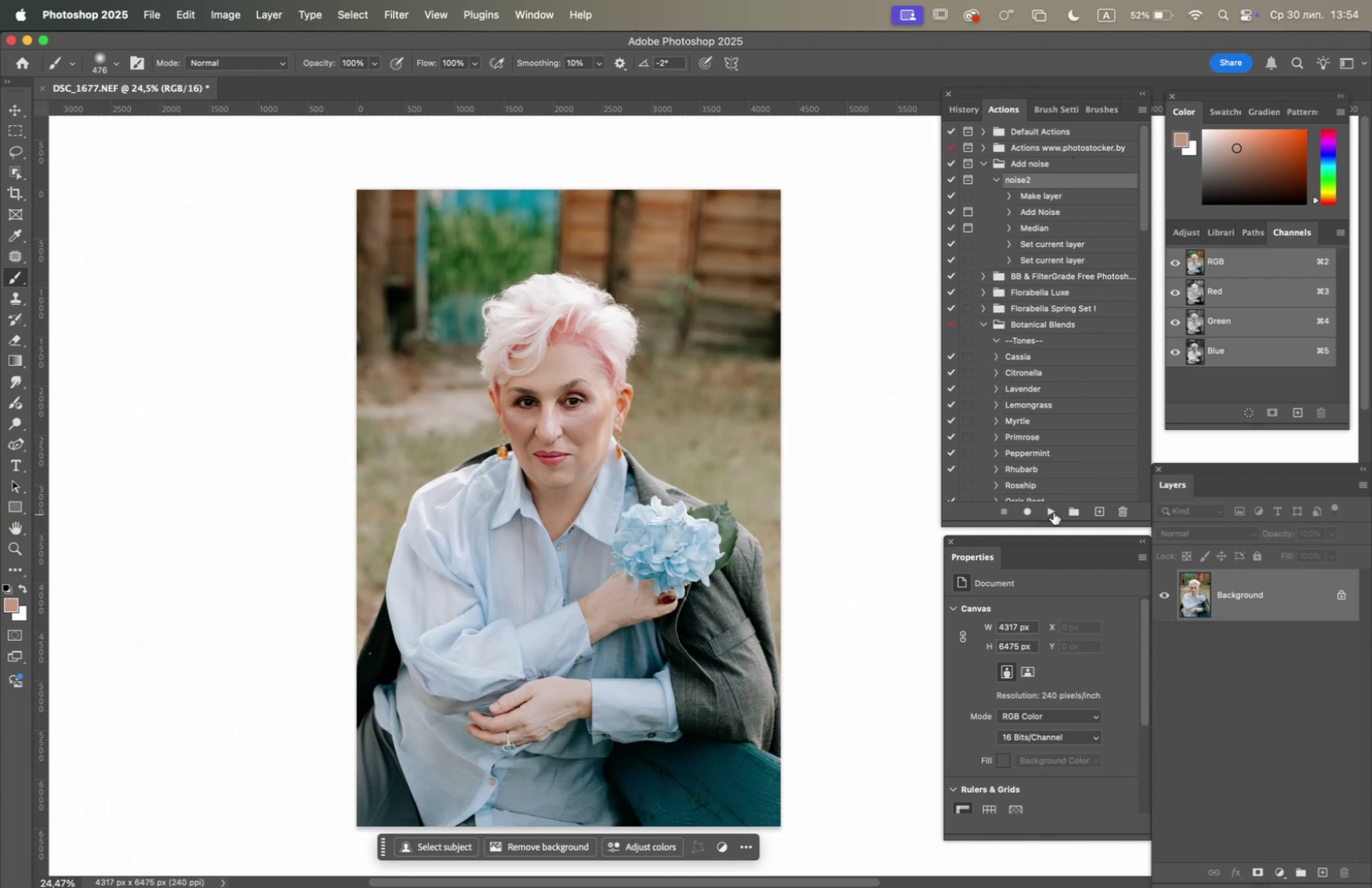 
left_click([1053, 512])
 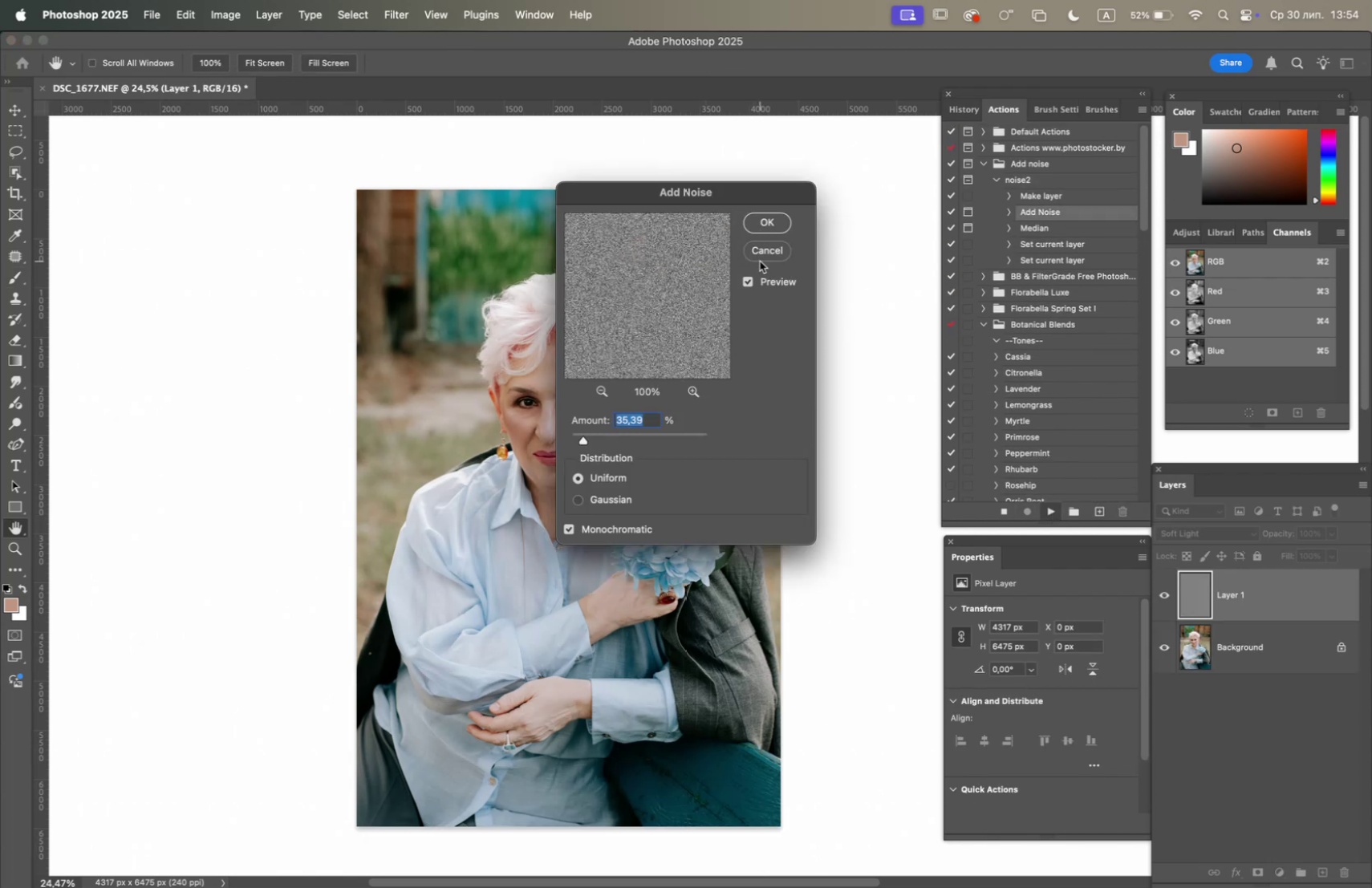 
left_click([763, 251])
 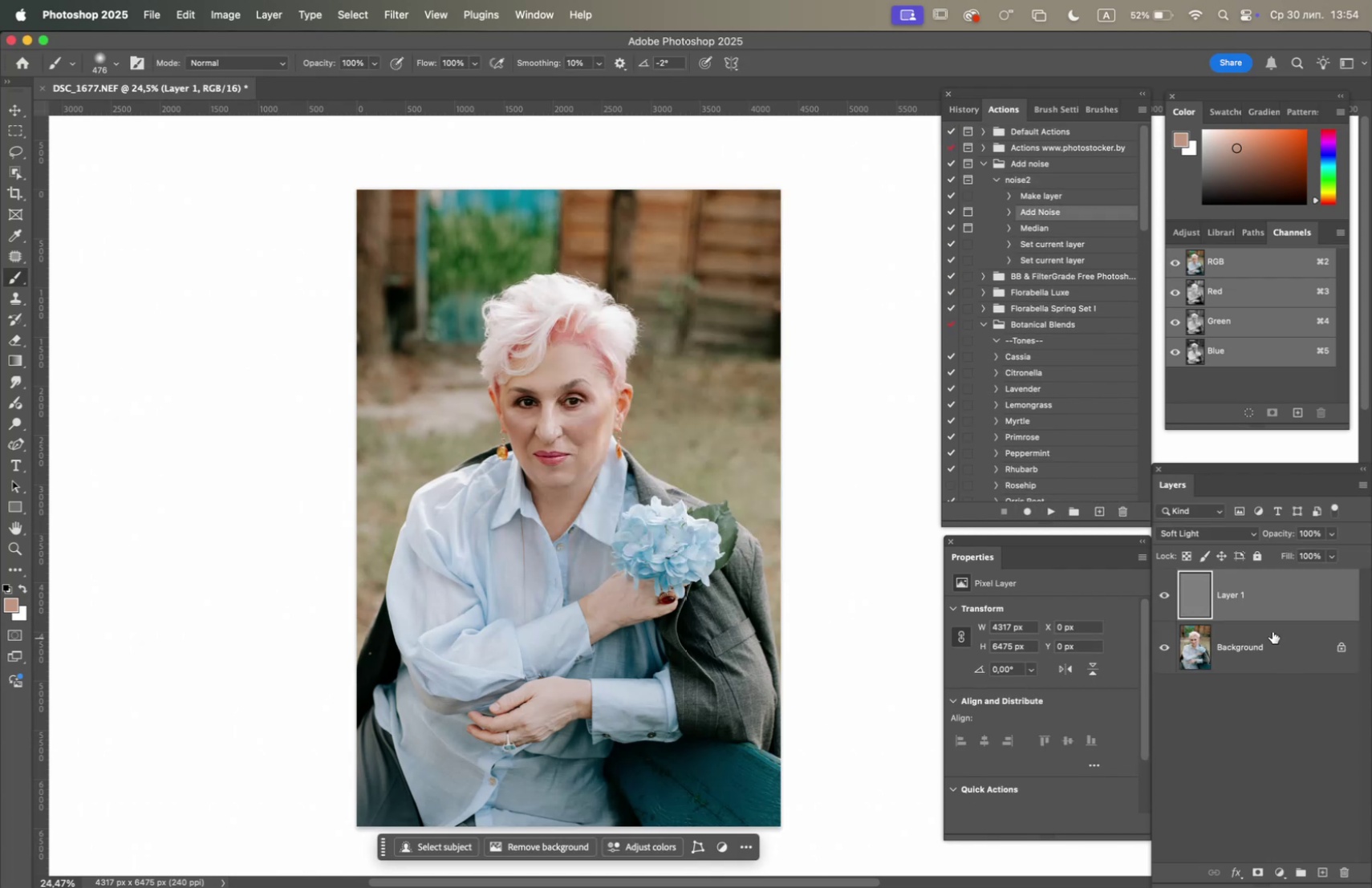 
left_click_drag(start_coordinate=[1257, 608], to_coordinate=[1339, 871])
 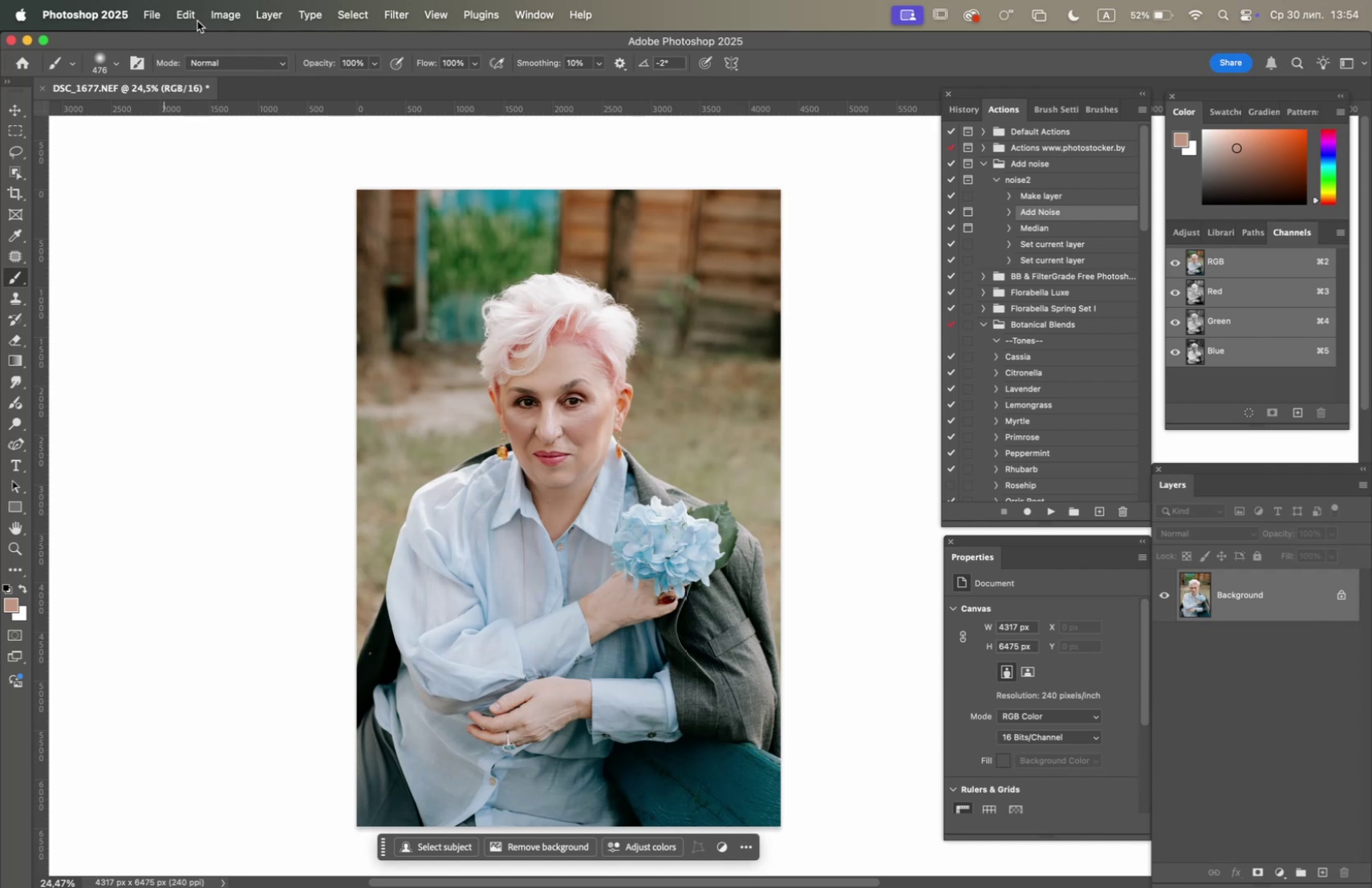 
left_click([224, 13])
 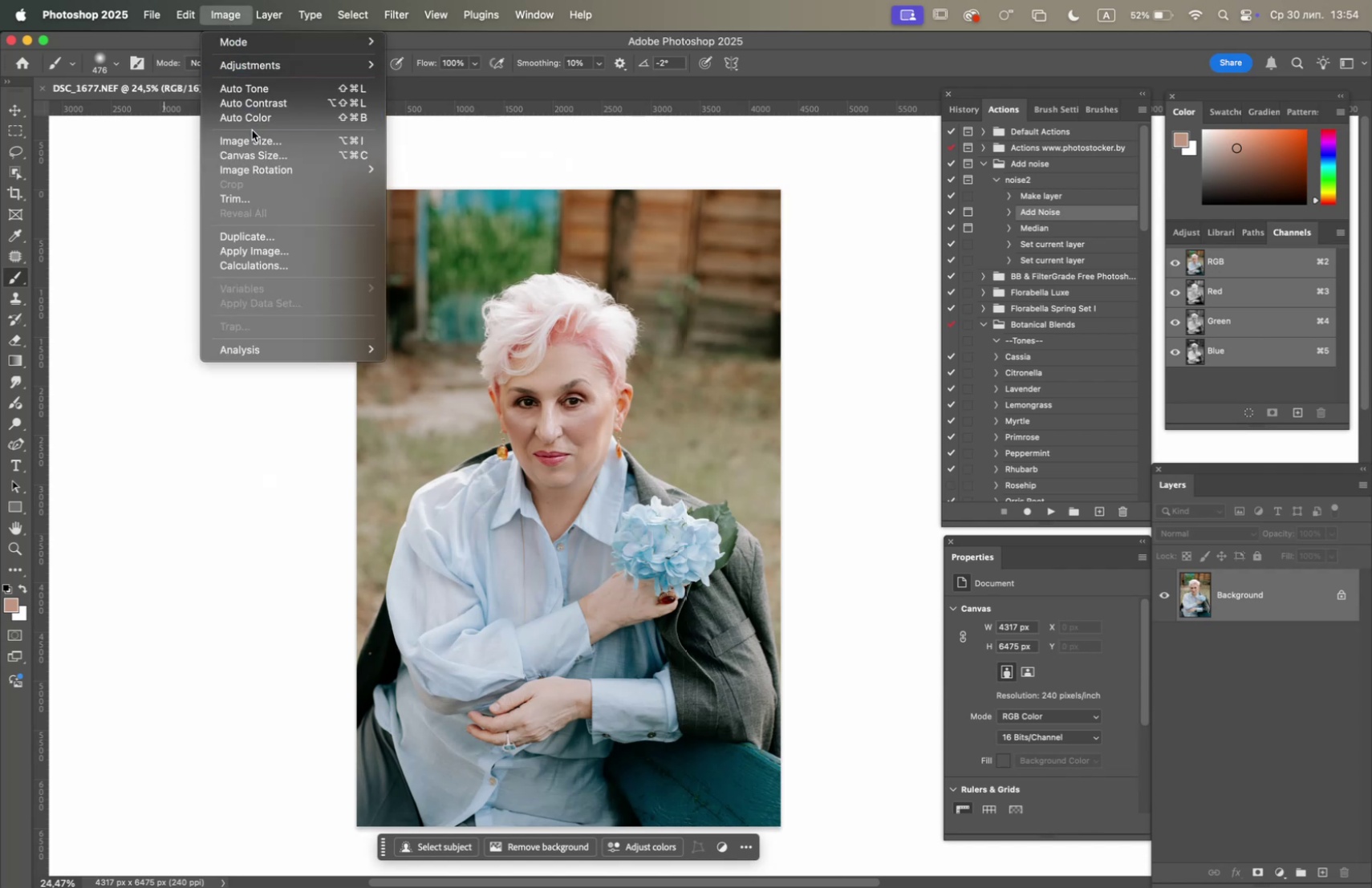 
left_click([255, 140])
 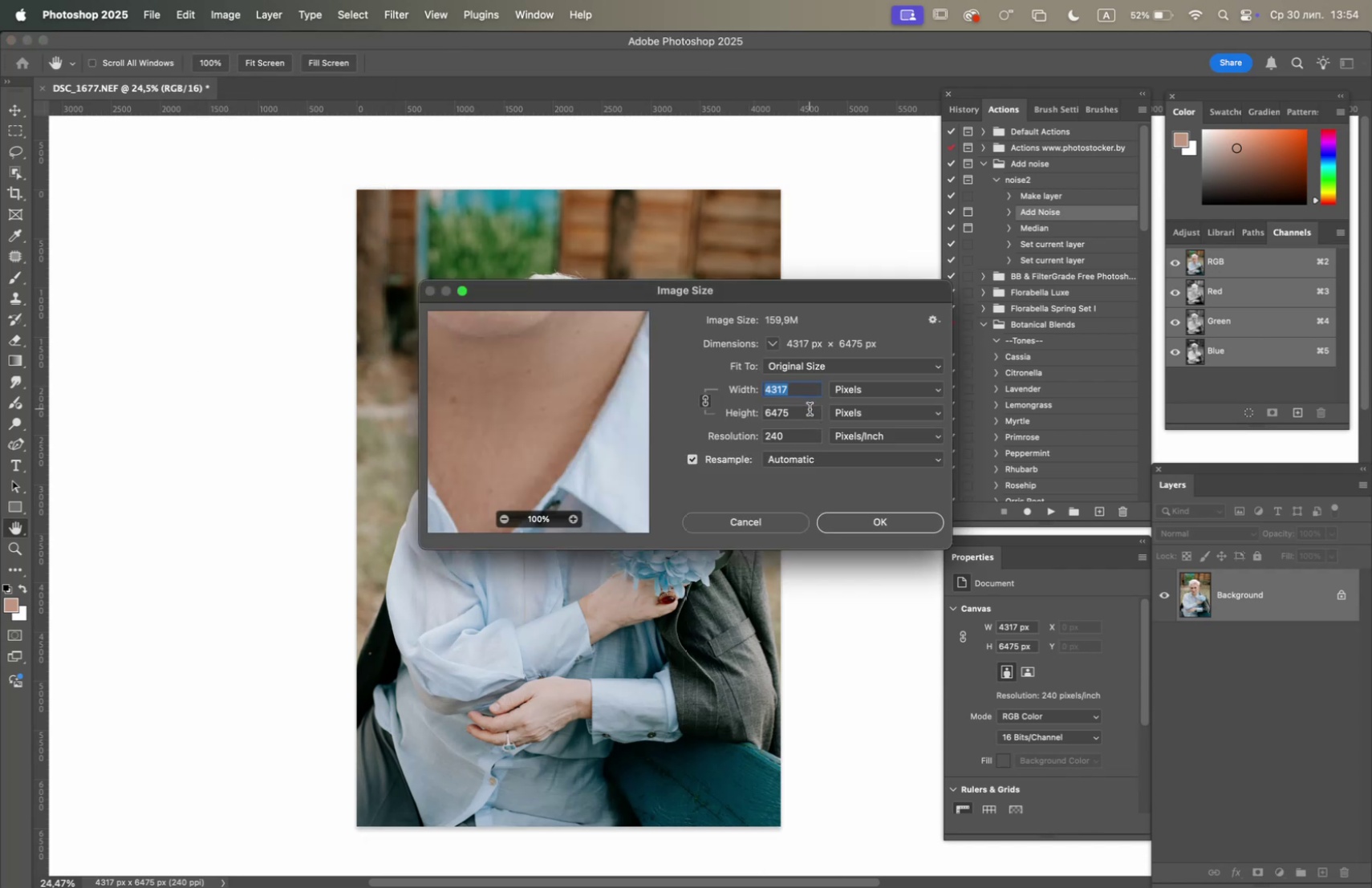 
left_click_drag(start_coordinate=[810, 412], to_coordinate=[727, 419])
 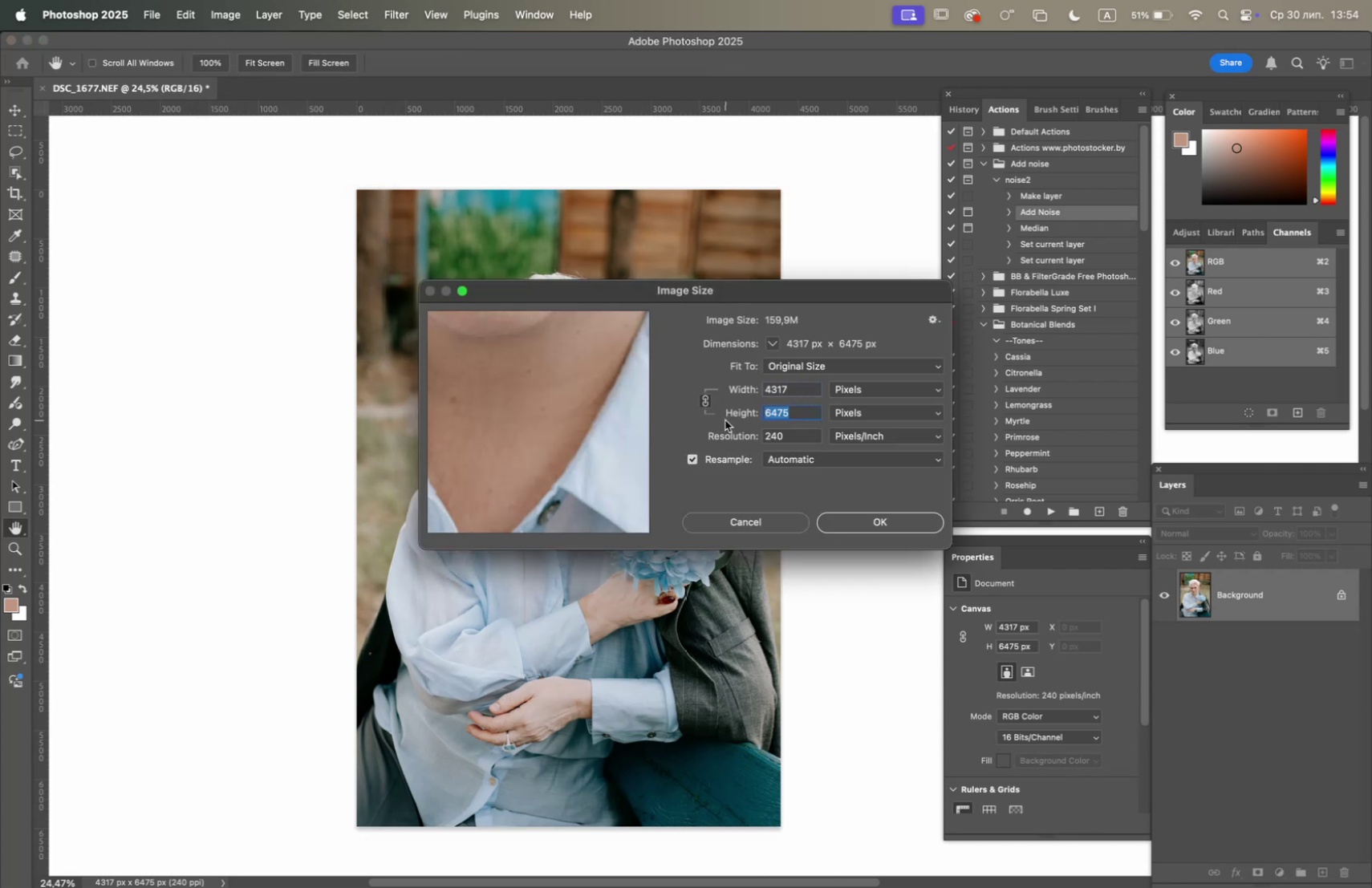 
type(5000)
 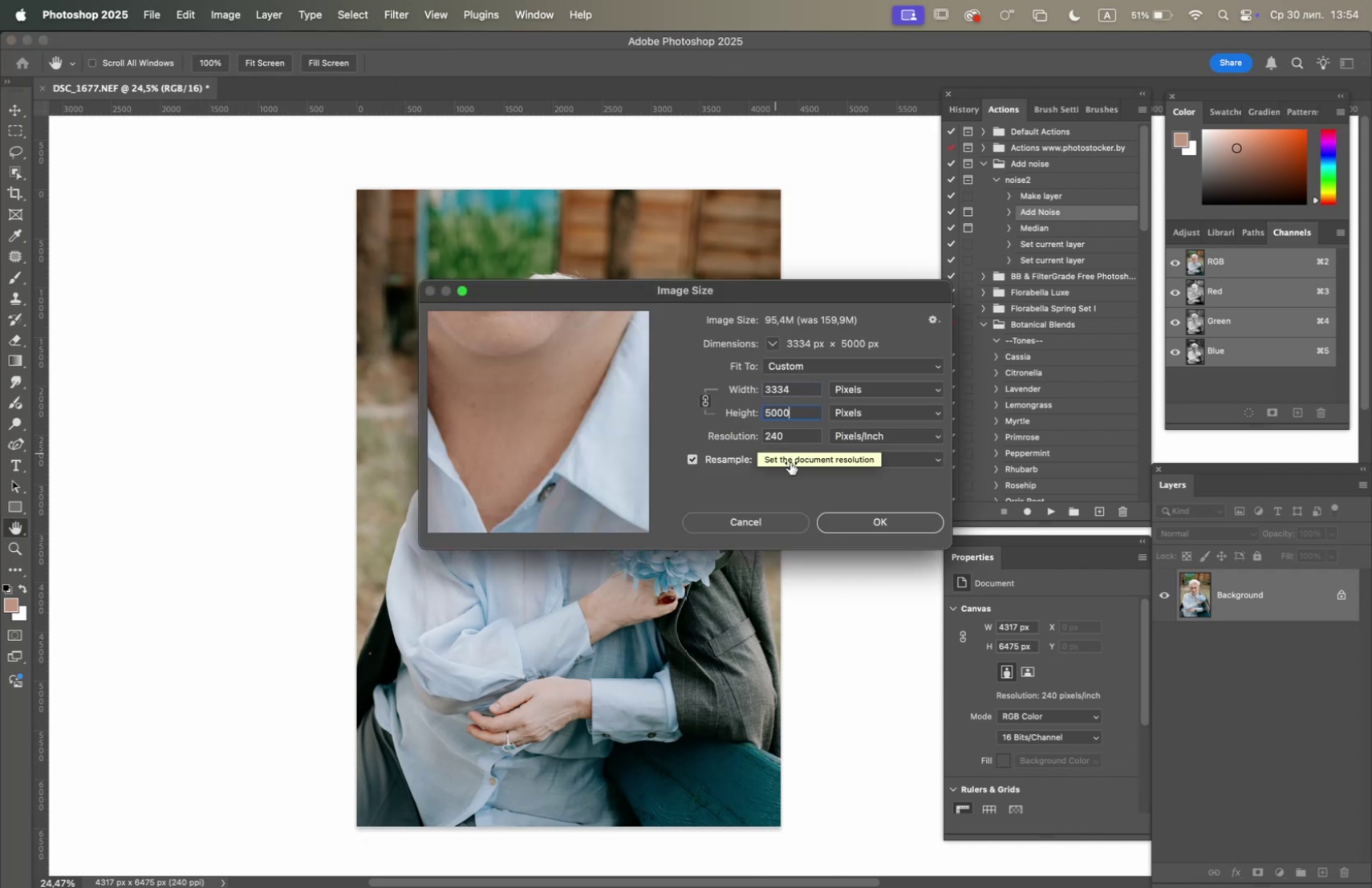 
left_click([831, 527])
 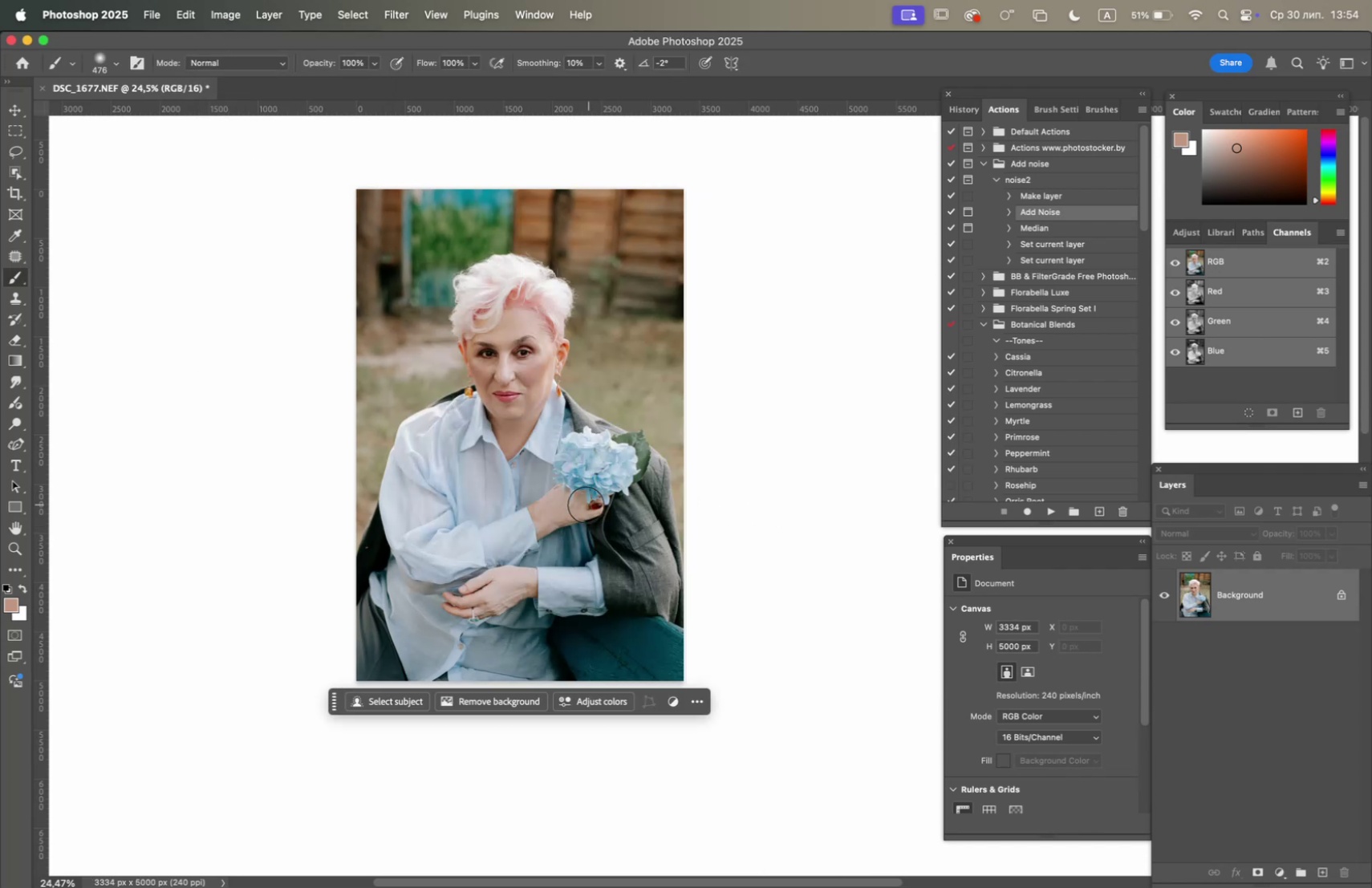 
hold_key(key=Space, duration=0.76)
 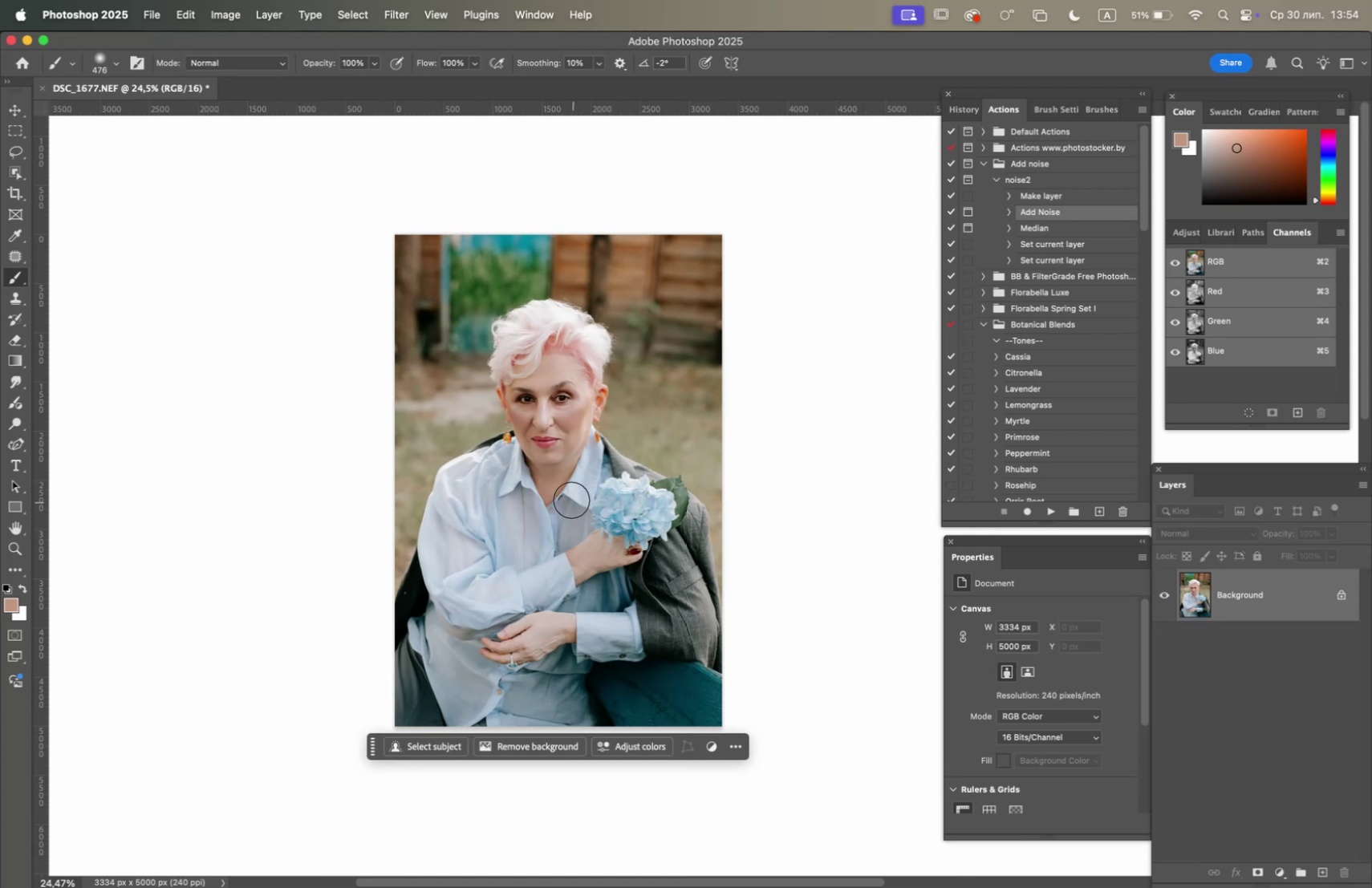 
left_click_drag(start_coordinate=[525, 461], to_coordinate=[563, 506])
 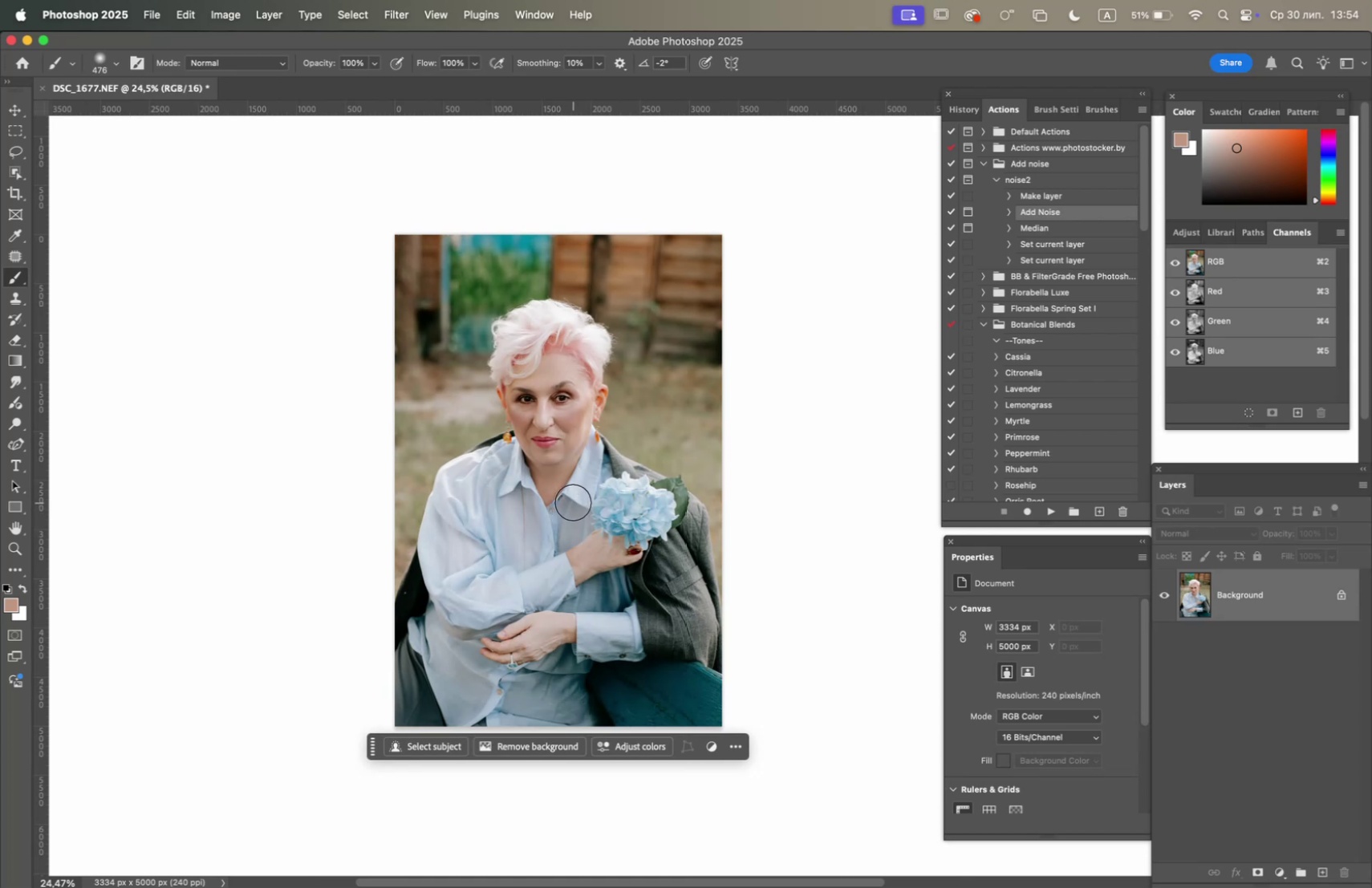 
hold_key(key=OptionLeft, duration=1.08)
scroll: coordinate [558, 461], scroll_direction: up, amount: 4.0
 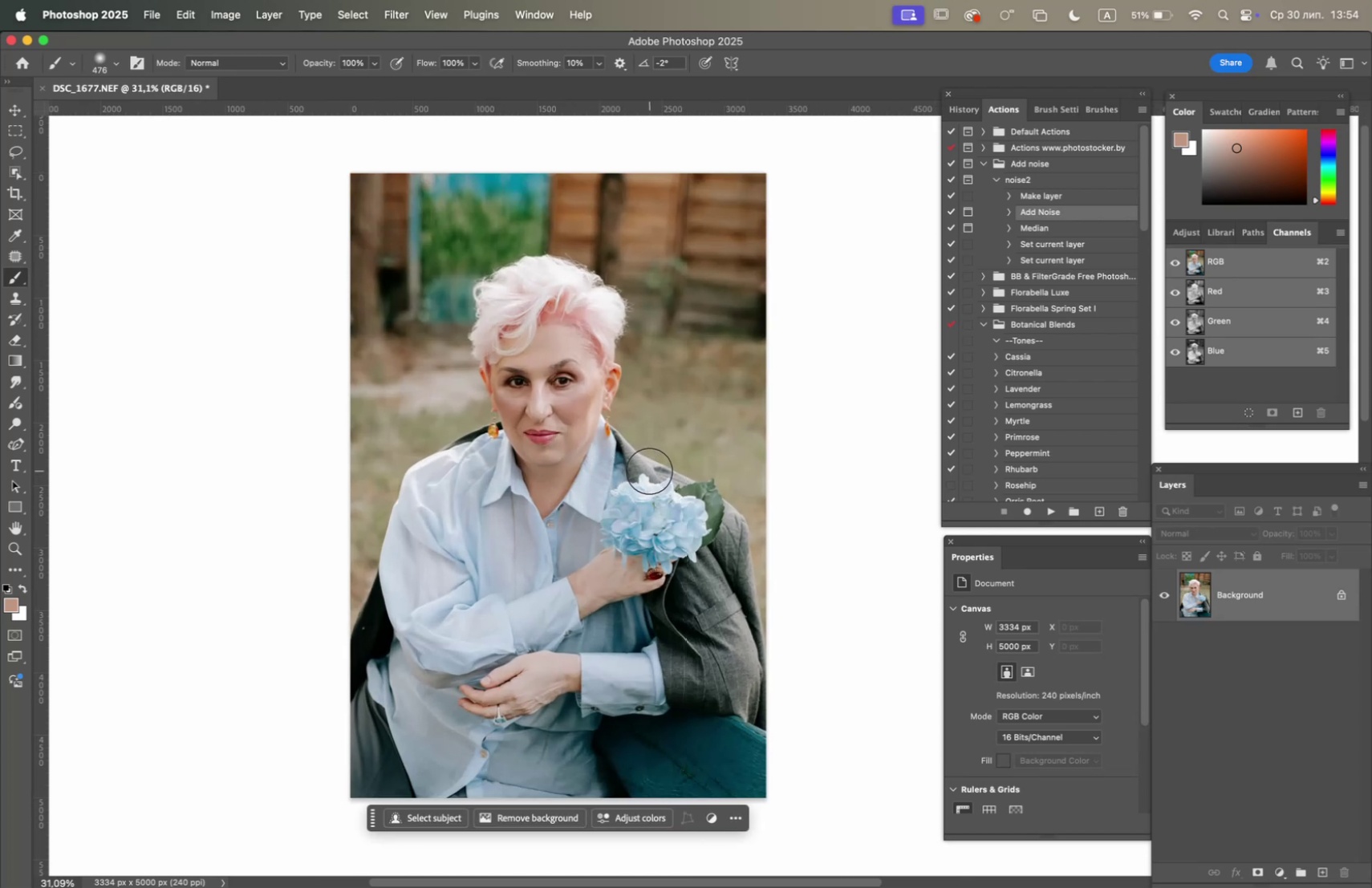 
wait(9.08)
 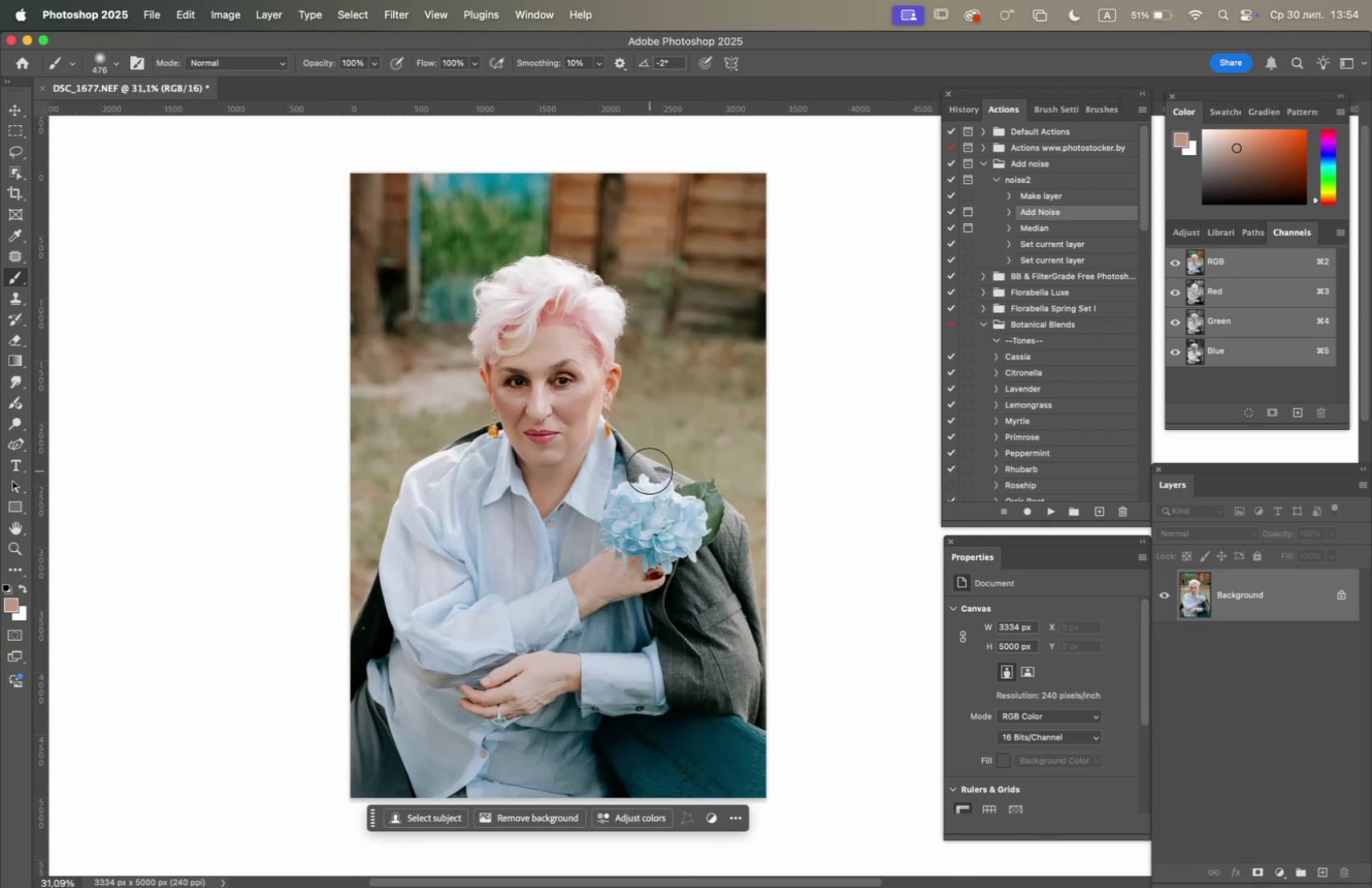 
left_click([1281, 871])
 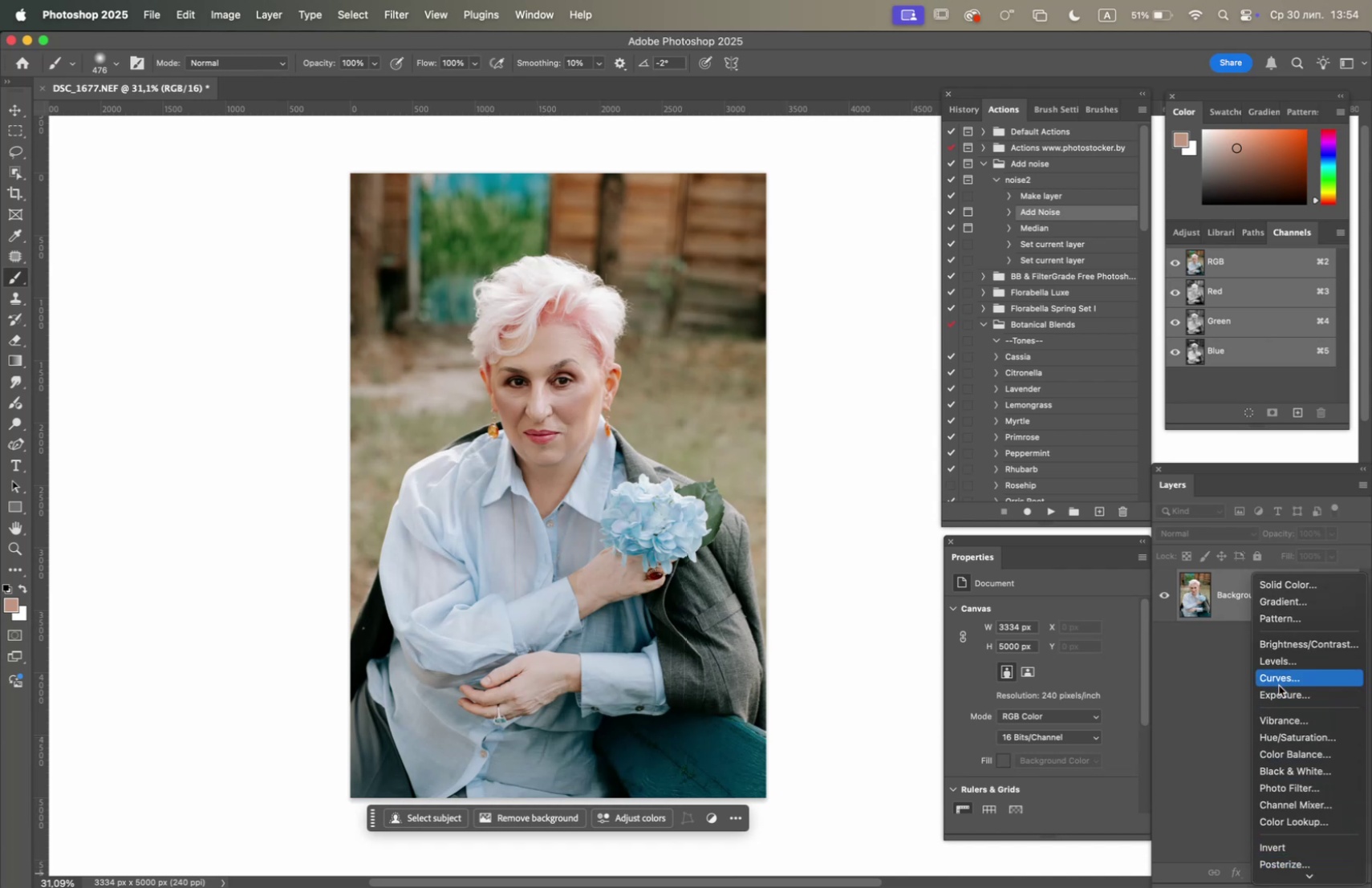 
left_click([1278, 679])
 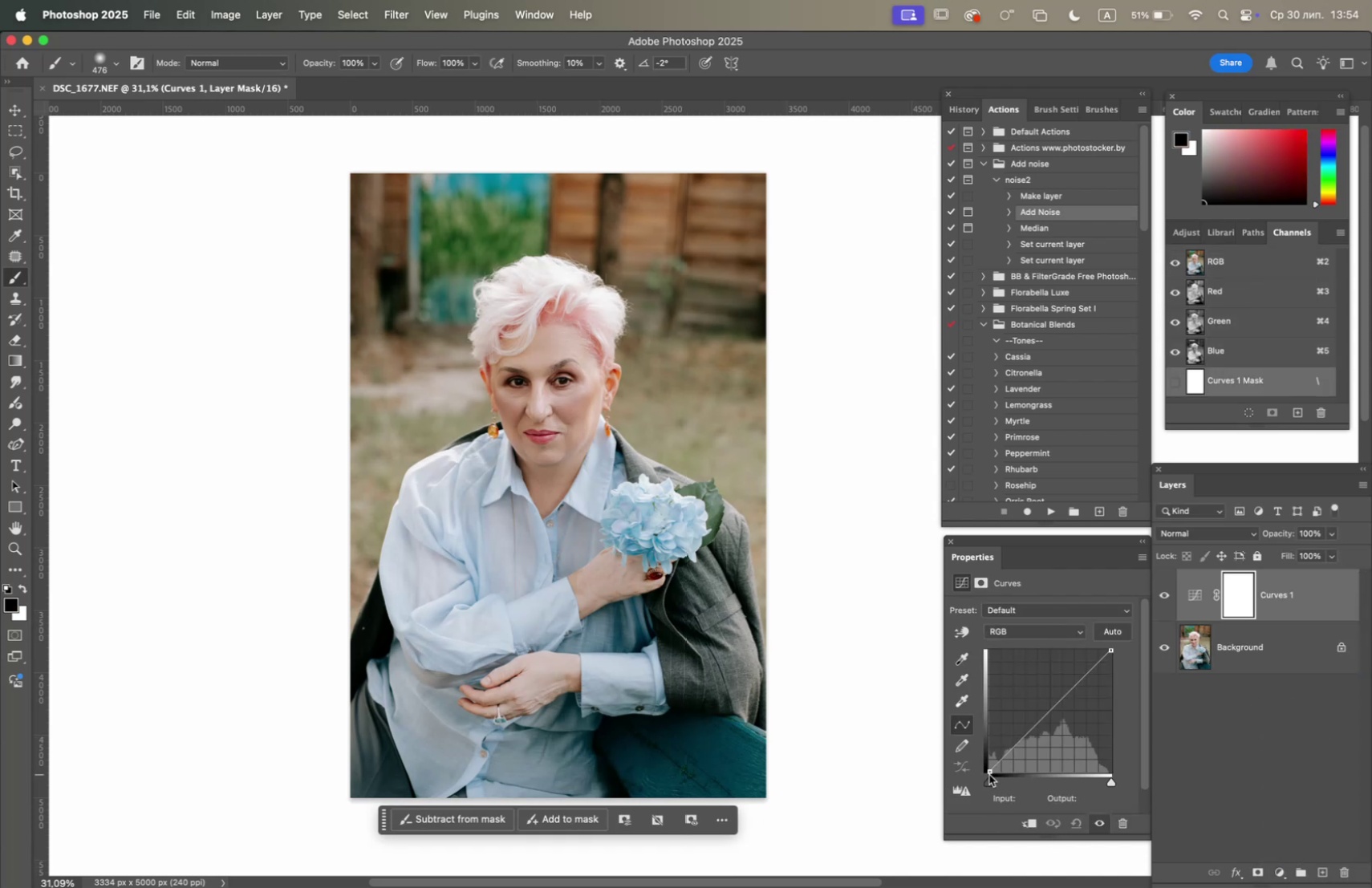 
left_click_drag(start_coordinate=[992, 772], to_coordinate=[975, 781])
 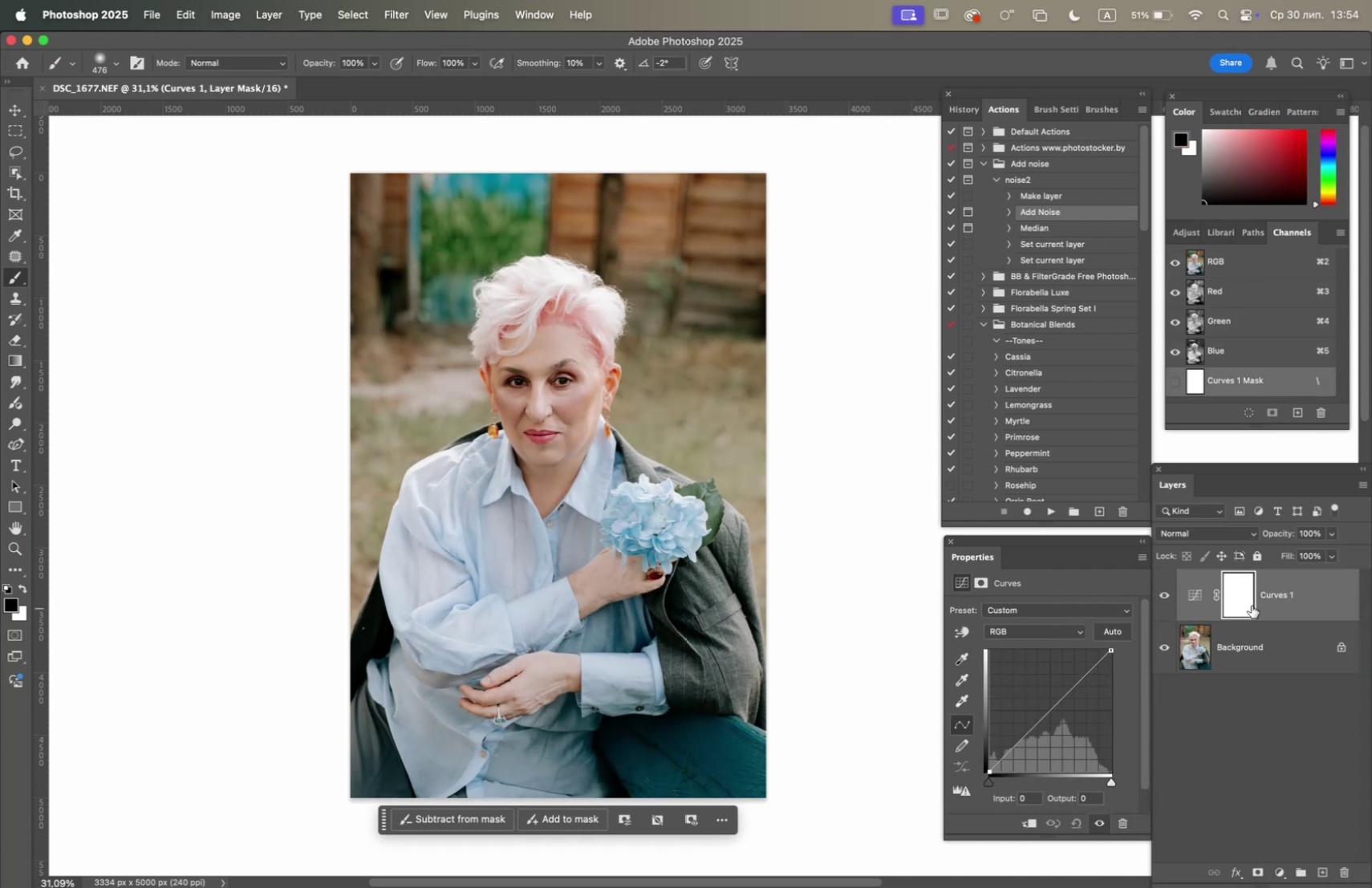 
left_click_drag(start_coordinate=[1289, 598], to_coordinate=[1345, 868])
 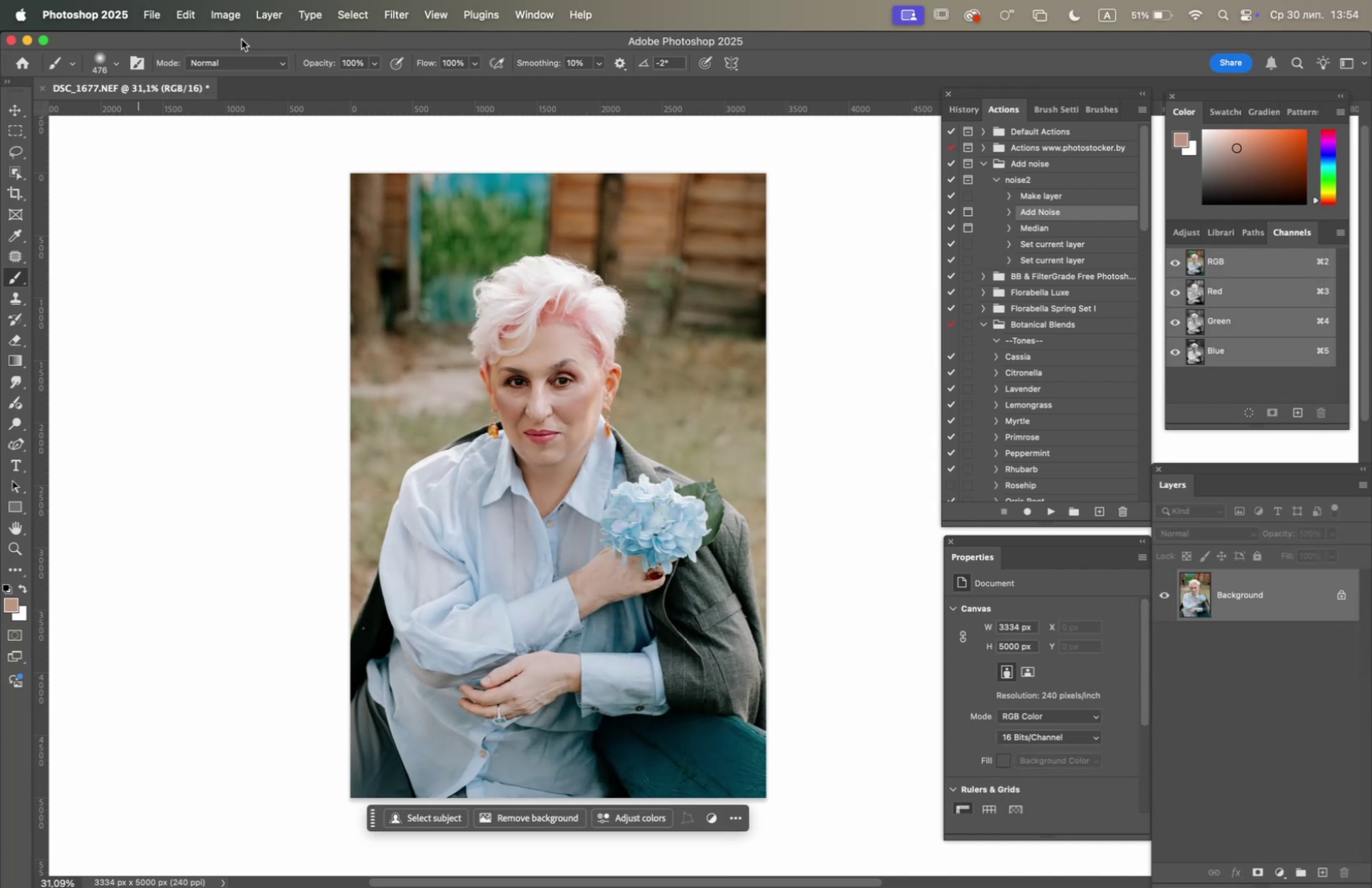 
left_click([238, 22])
 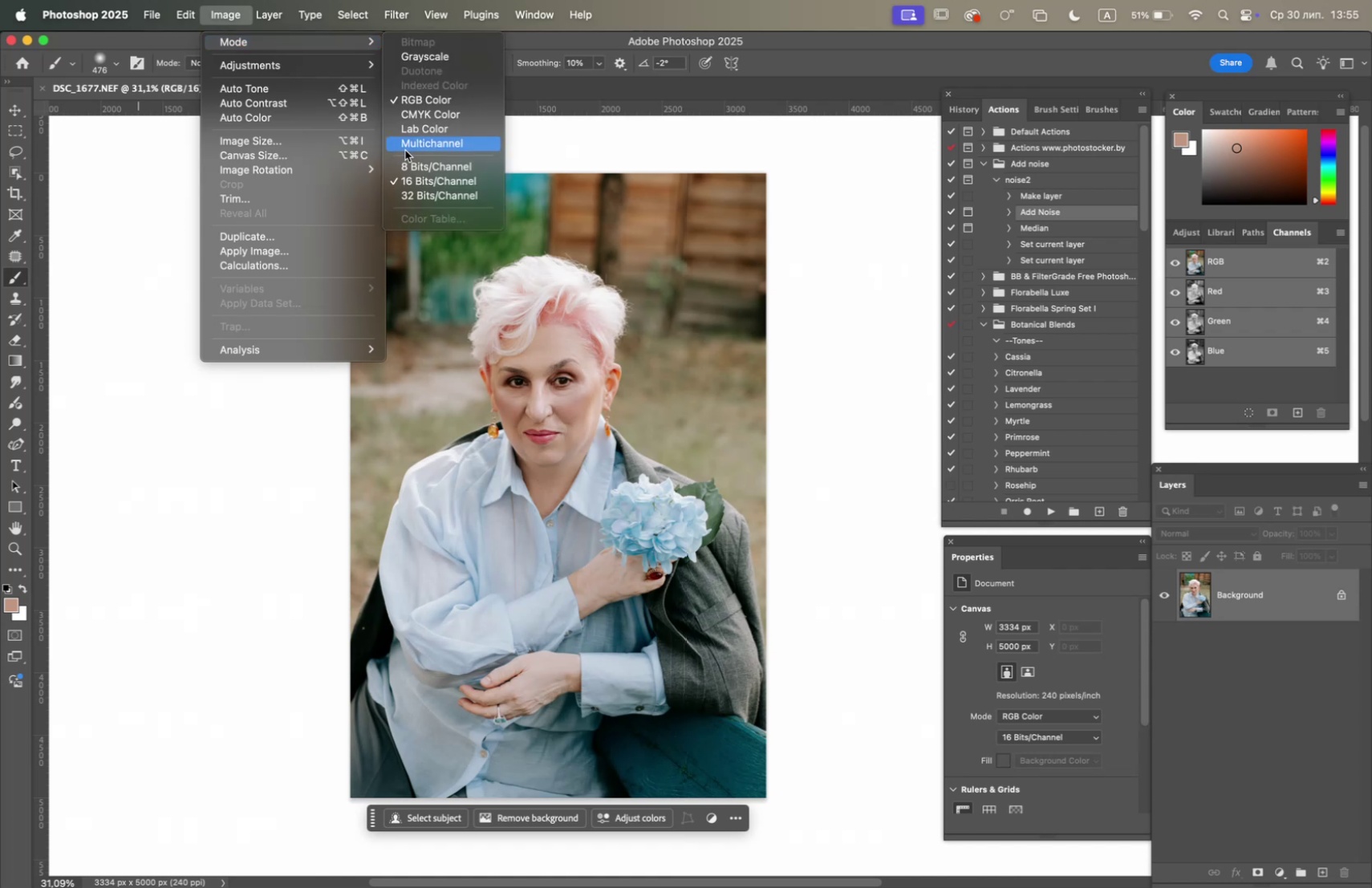 
left_click([414, 166])
 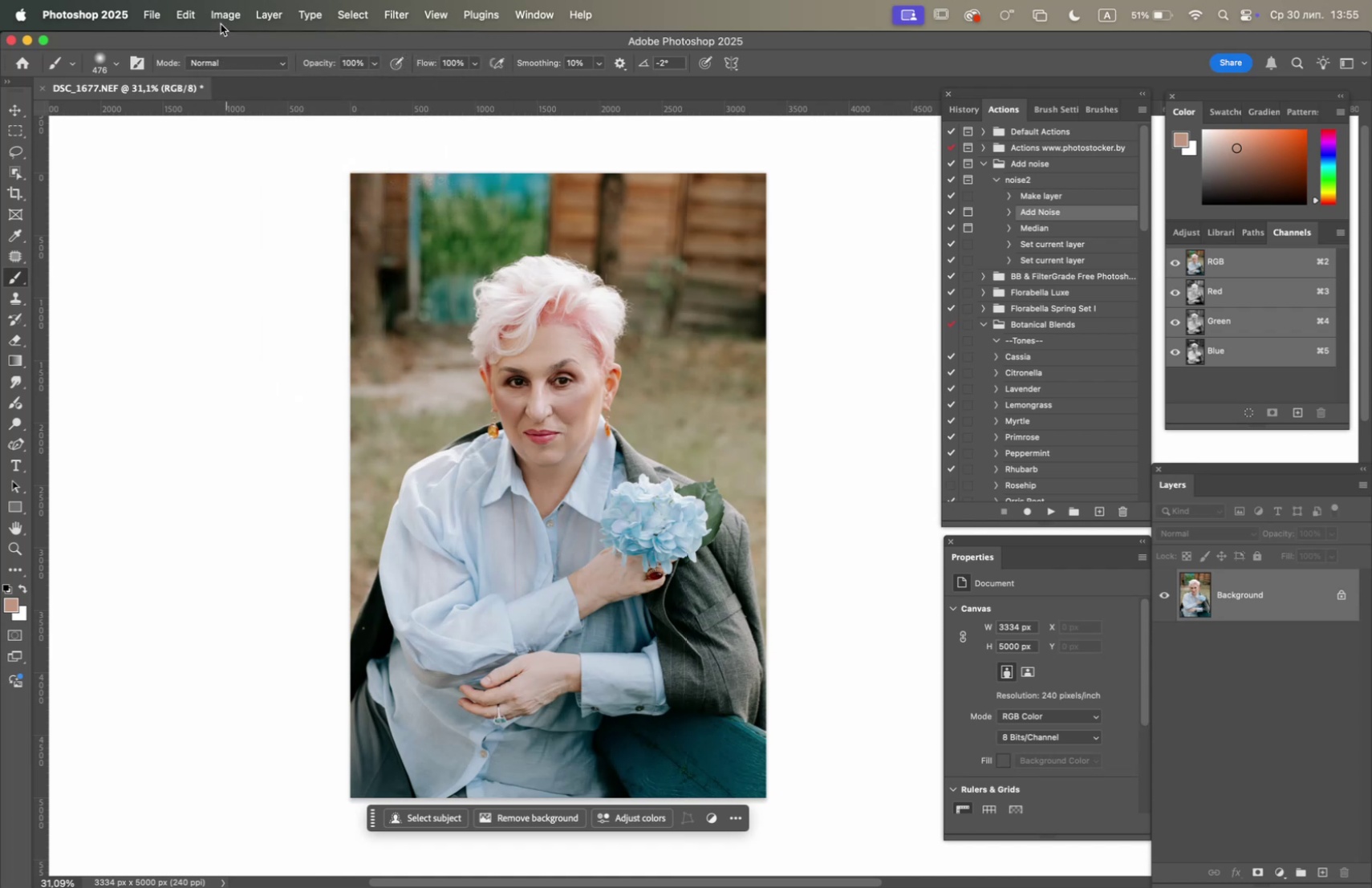 
left_click([221, 18])
 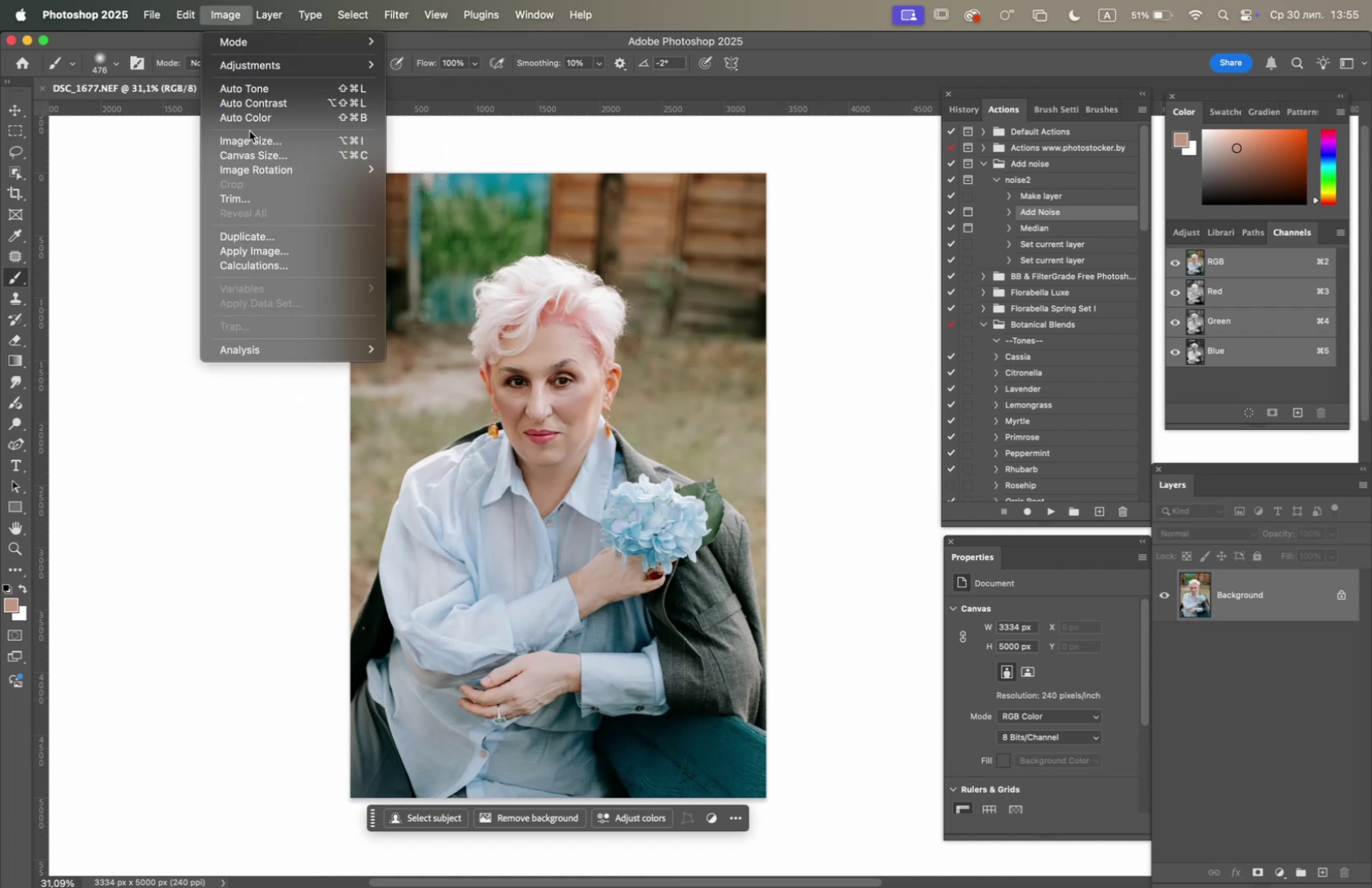 
left_click([251, 140])
 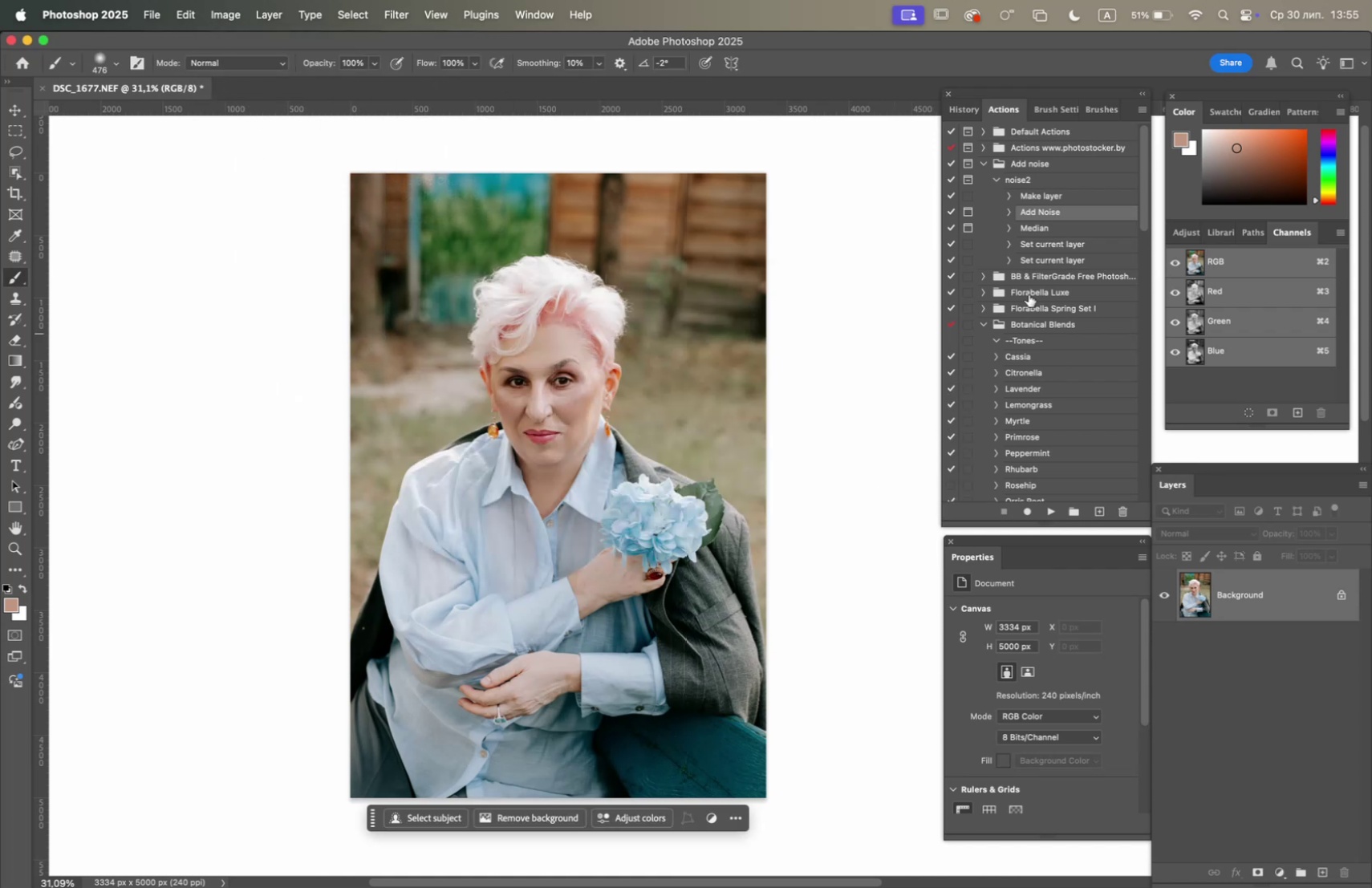 
left_click([1021, 180])
 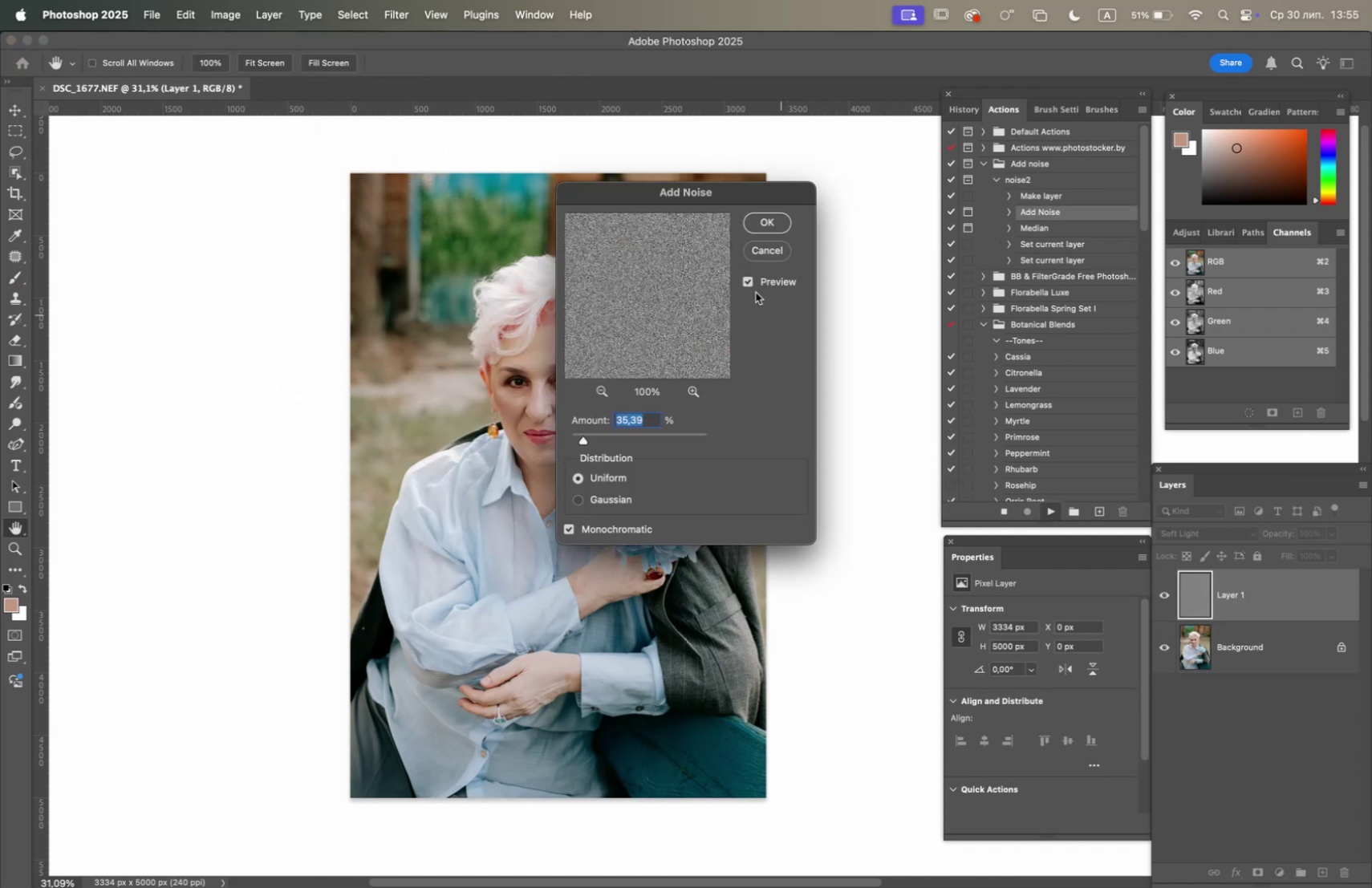 
left_click([759, 230])
 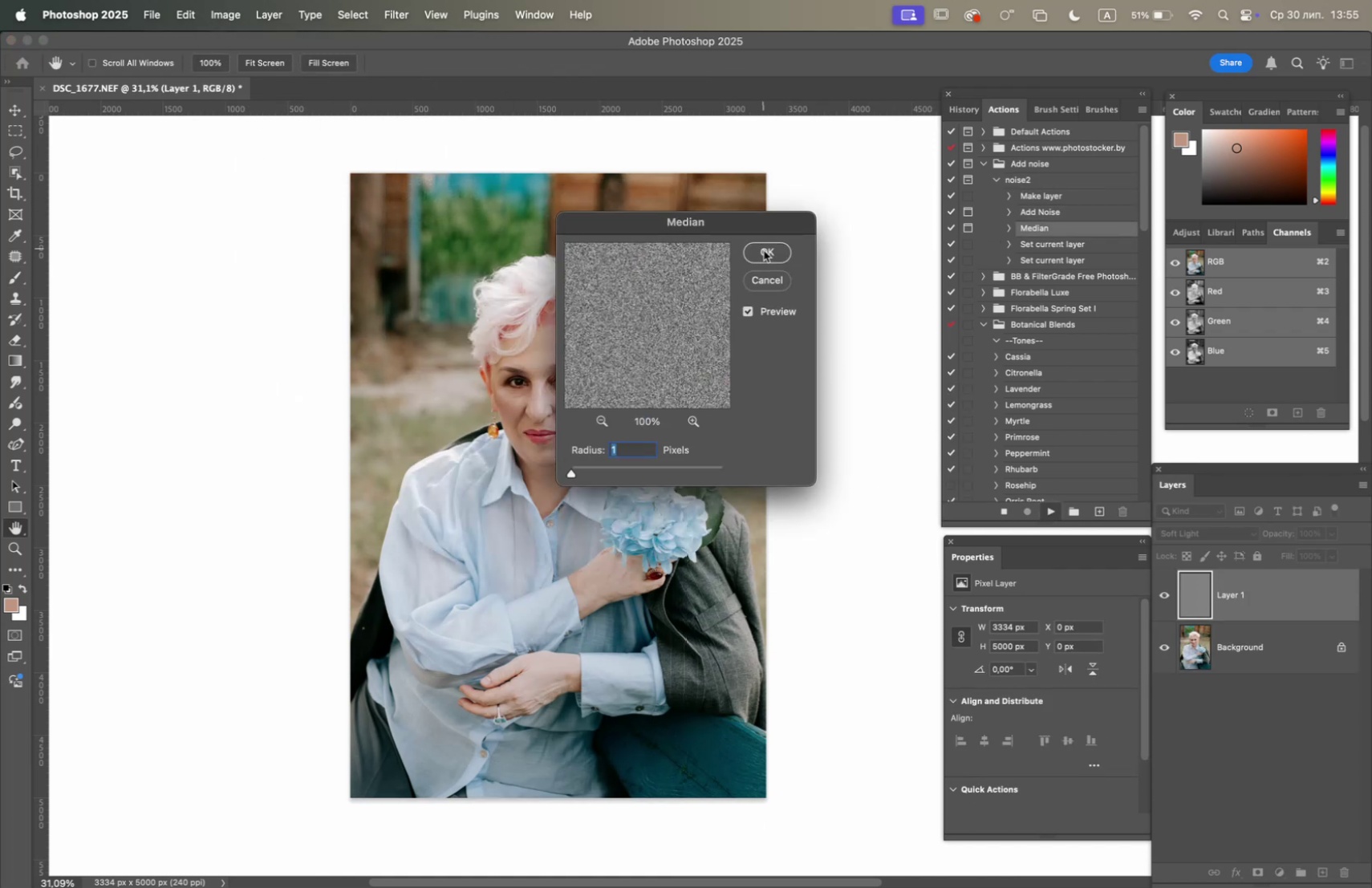 
left_click([767, 257])
 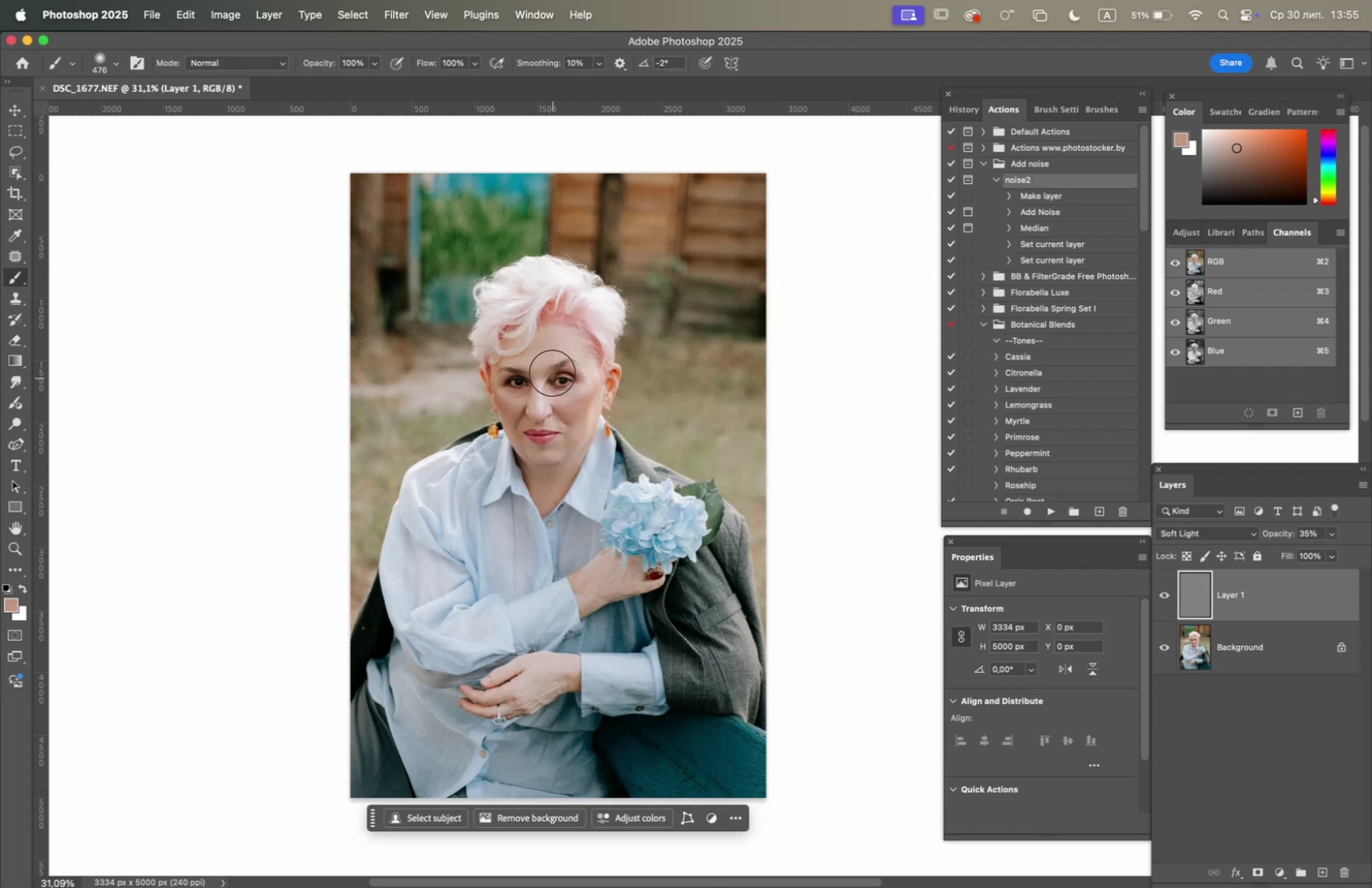 
hold_key(key=OptionLeft, duration=0.98)
scroll: coordinate [557, 404], scroll_direction: up, amount: 4.0
 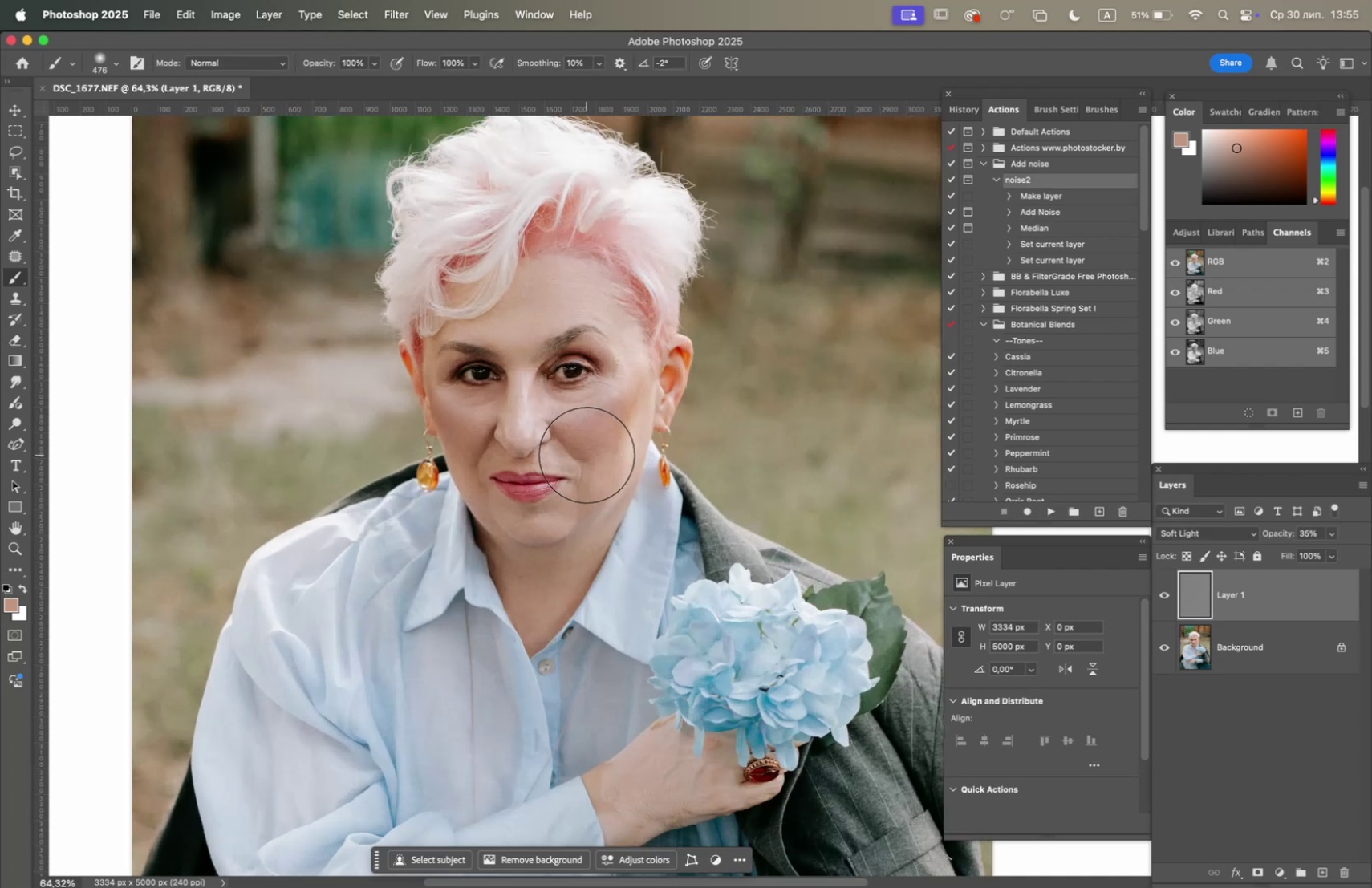 
right_click([594, 454])
 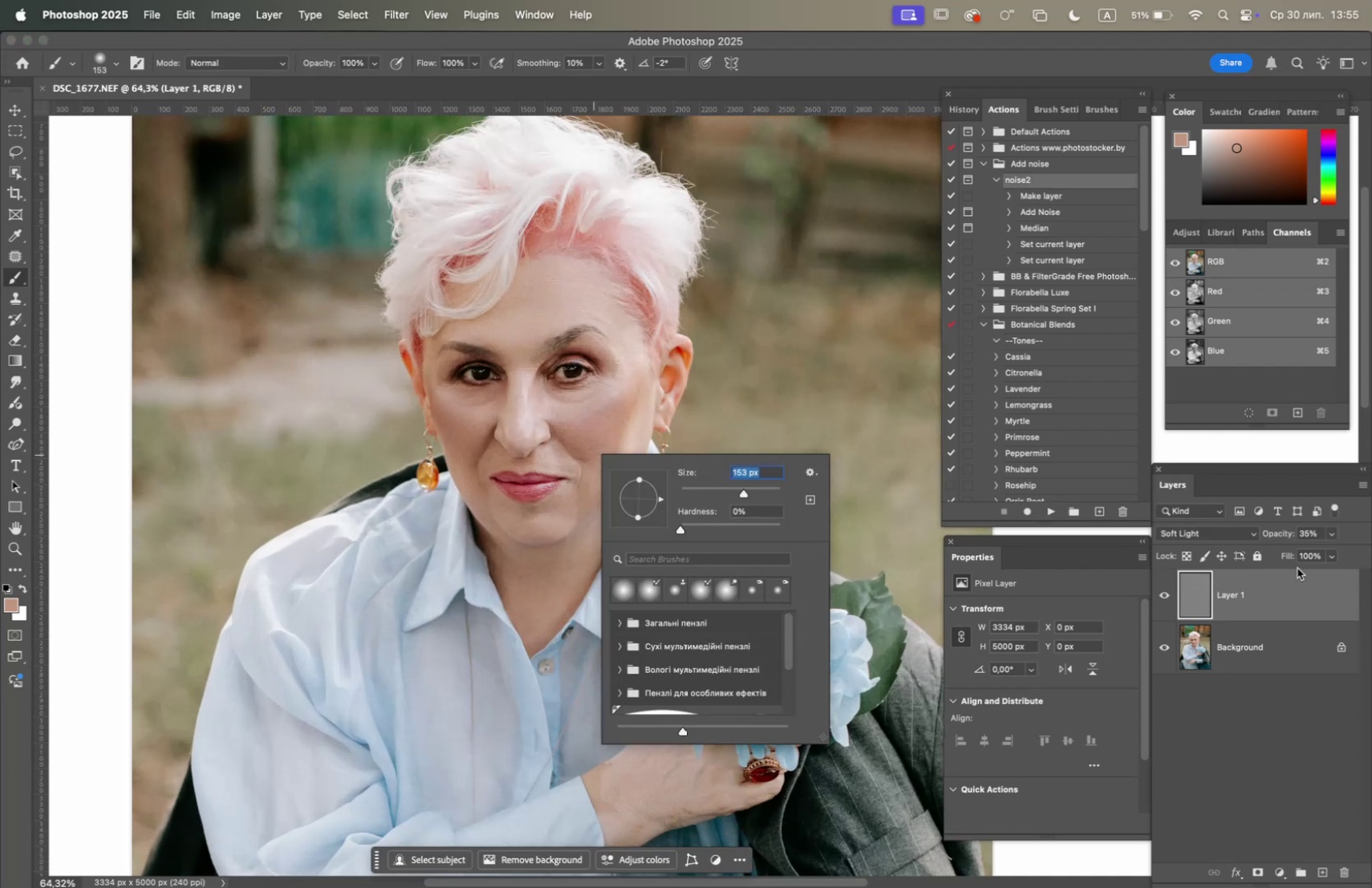 
left_click([1330, 534])
 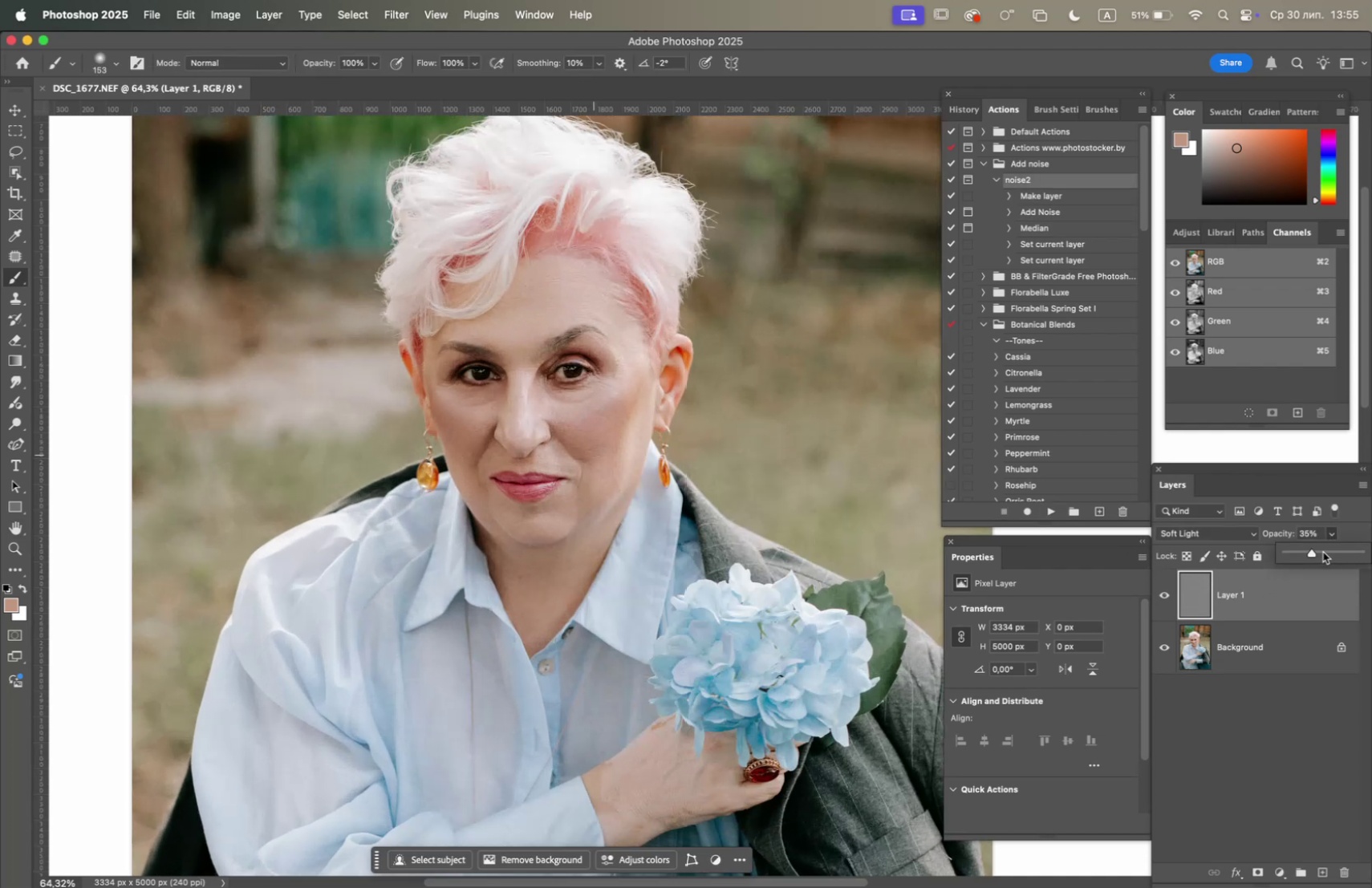 
left_click([1322, 551])
 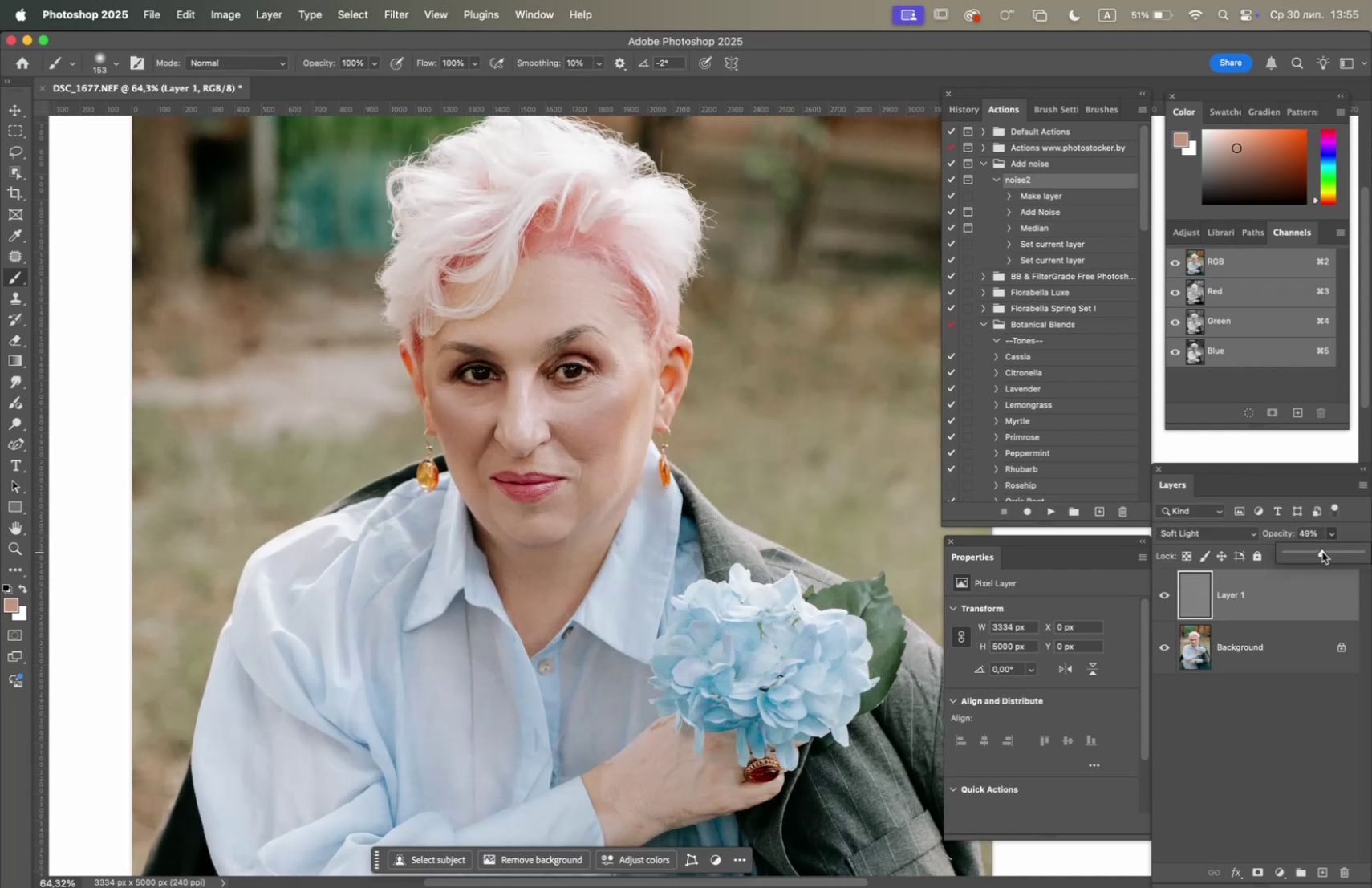 
left_click_drag(start_coordinate=[1322, 551], to_coordinate=[1313, 551])
 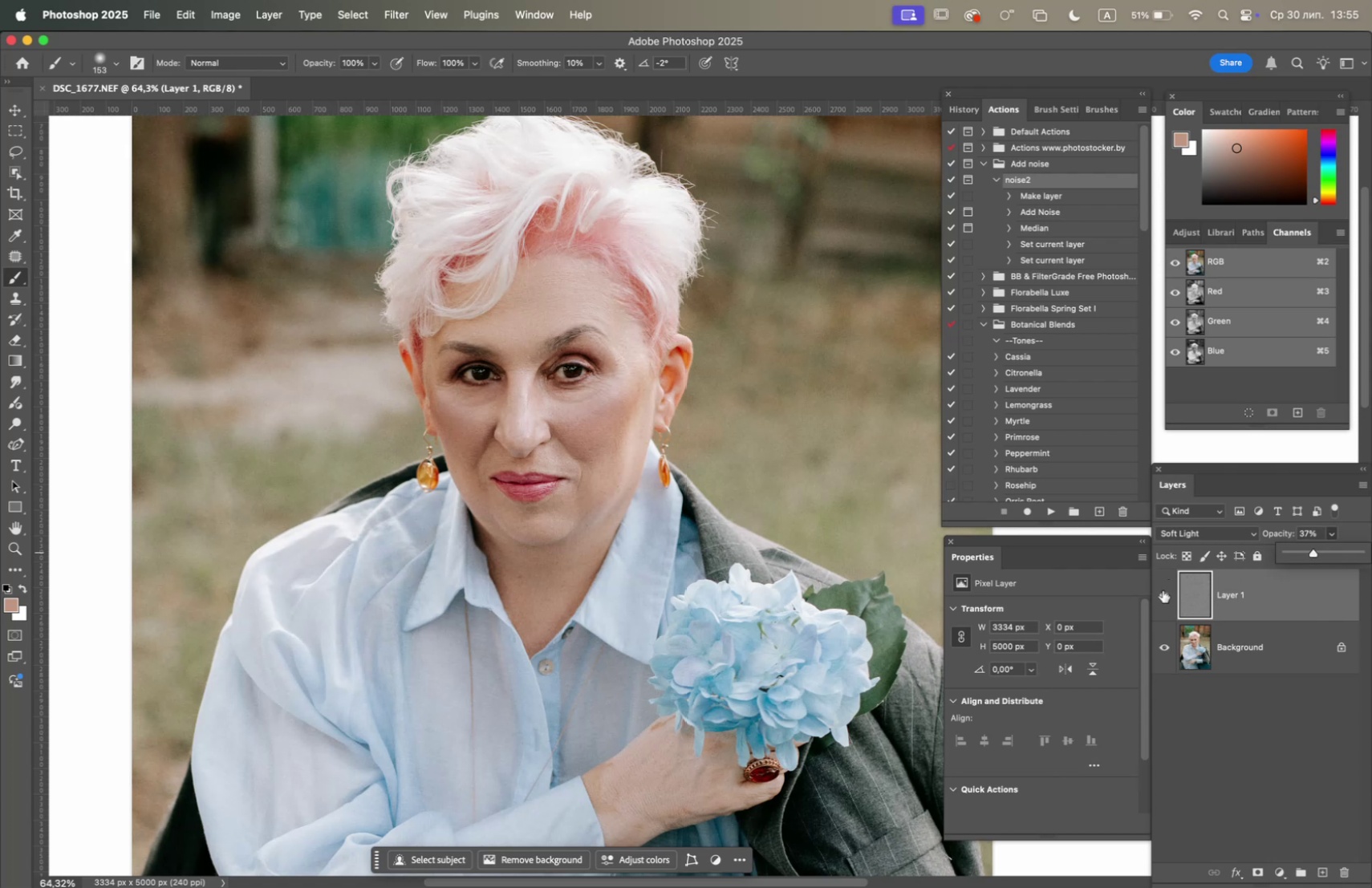 
left_click([1163, 590])
 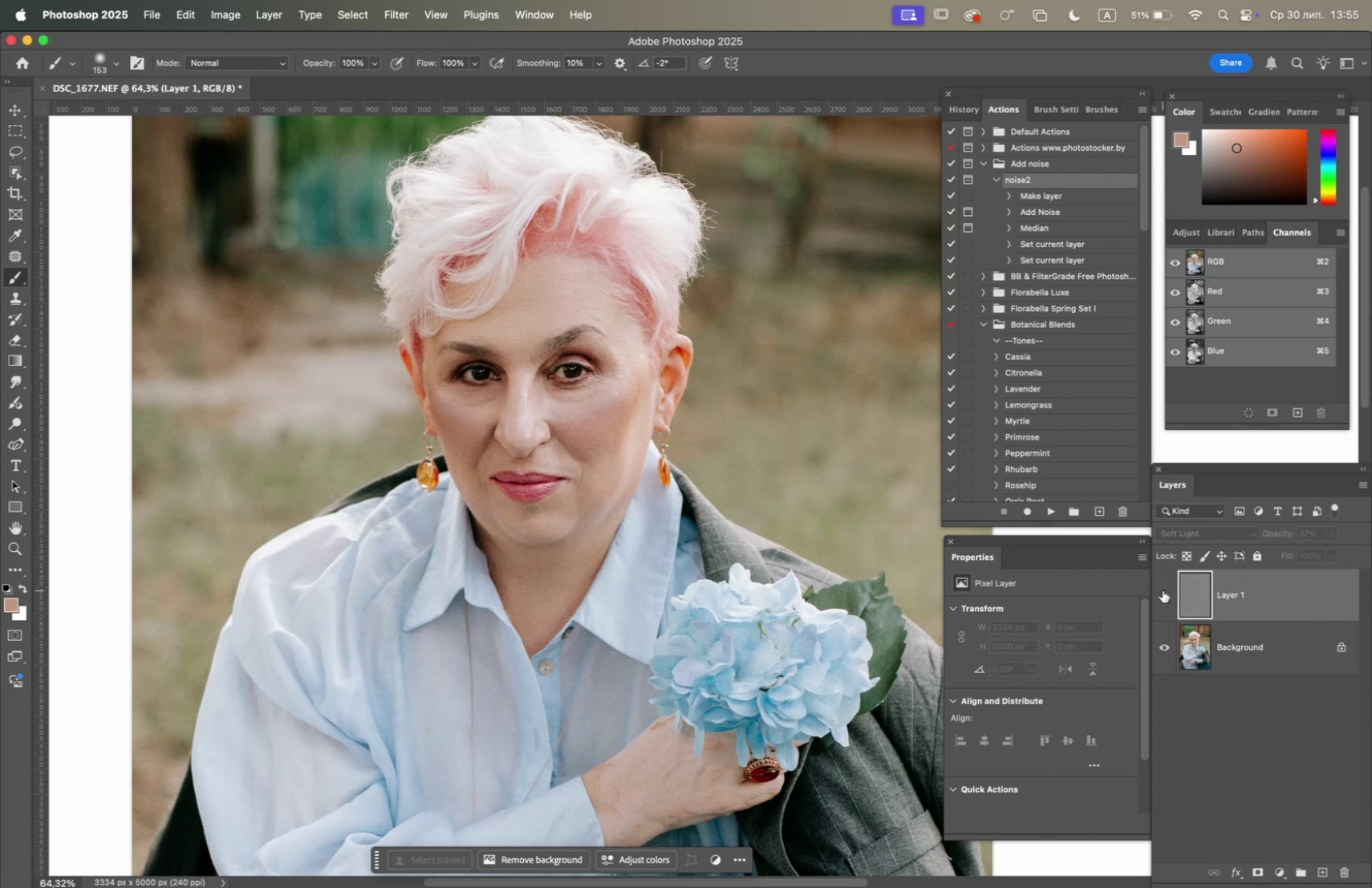 
left_click([1163, 590])
 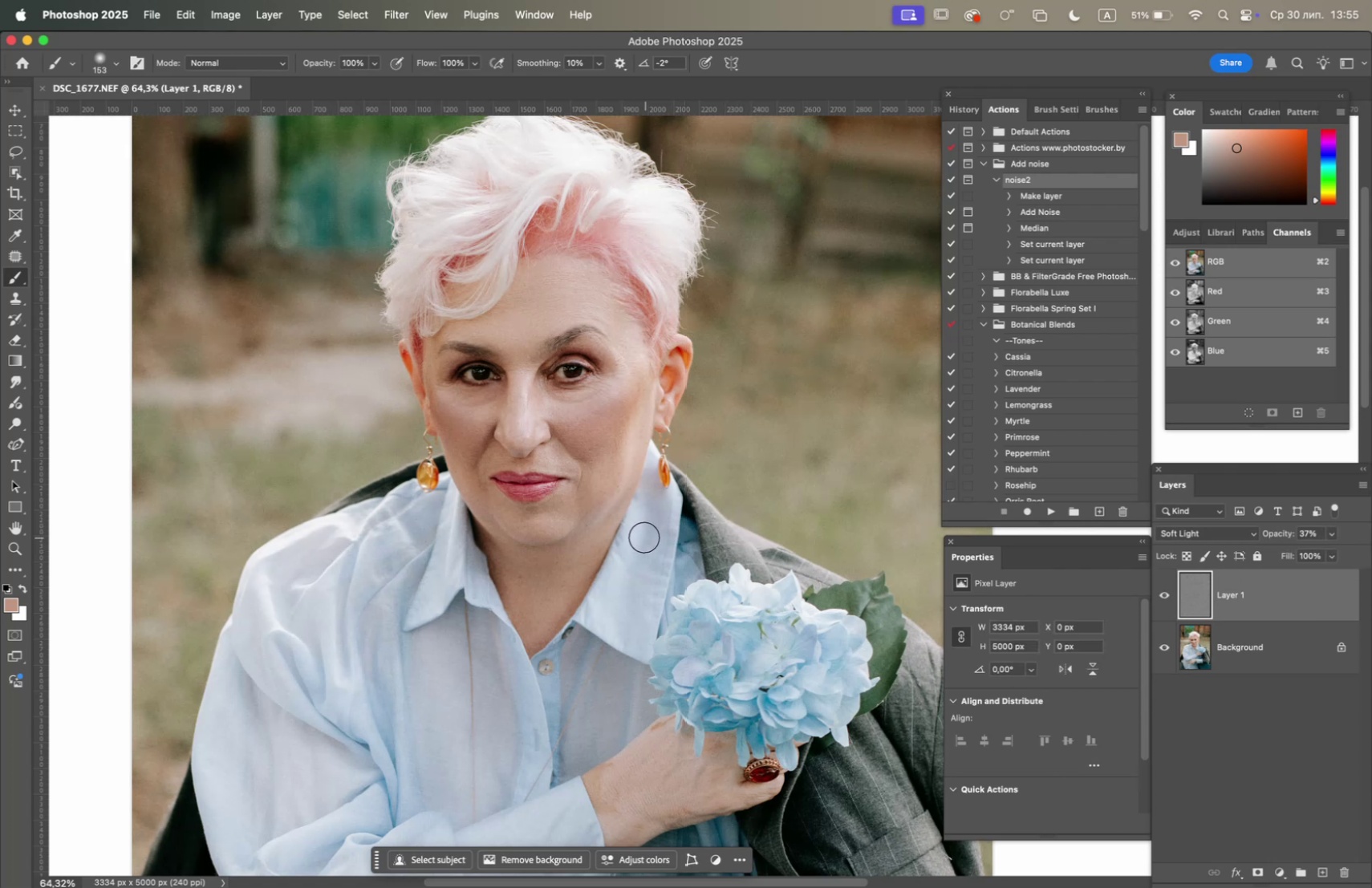 
wait(5.21)
 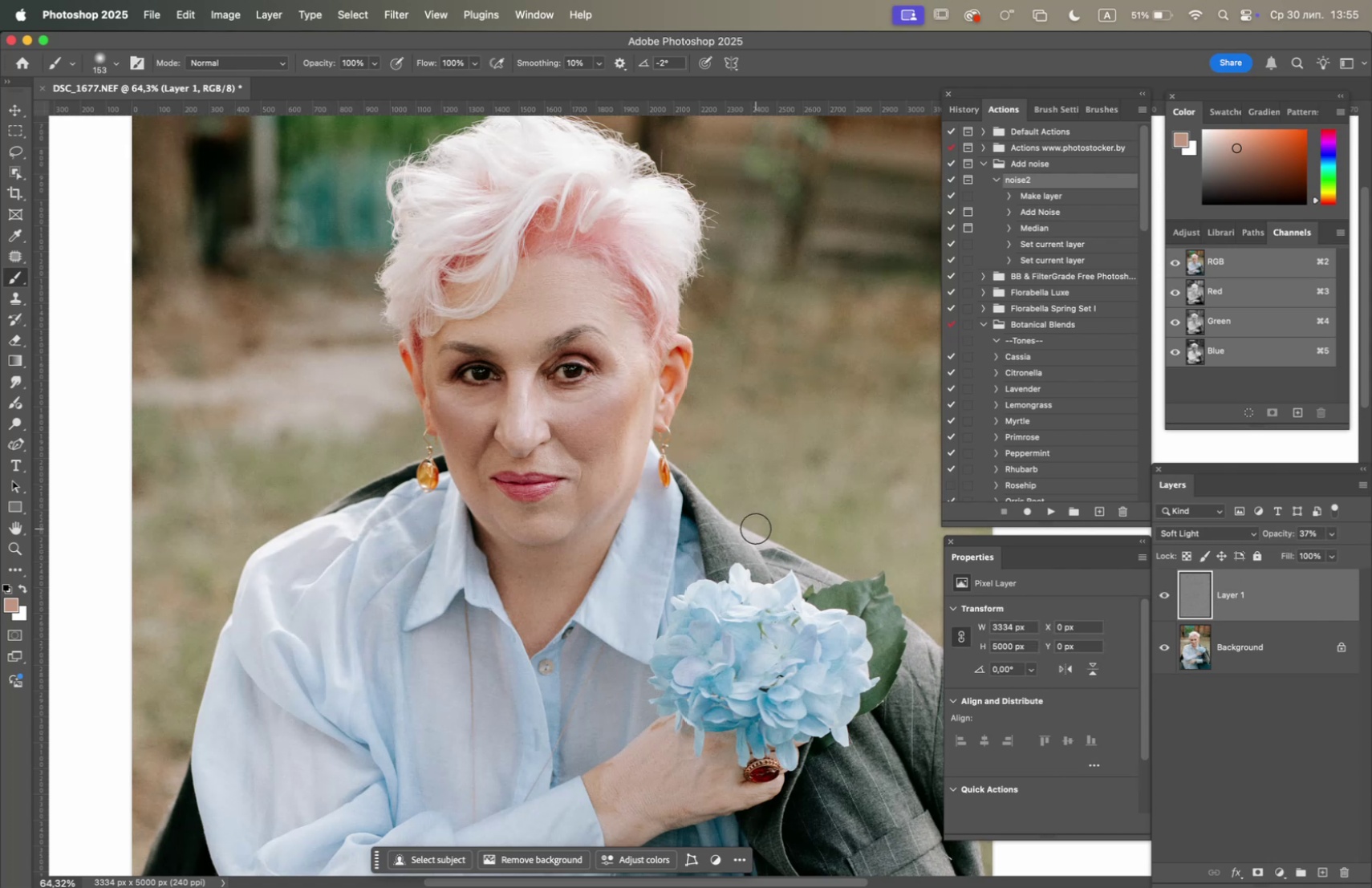 
hold_key(key=OptionLeft, duration=5.32)
scroll: coordinate [629, 493], scroll_direction: down, amount: 5.0
 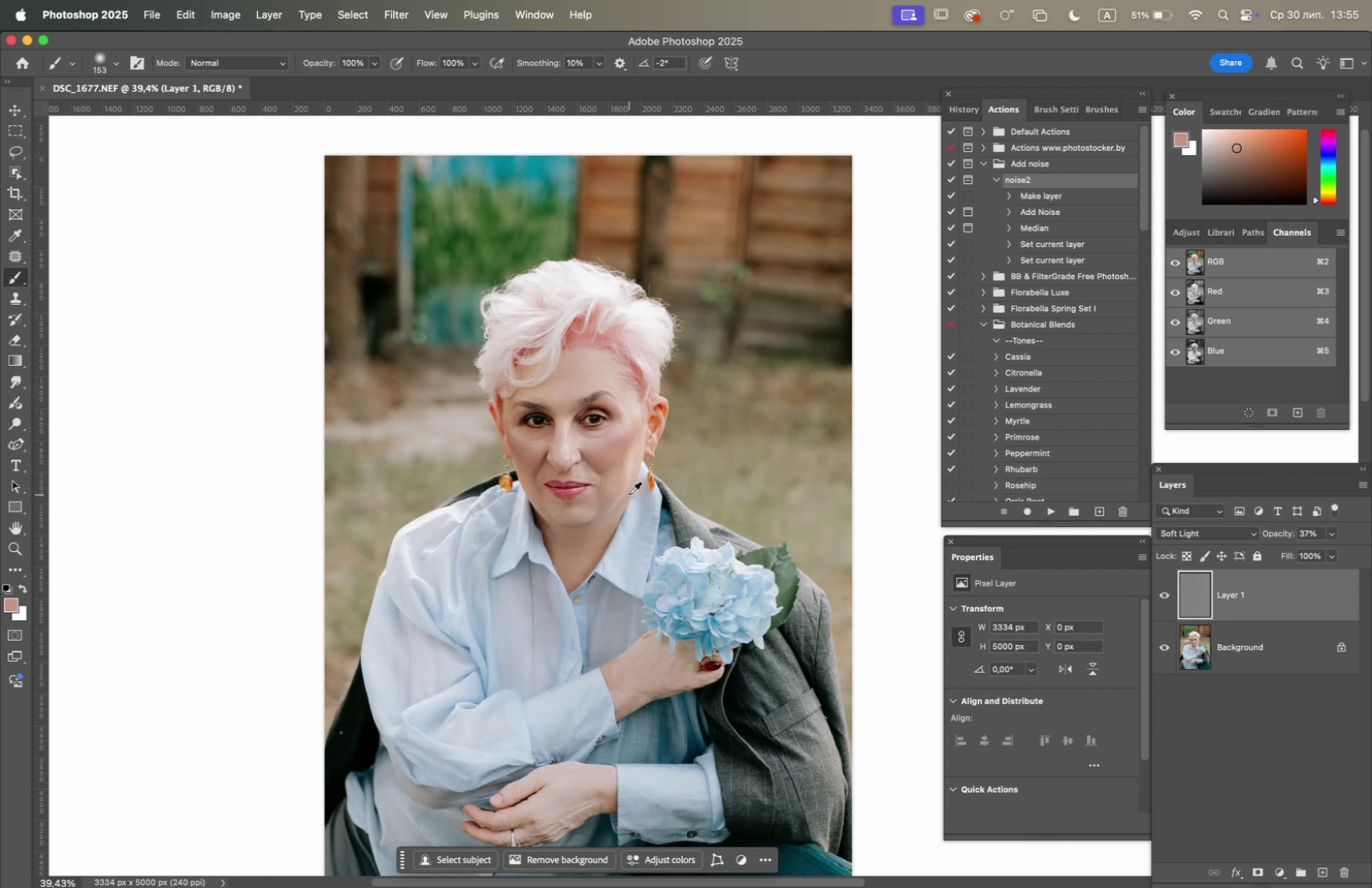 
scroll: coordinate [629, 493], scroll_direction: up, amount: 5.0
 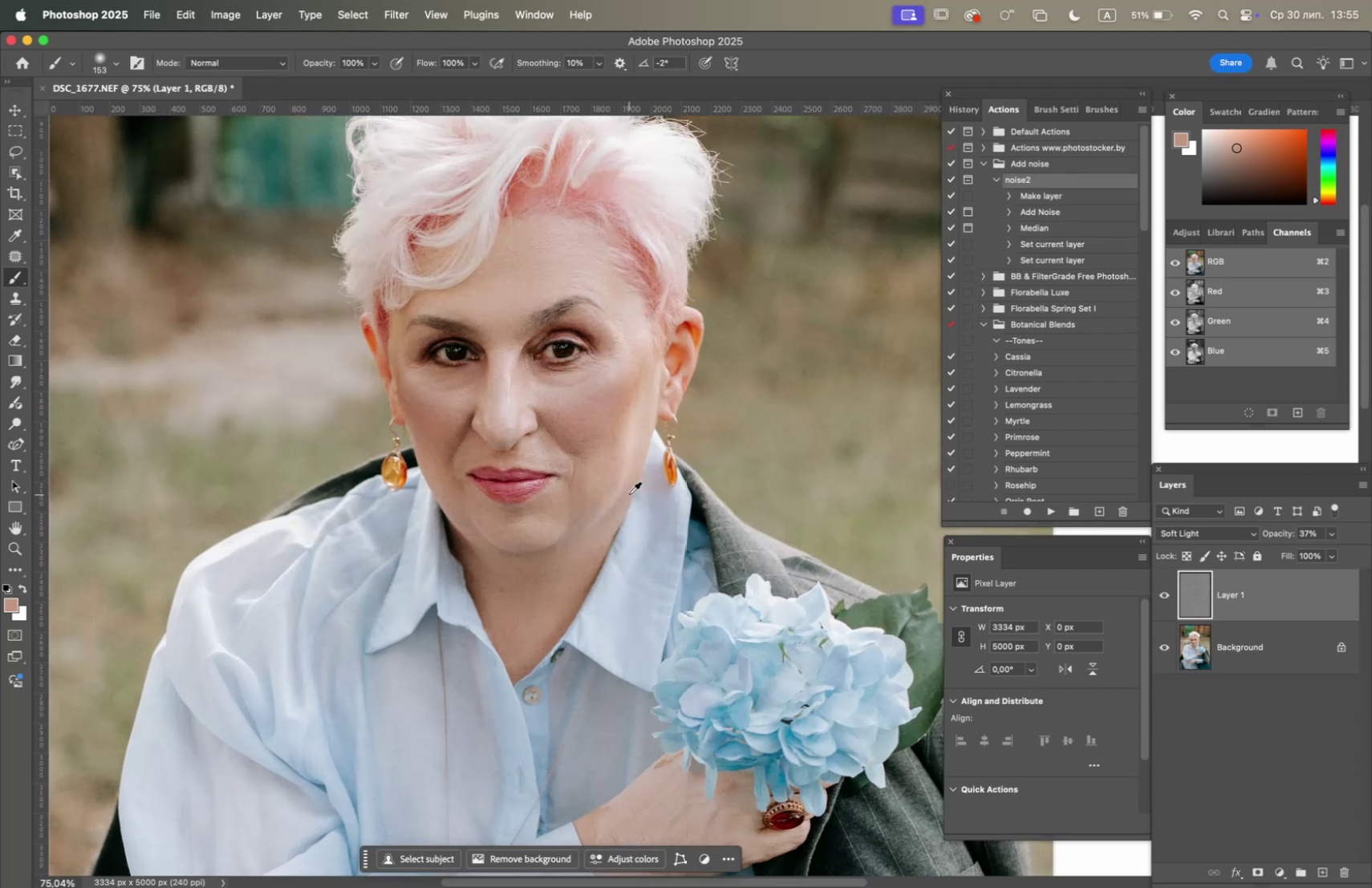 
scroll: coordinate [629, 493], scroll_direction: down, amount: 3.0
 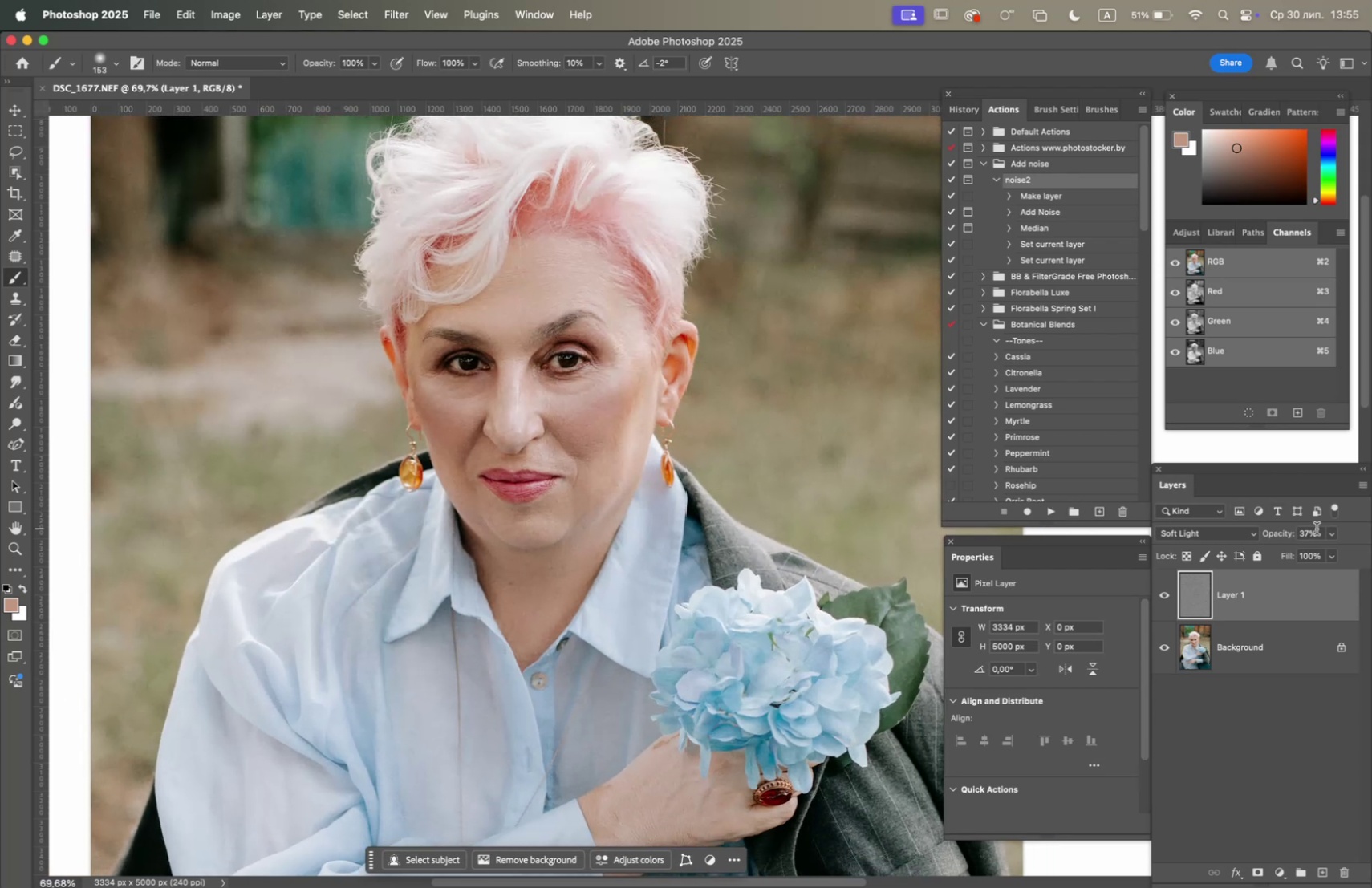 
left_click([1332, 534])
 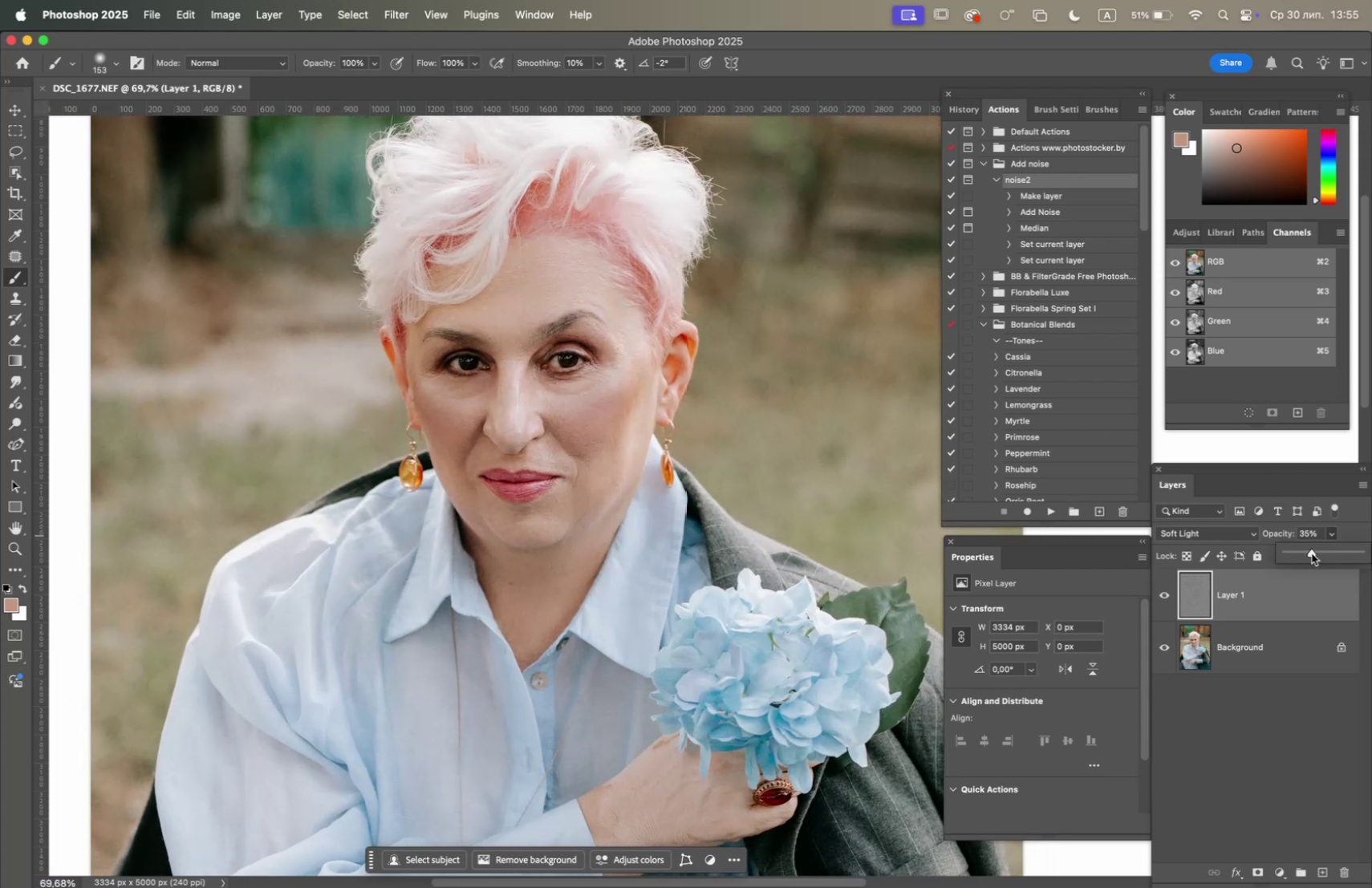 
left_click([1312, 553])
 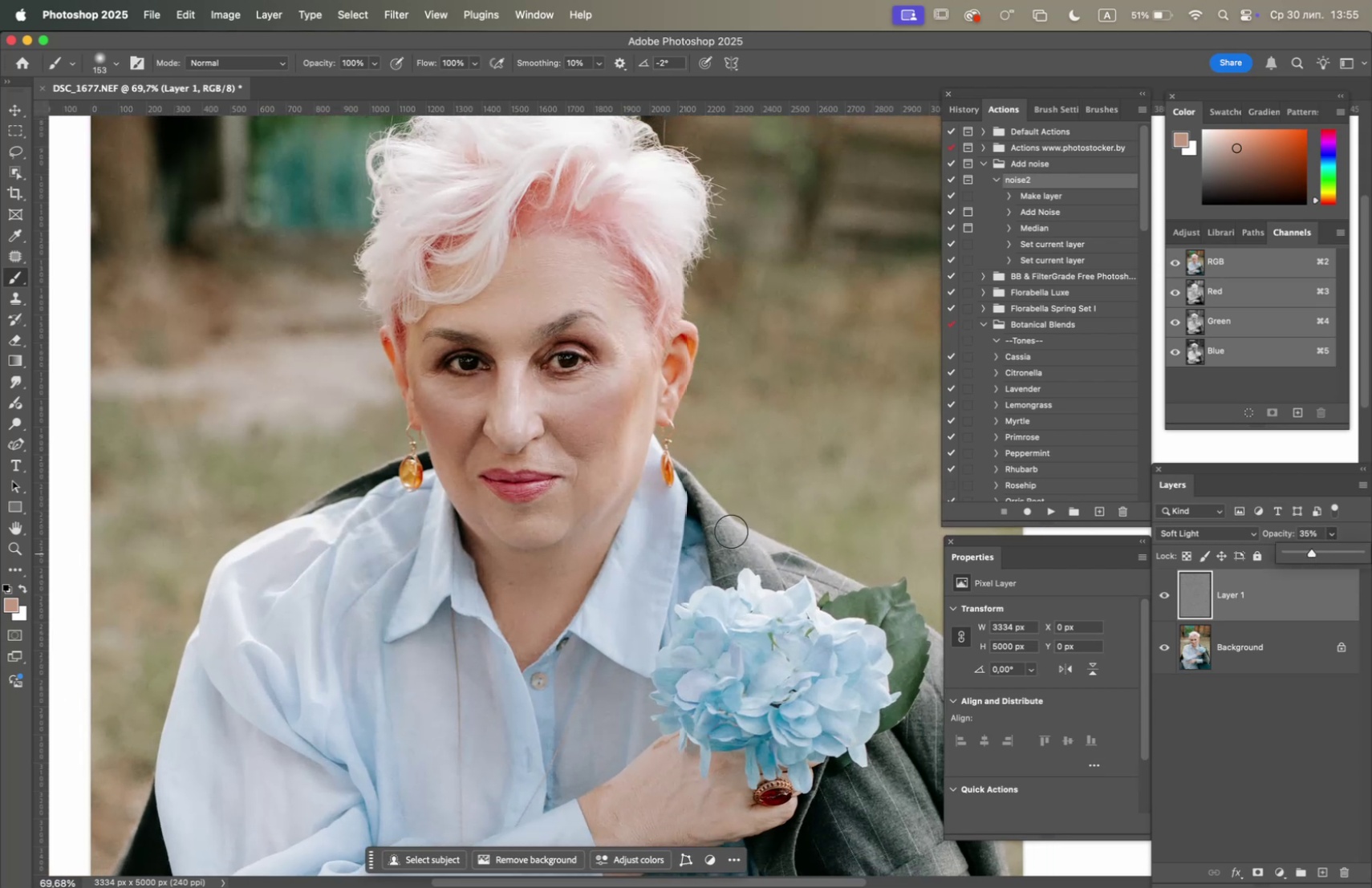 
hold_key(key=OptionLeft, duration=1.06)
scroll: coordinate [540, 517], scroll_direction: down, amount: 5.0
 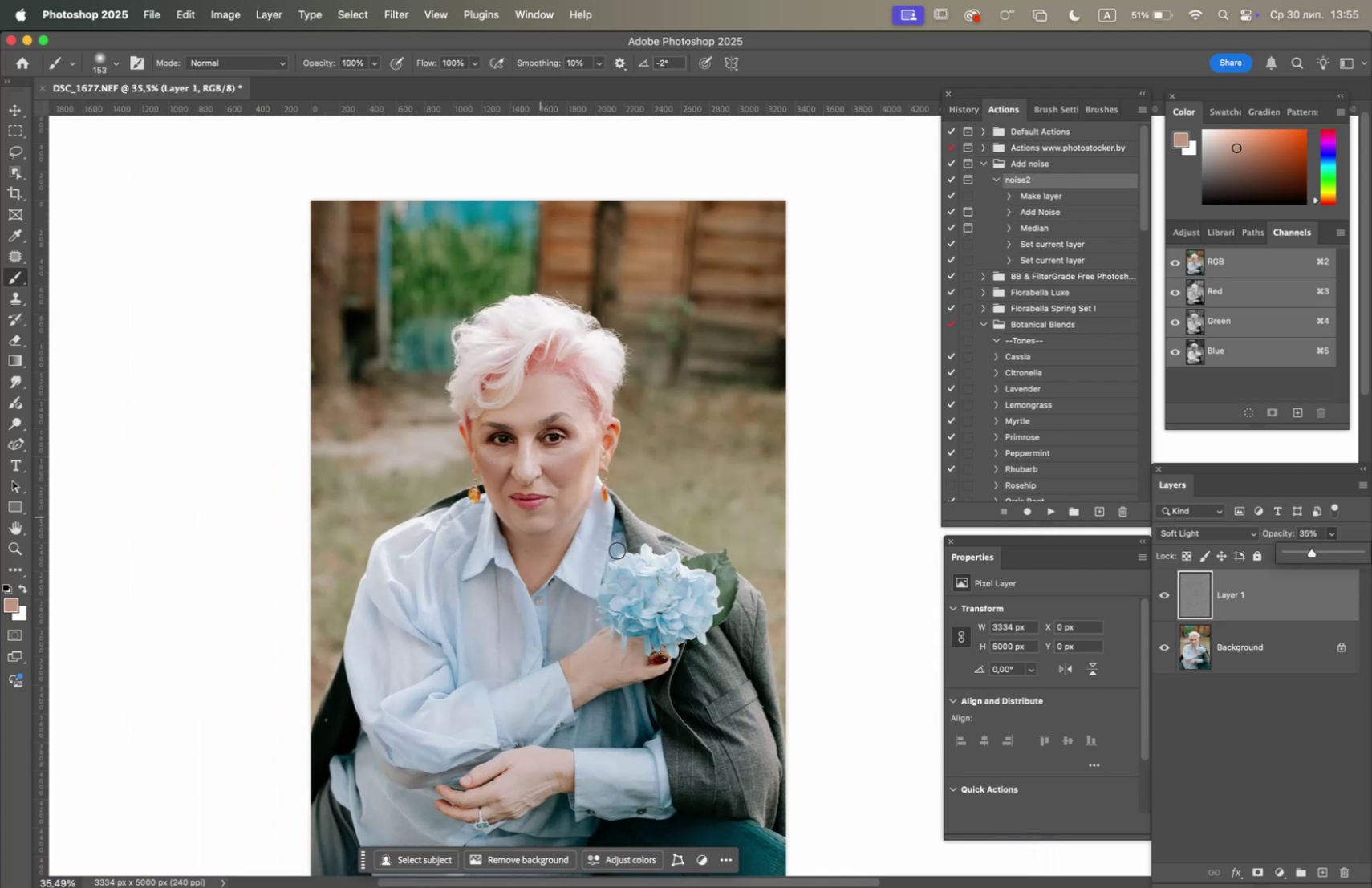 
hold_key(key=Space, duration=1.51)
 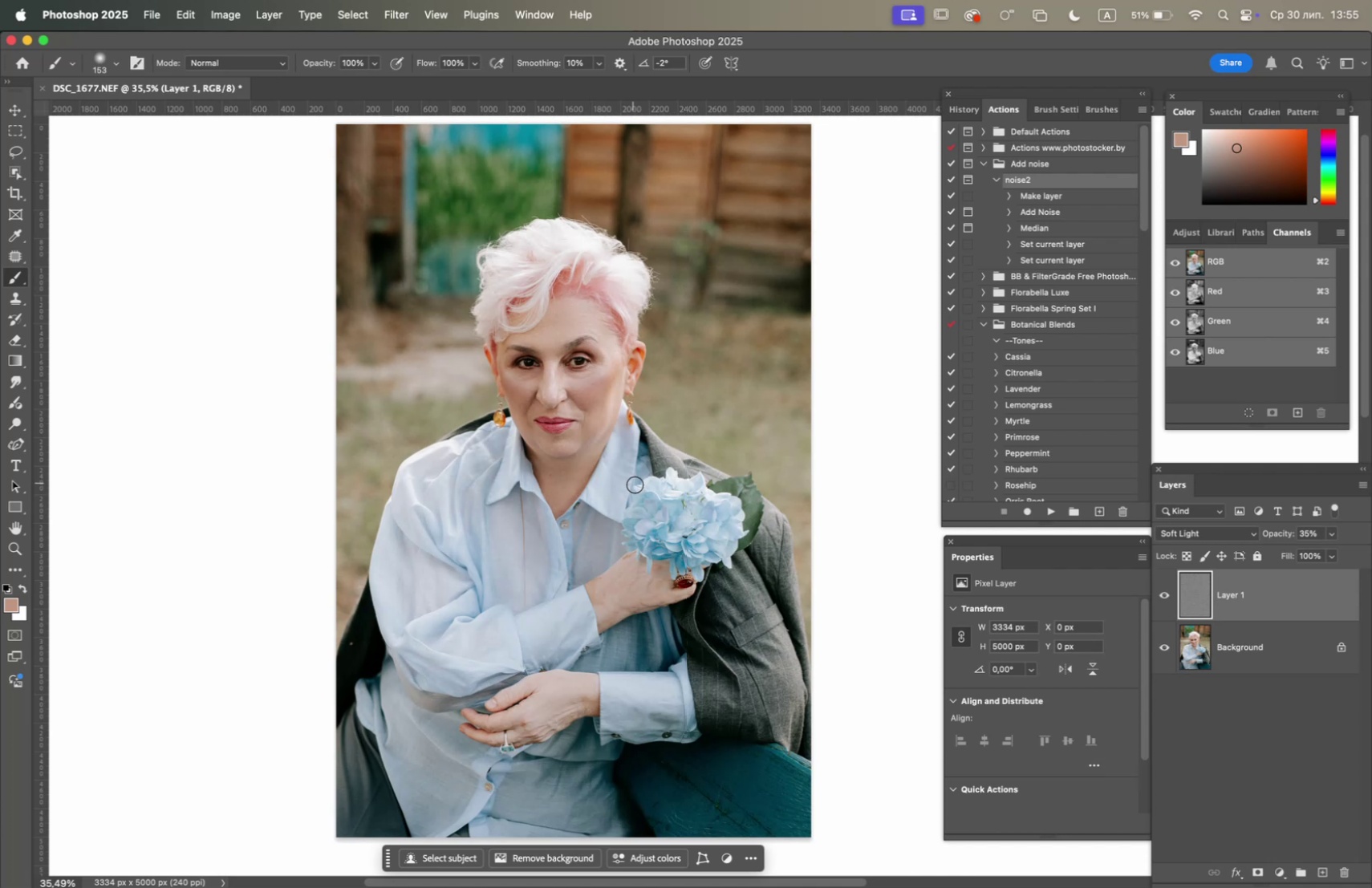 
left_click_drag(start_coordinate=[613, 556], to_coordinate=[638, 480])
 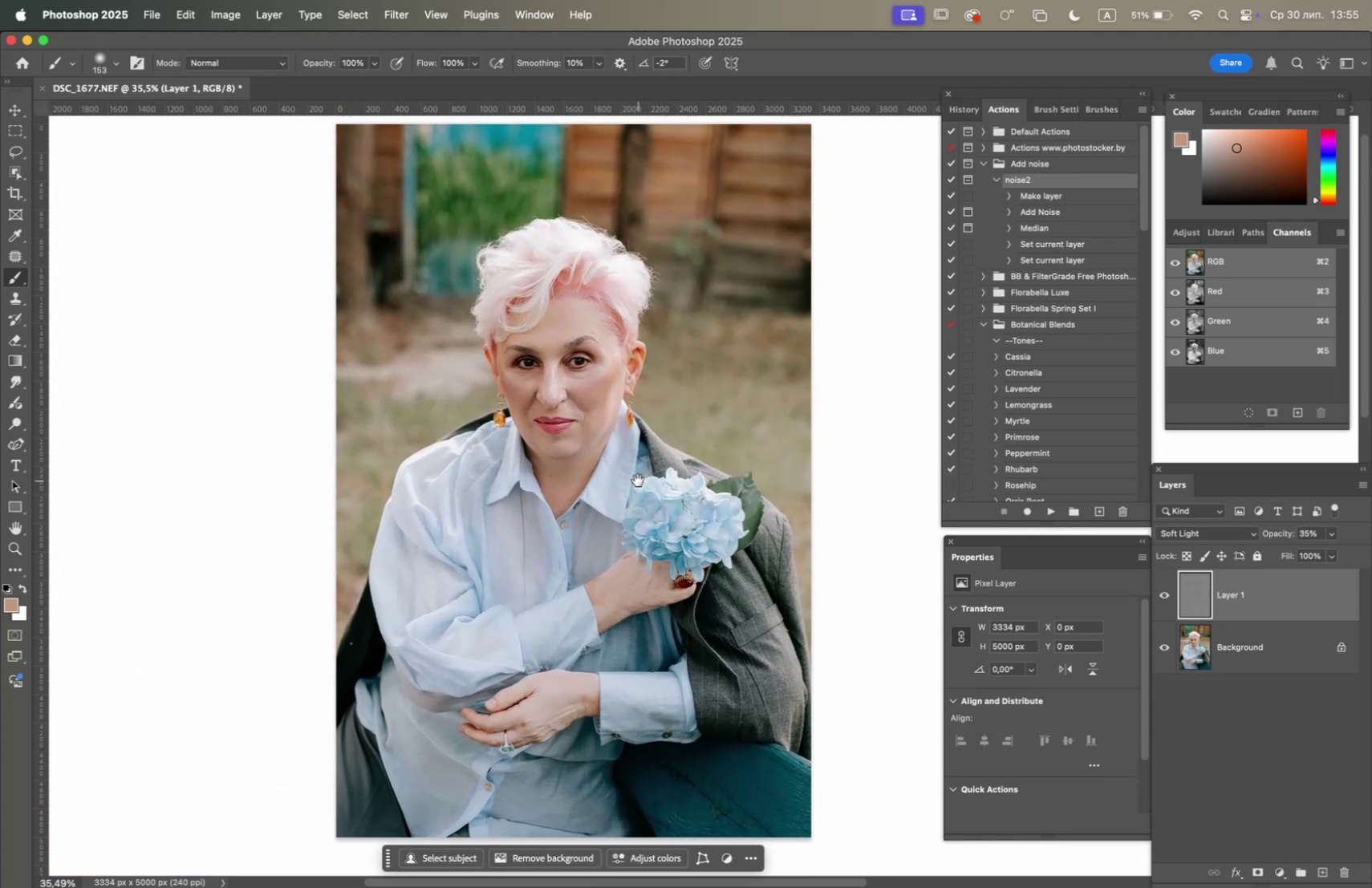 
key(Space)
 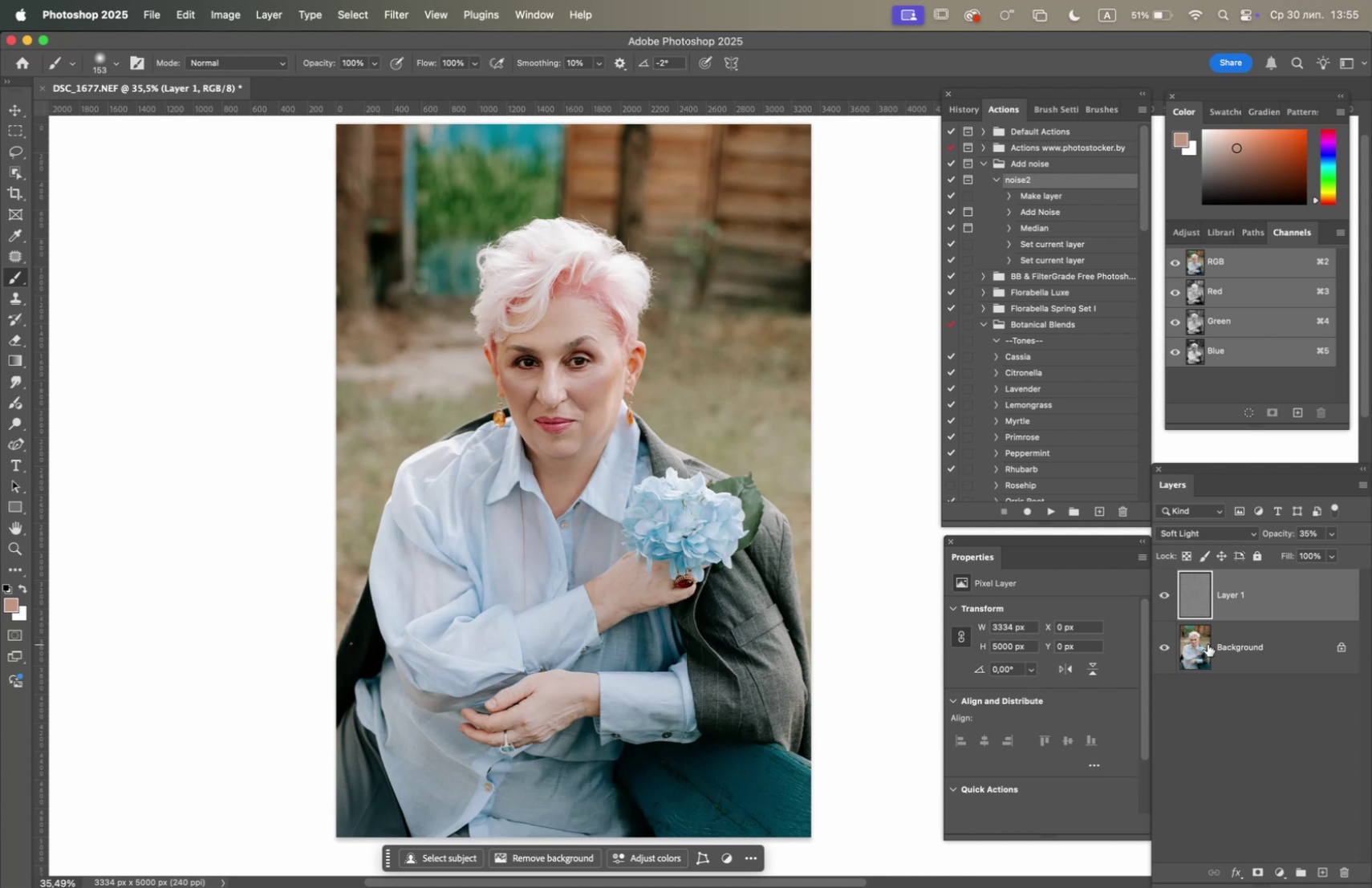 
right_click([1236, 647])
 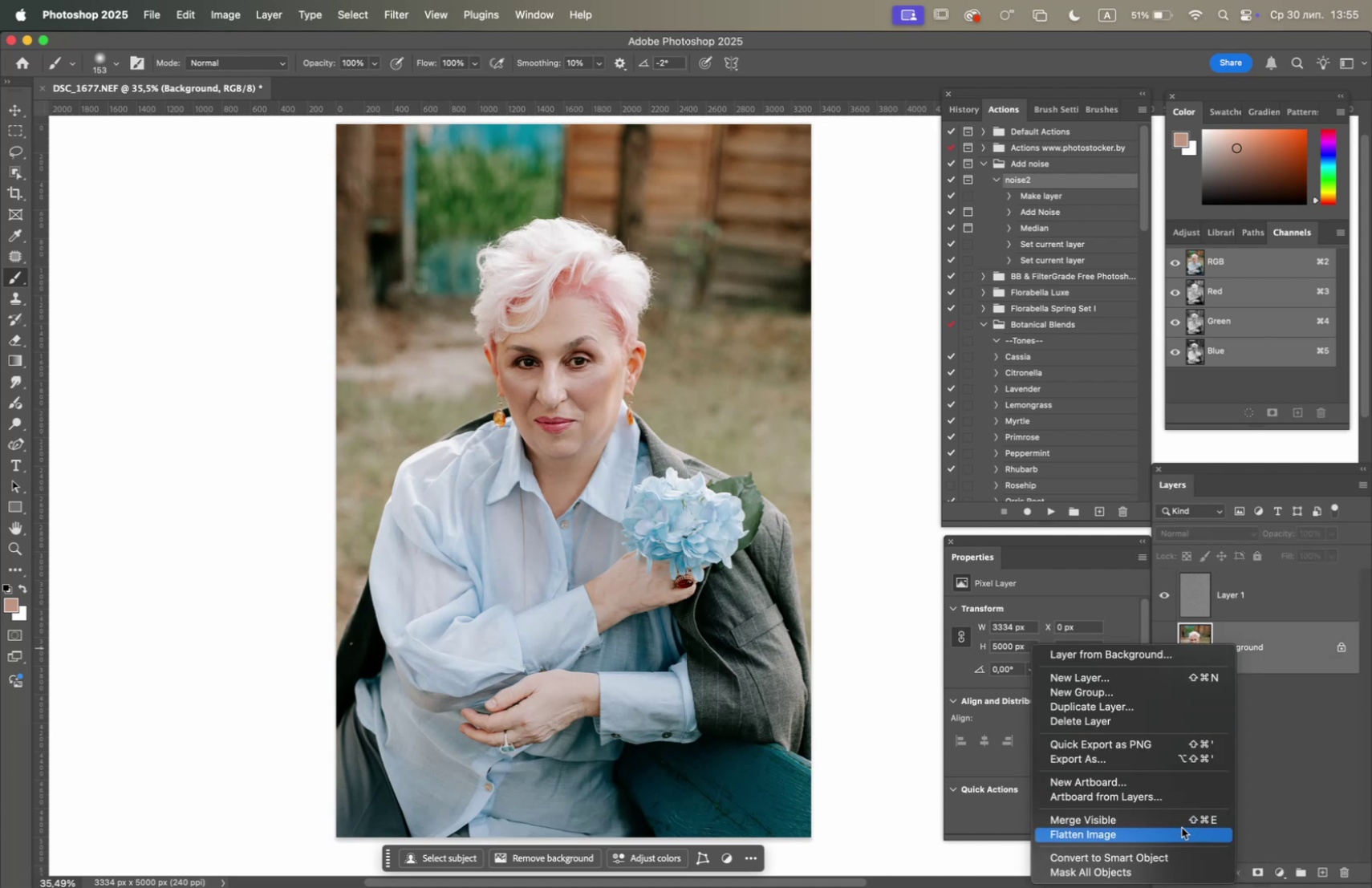 
left_click([1181, 829])
 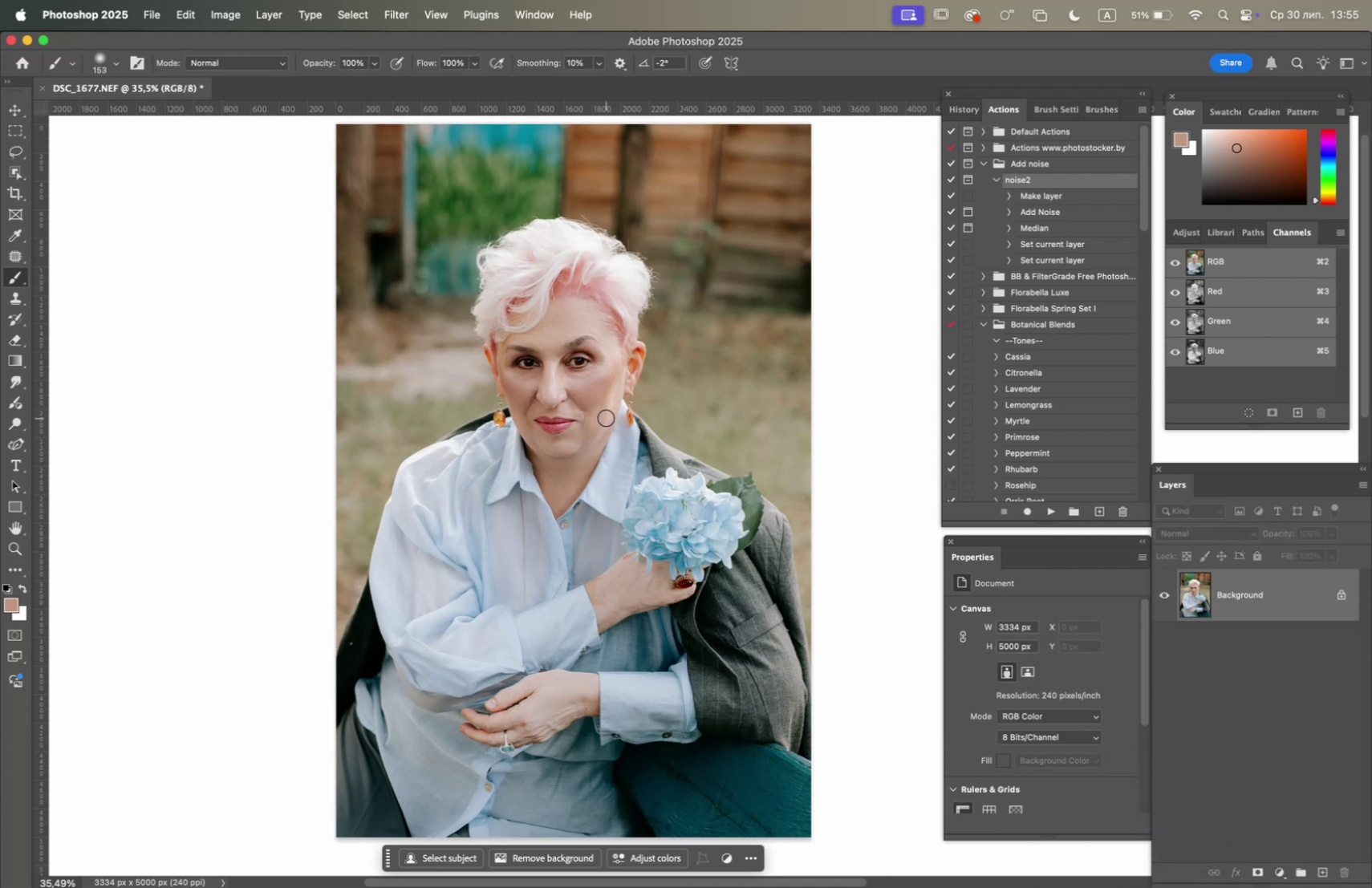 
wait(6.23)
 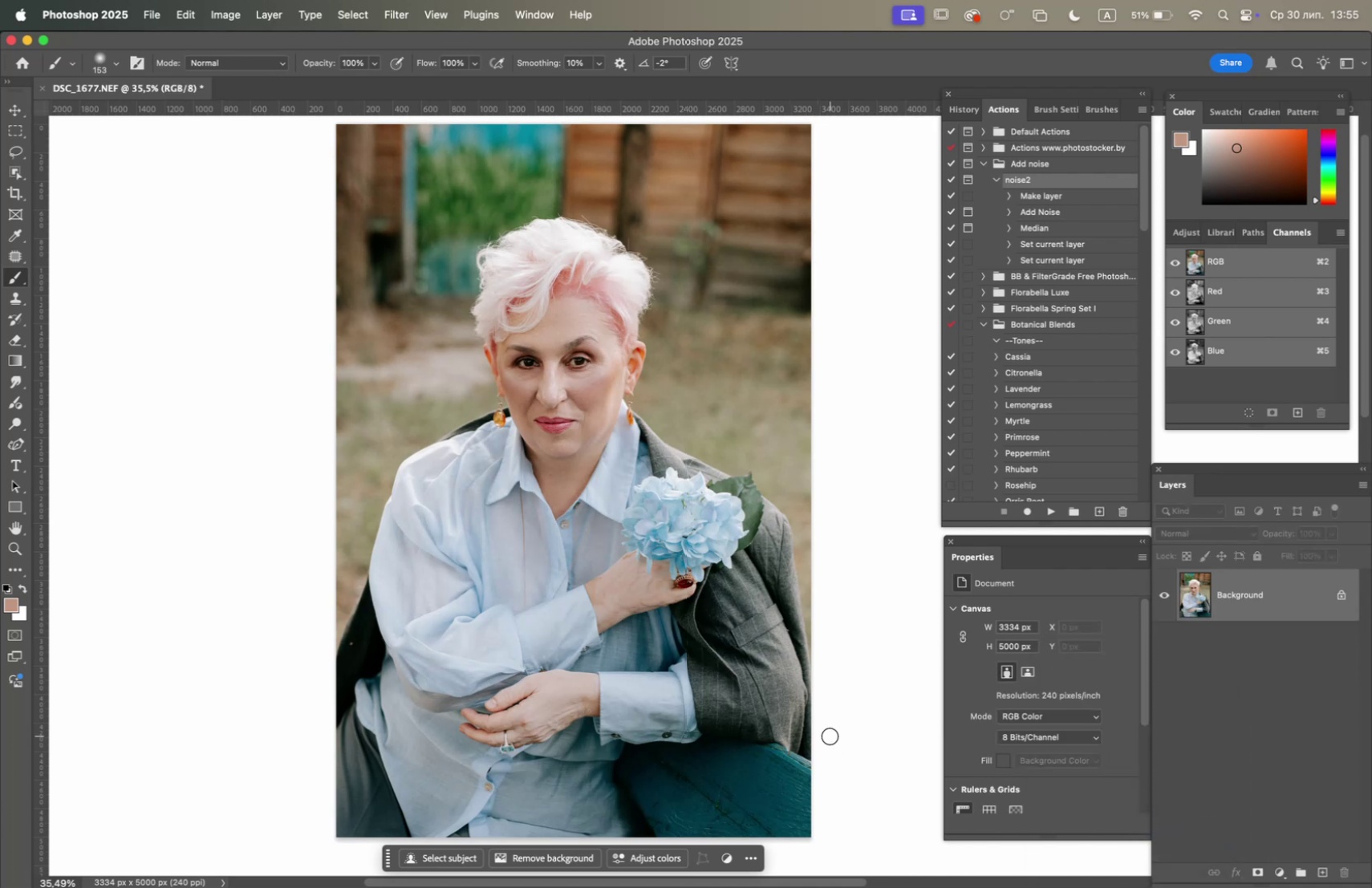 
left_click_drag(start_coordinate=[1227, 595], to_coordinate=[1321, 870])
 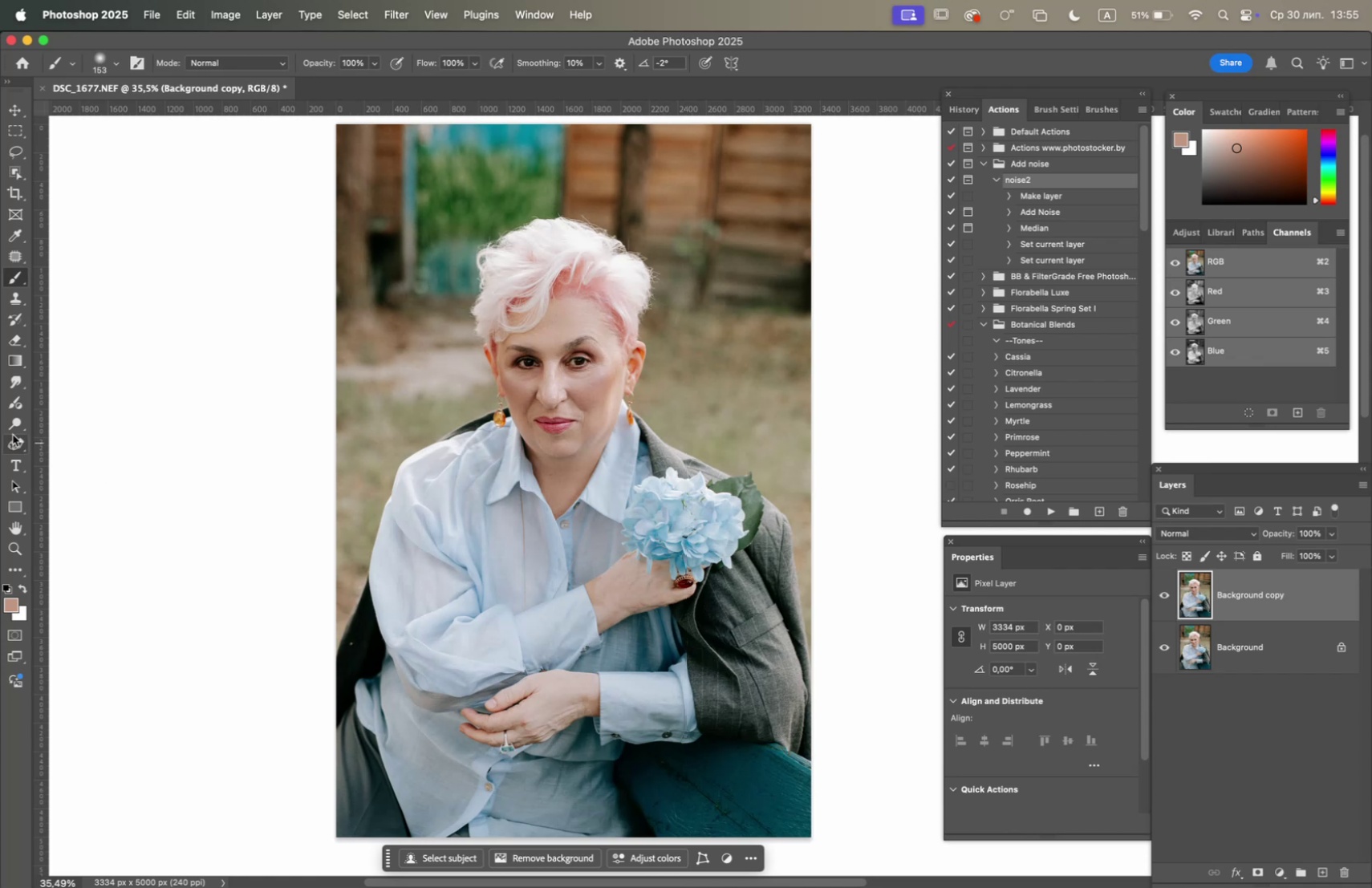 
left_click([15, 420])
 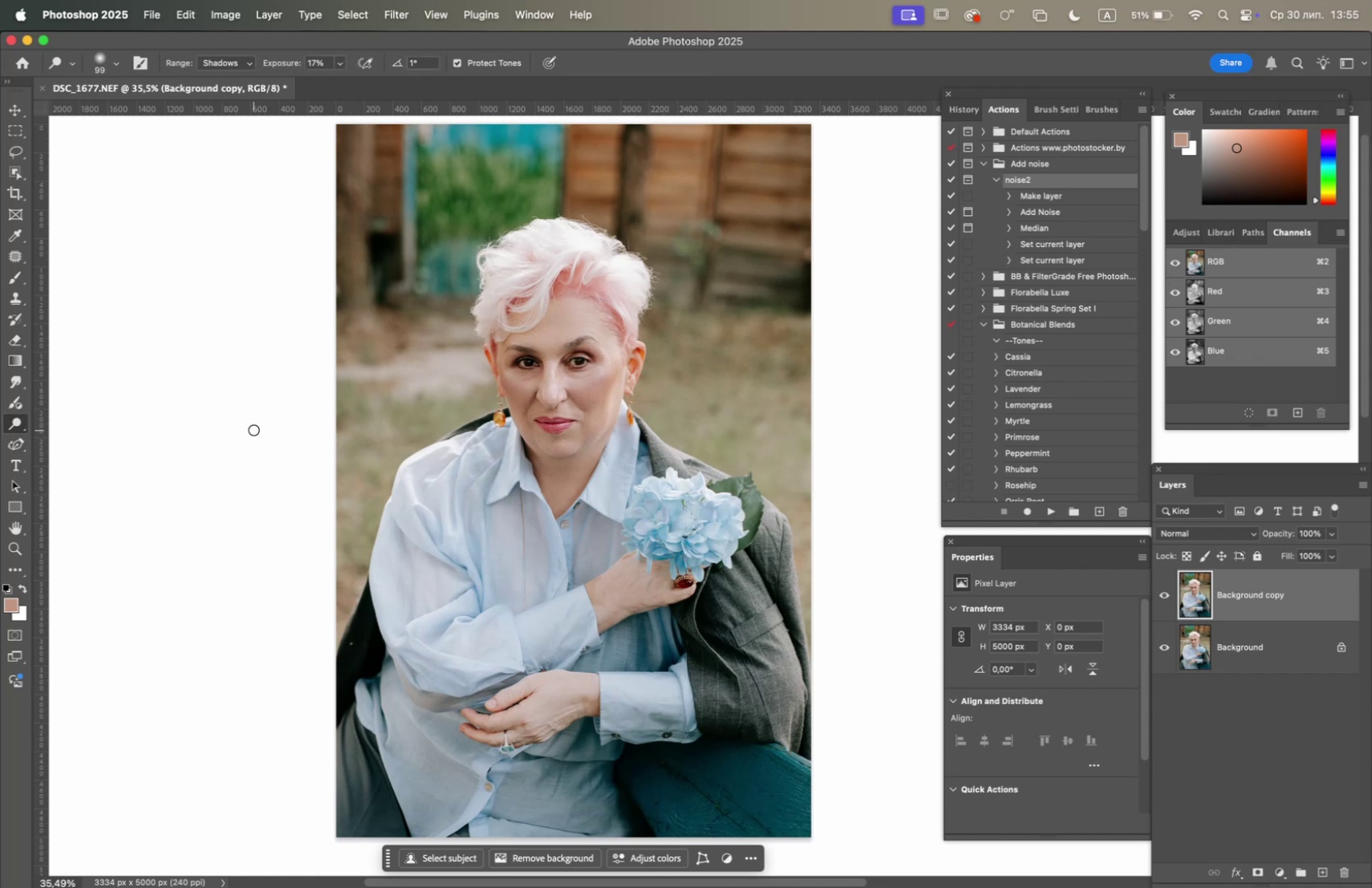 
hold_key(key=OptionLeft, duration=1.58)
scroll: coordinate [479, 397], scroll_direction: up, amount: 4.0
 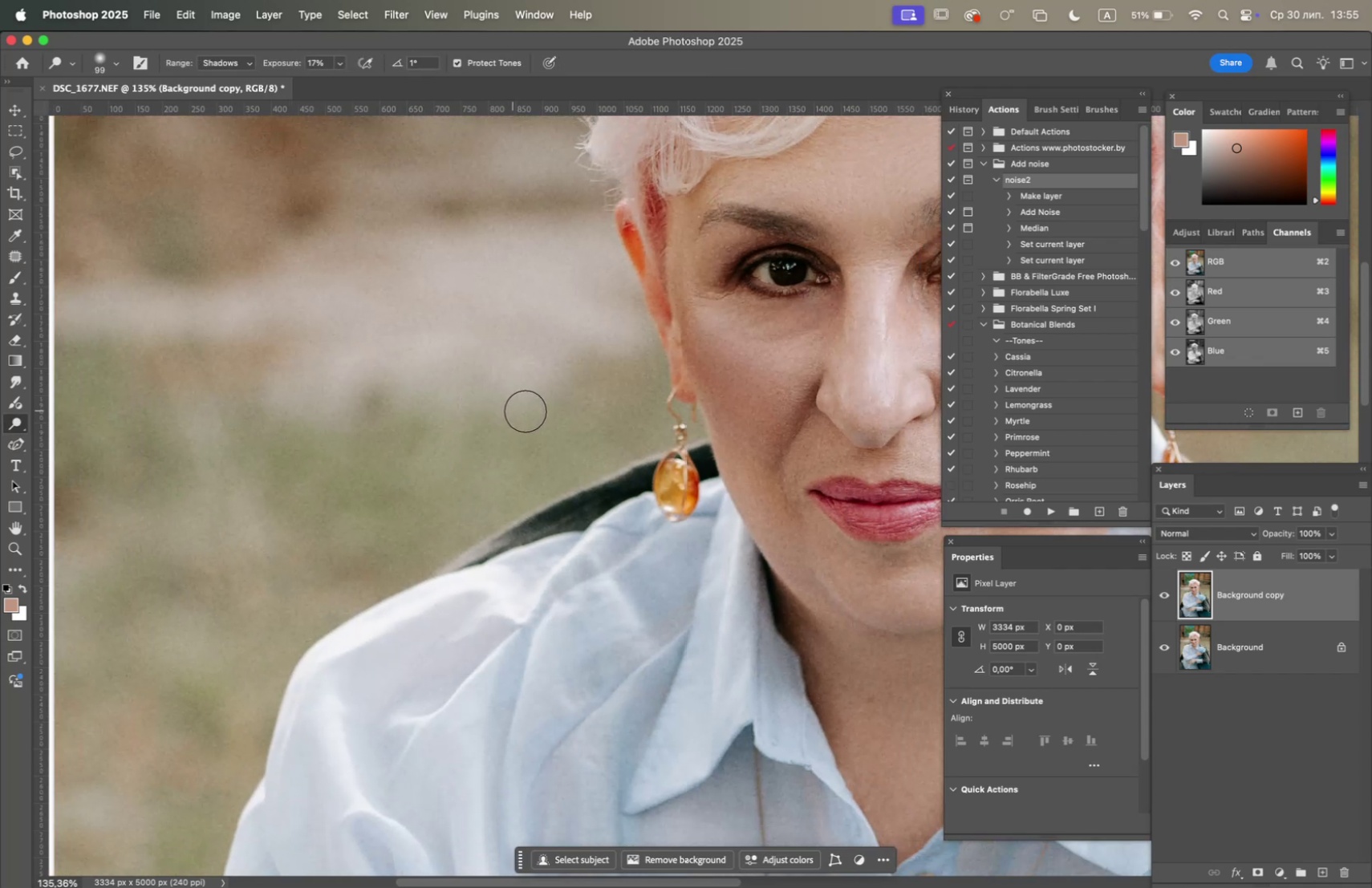 
hold_key(key=Space, duration=1.04)
 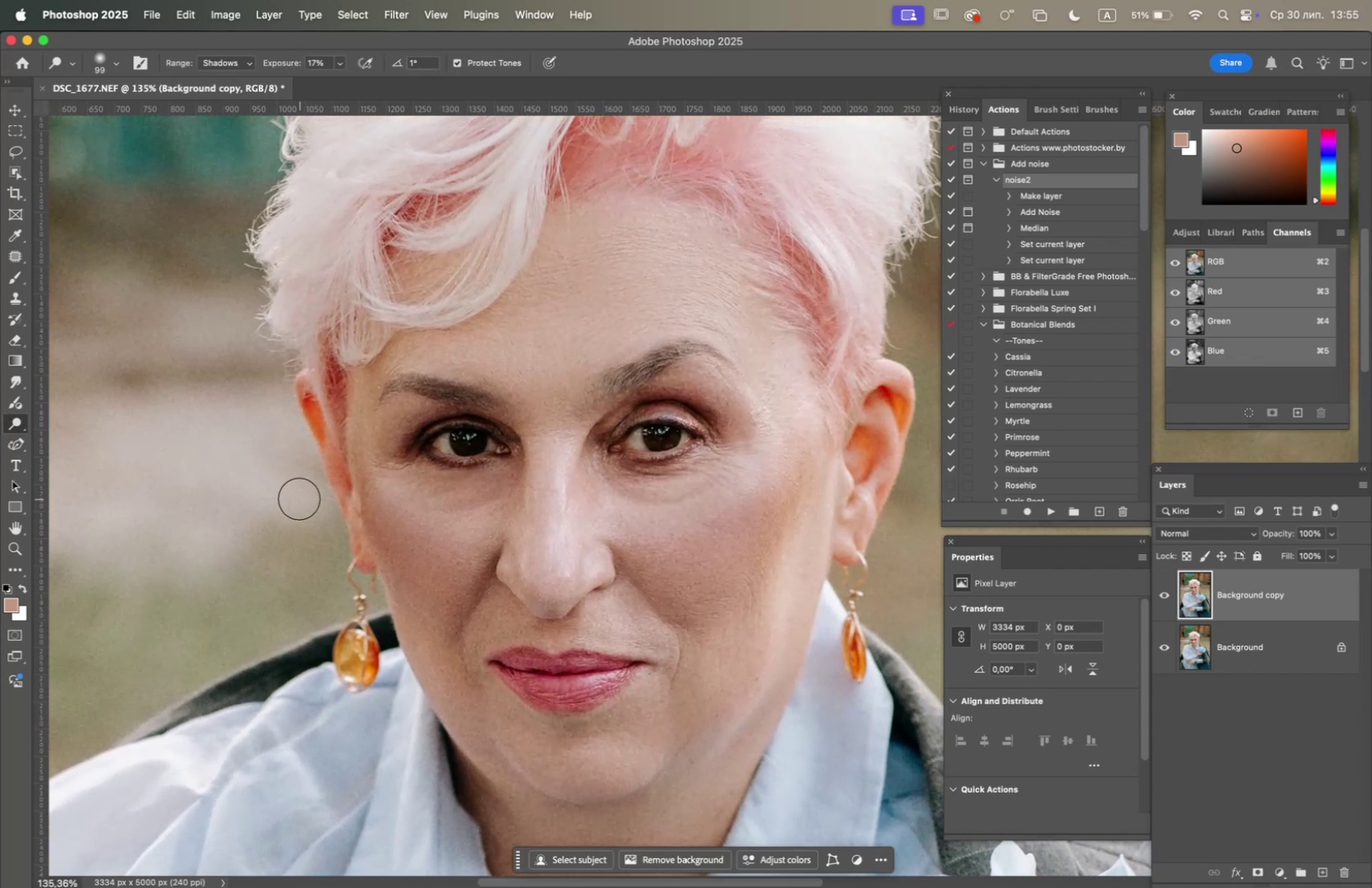 
left_click_drag(start_coordinate=[587, 412], to_coordinate=[268, 582])
 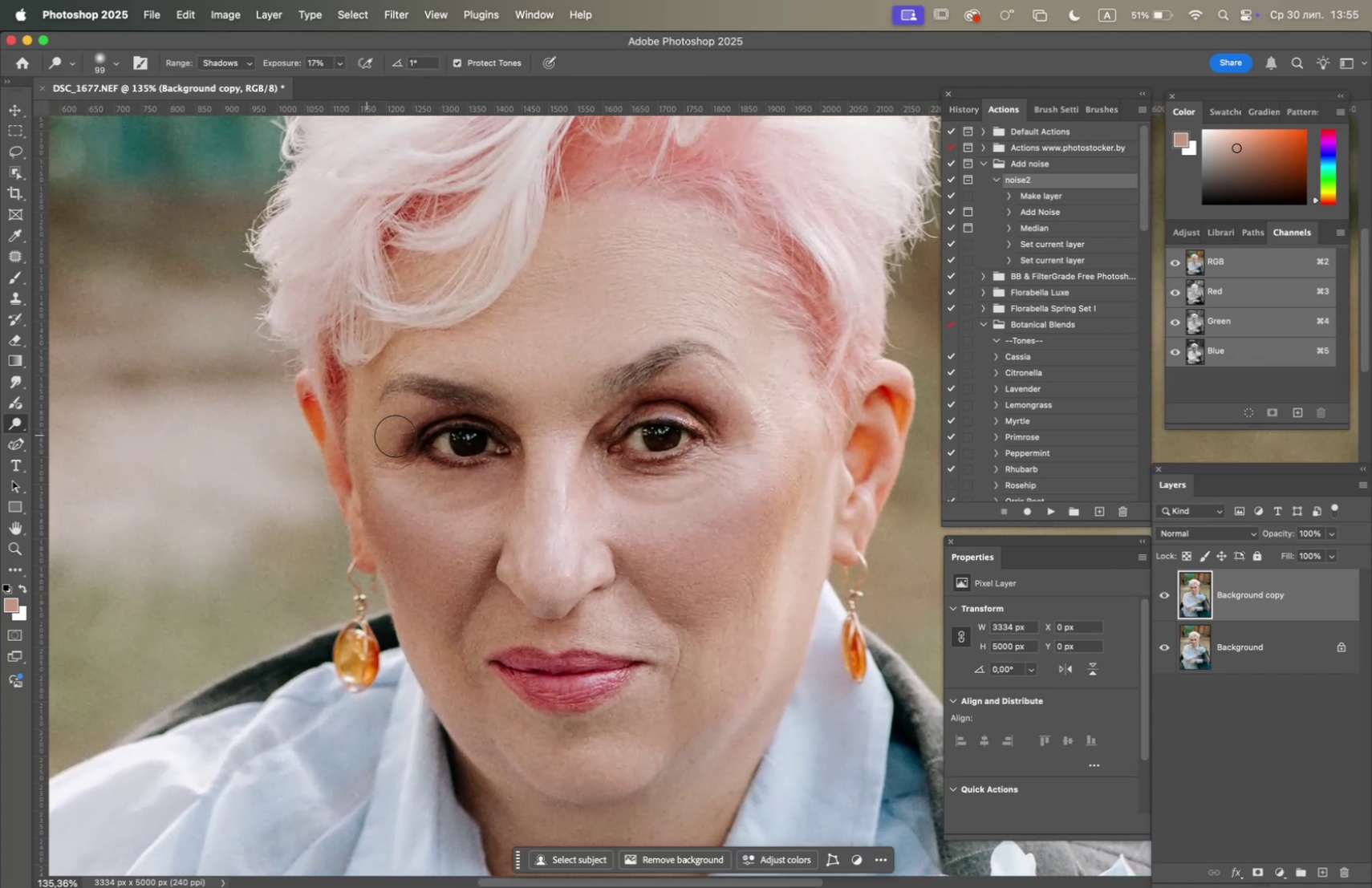 
right_click([470, 448])
 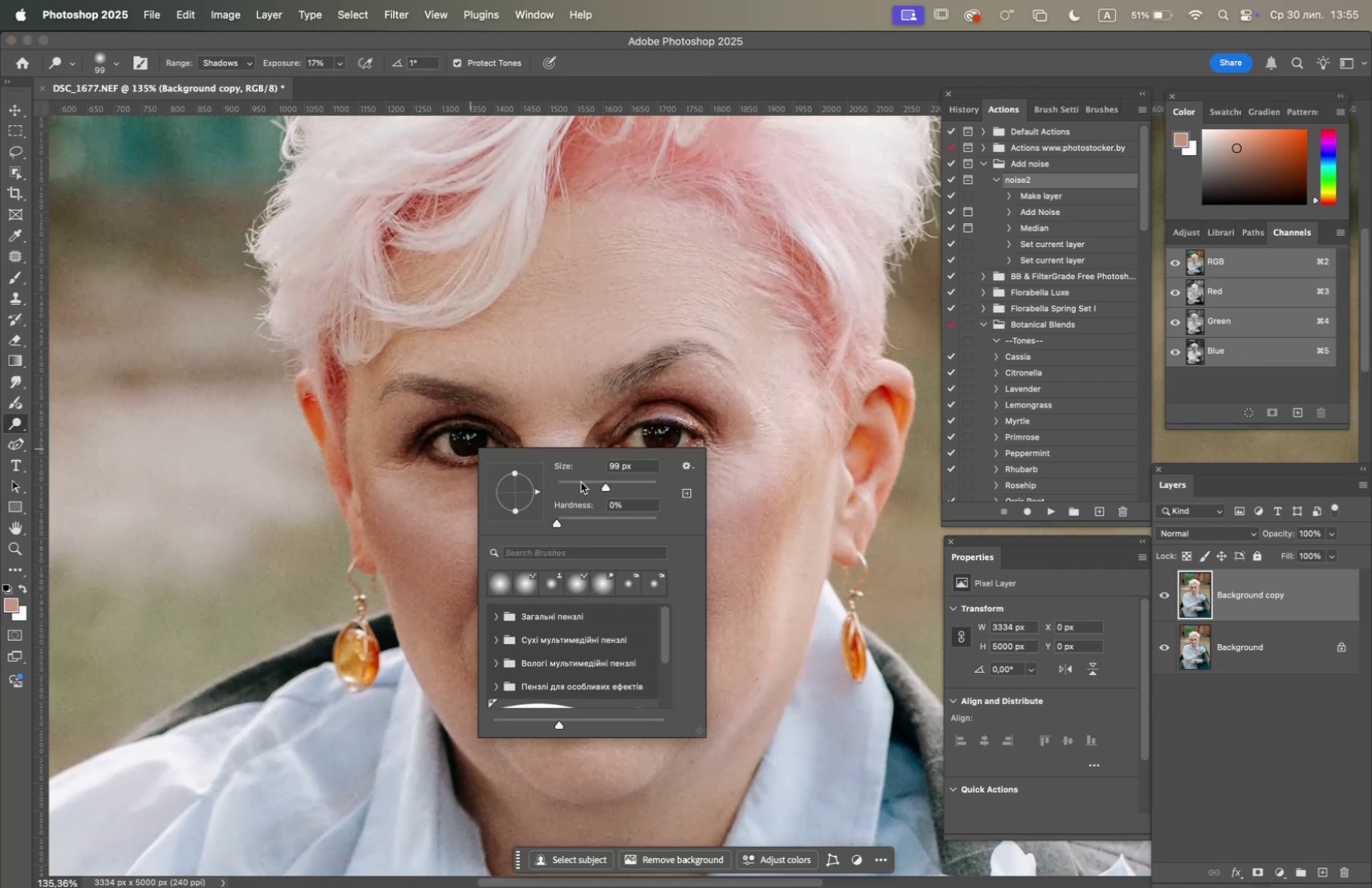 
left_click([586, 483])
 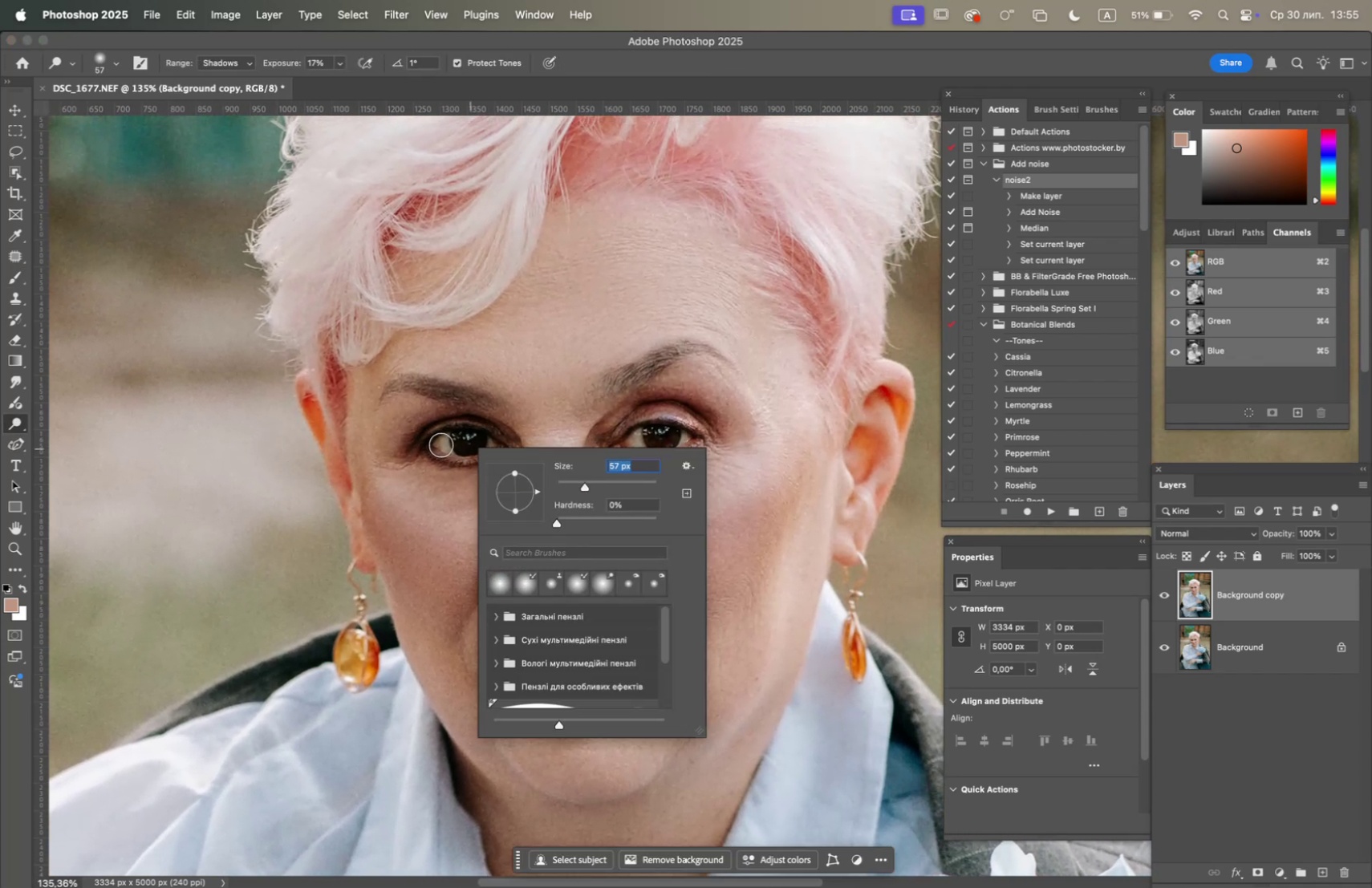 
left_click_drag(start_coordinate=[443, 444], to_coordinate=[477, 447])
 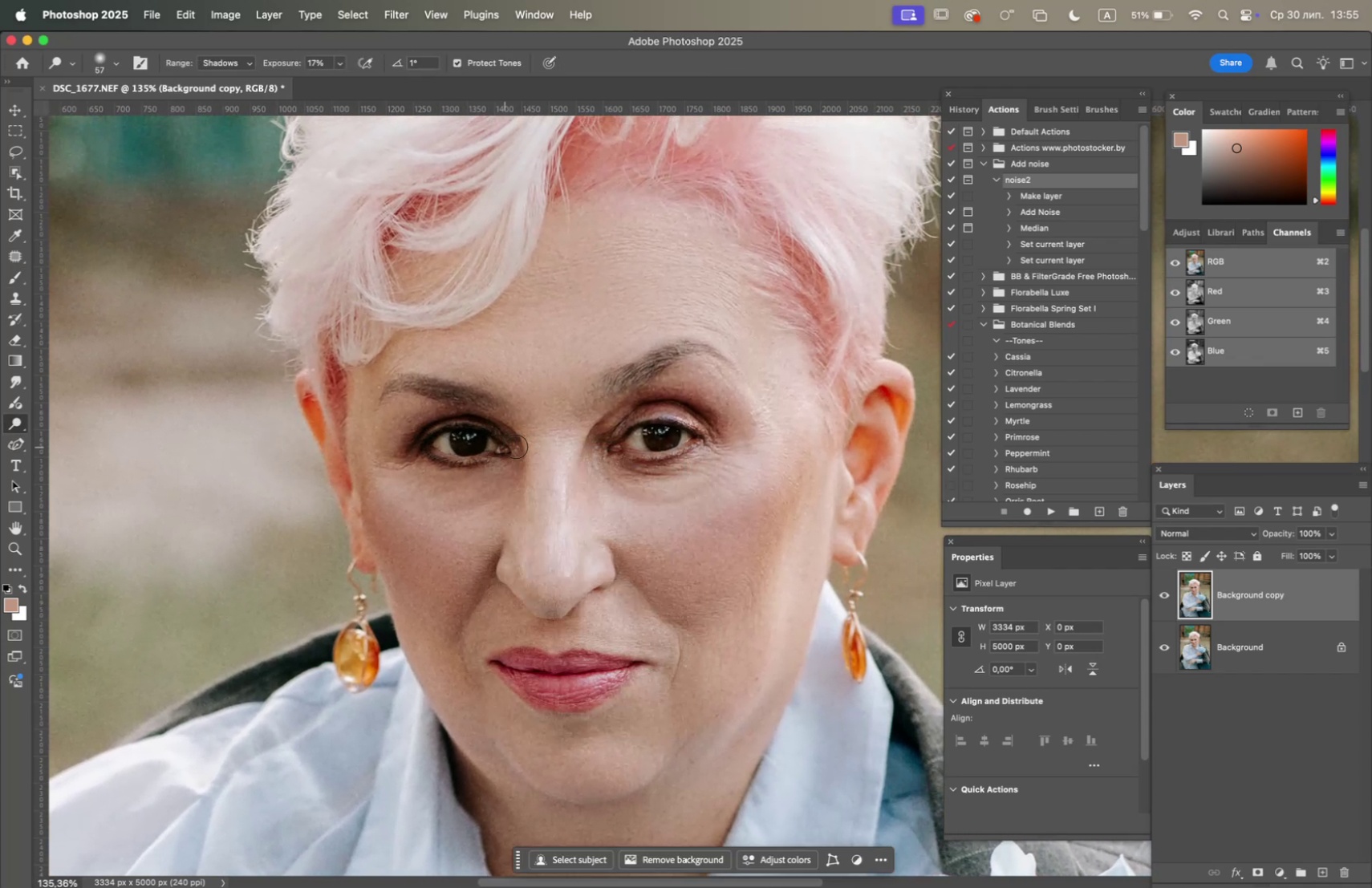 
left_click_drag(start_coordinate=[618, 444], to_coordinate=[690, 437])
 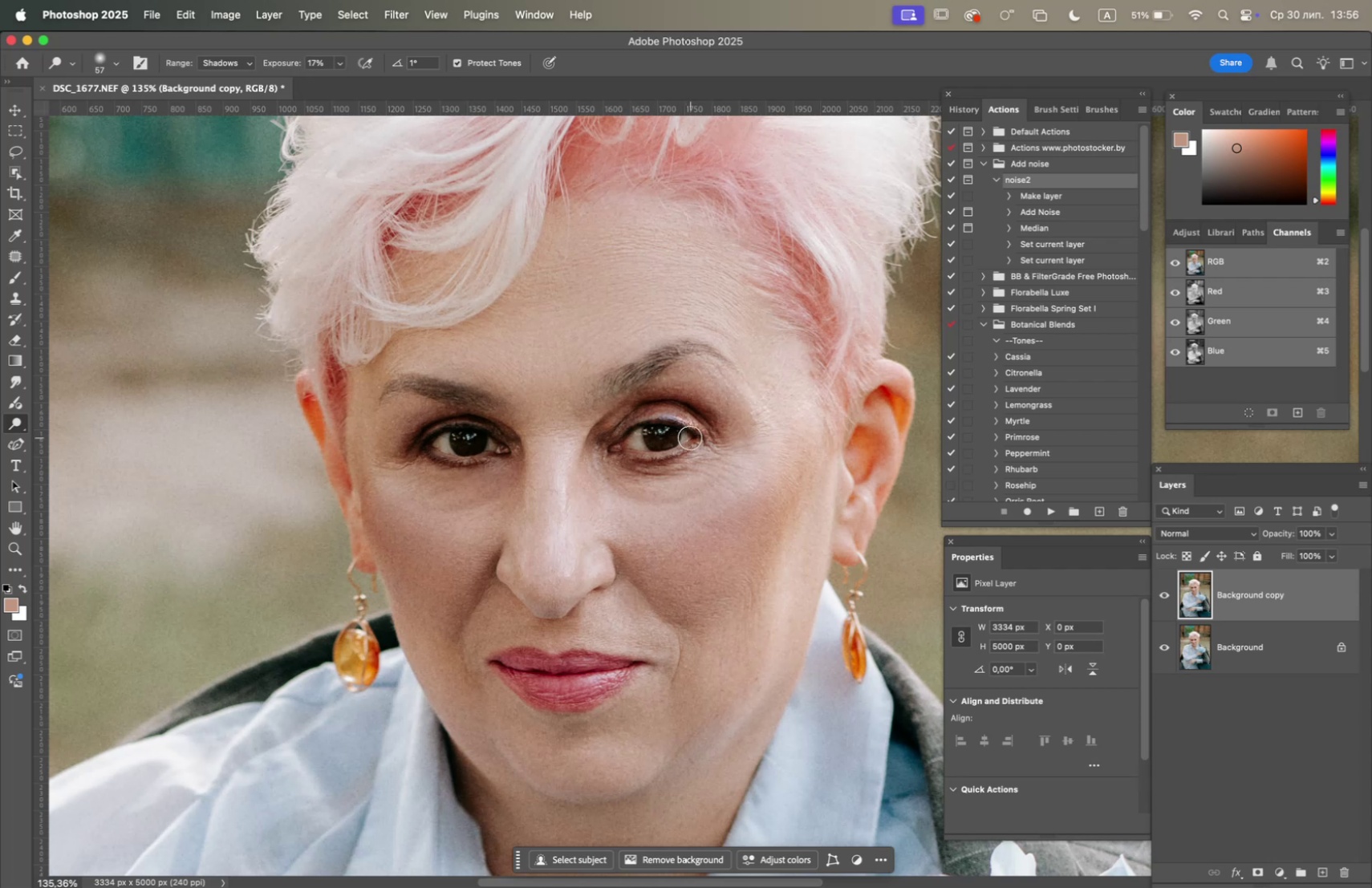 
left_click_drag(start_coordinate=[689, 437], to_coordinate=[642, 444])
 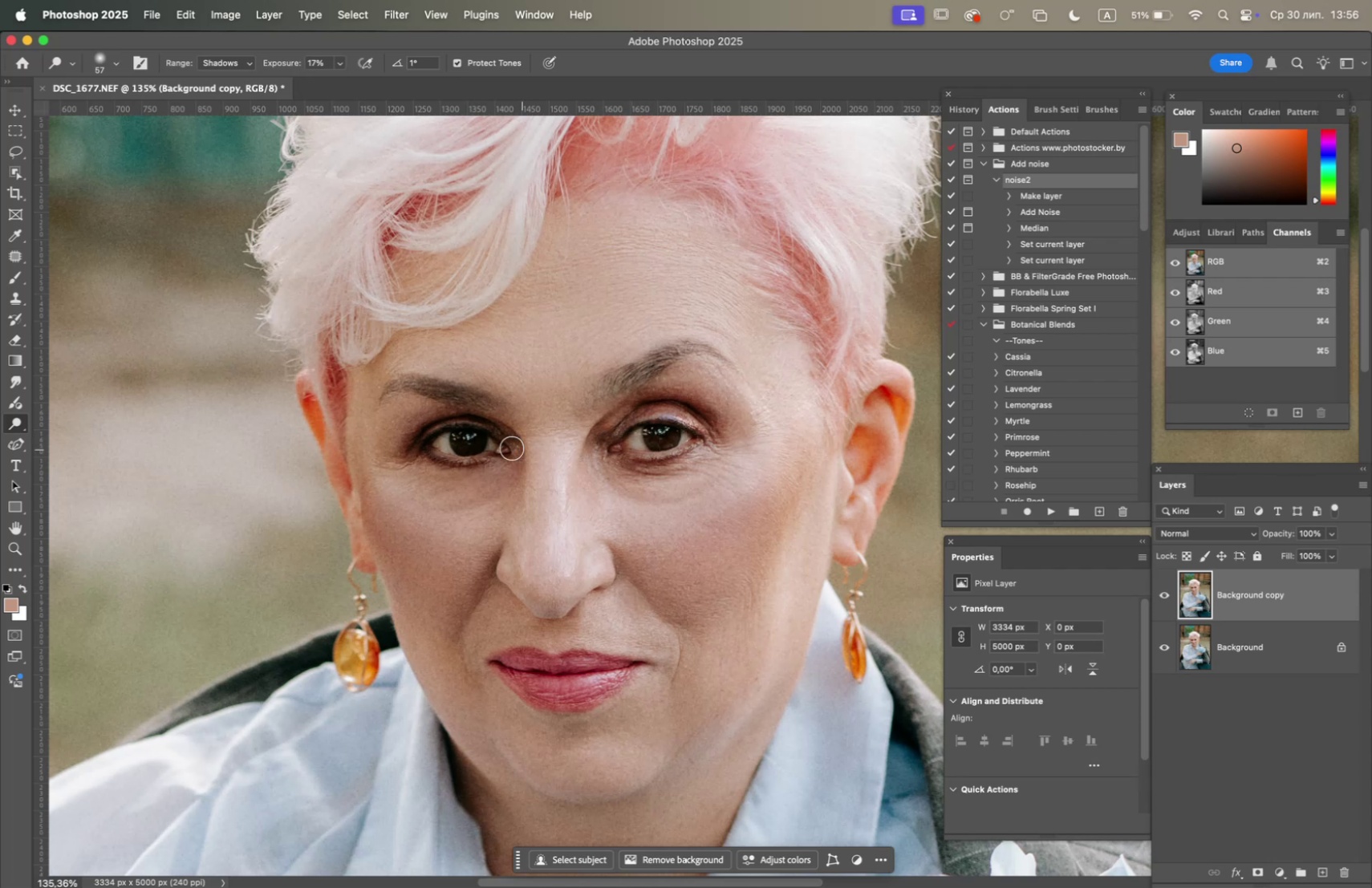 
left_click_drag(start_coordinate=[495, 447], to_coordinate=[444, 446])
 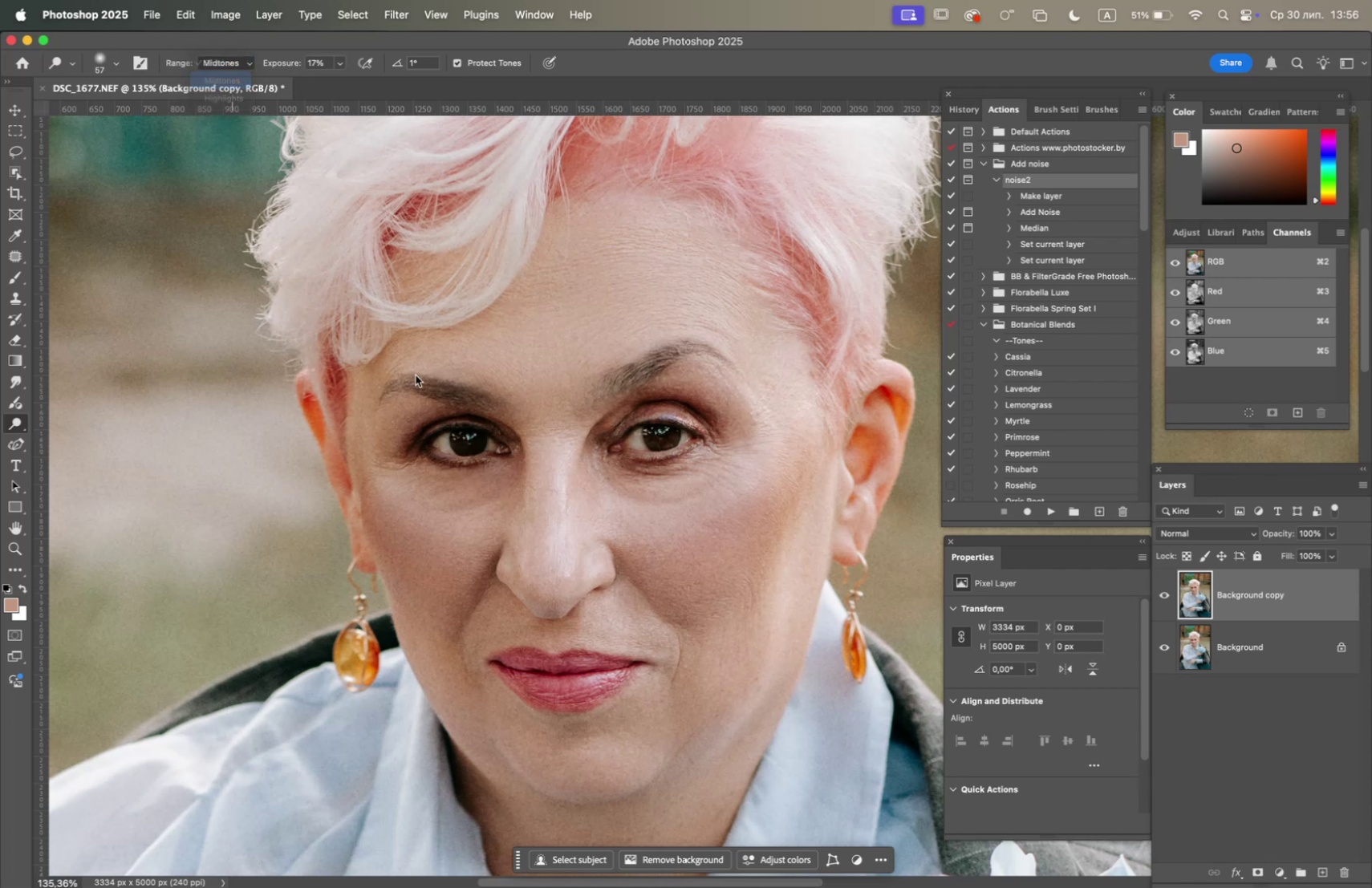 
left_click_drag(start_coordinate=[428, 440], to_coordinate=[487, 452])
 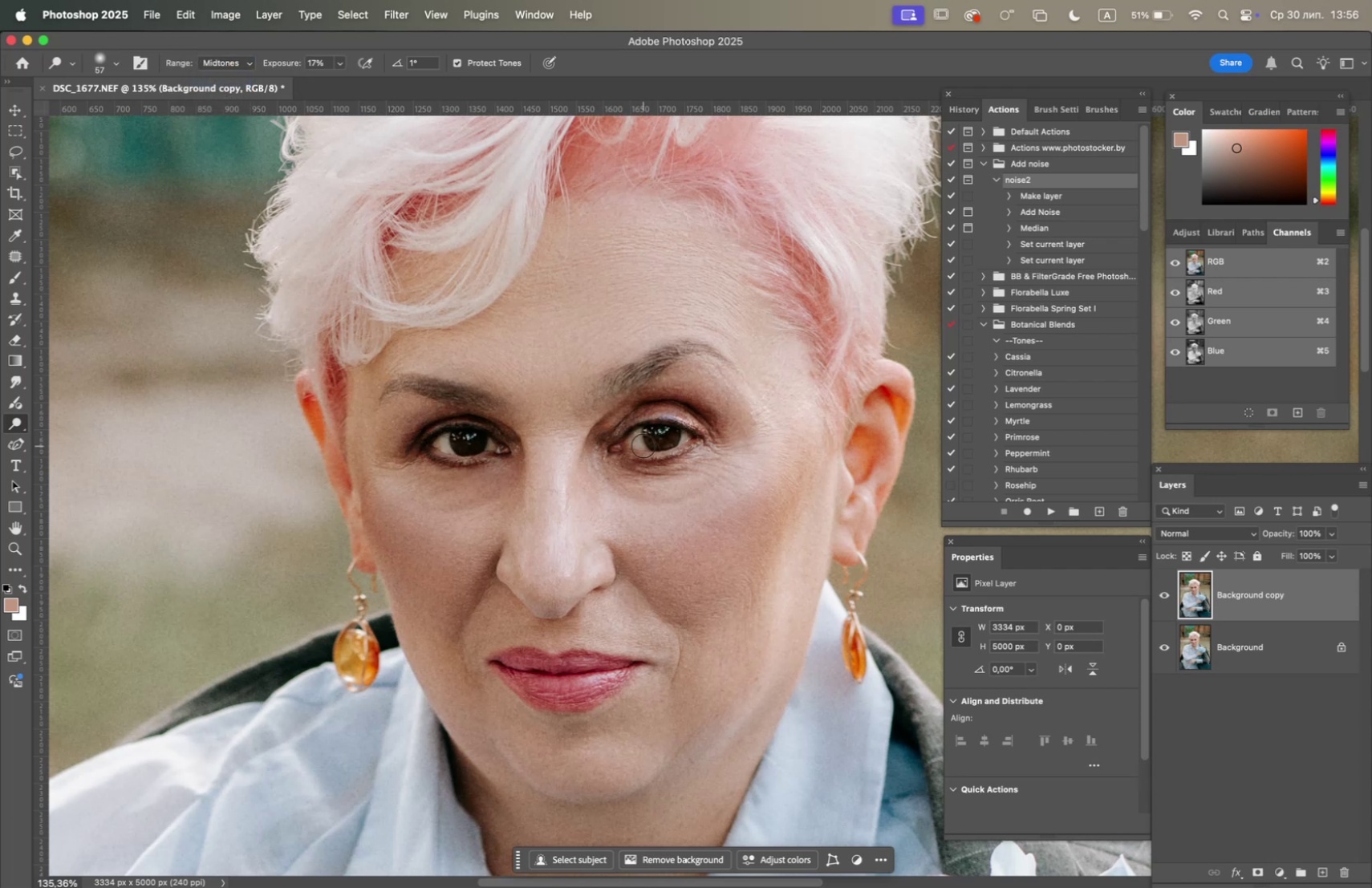 
left_click_drag(start_coordinate=[637, 445], to_coordinate=[681, 436])
 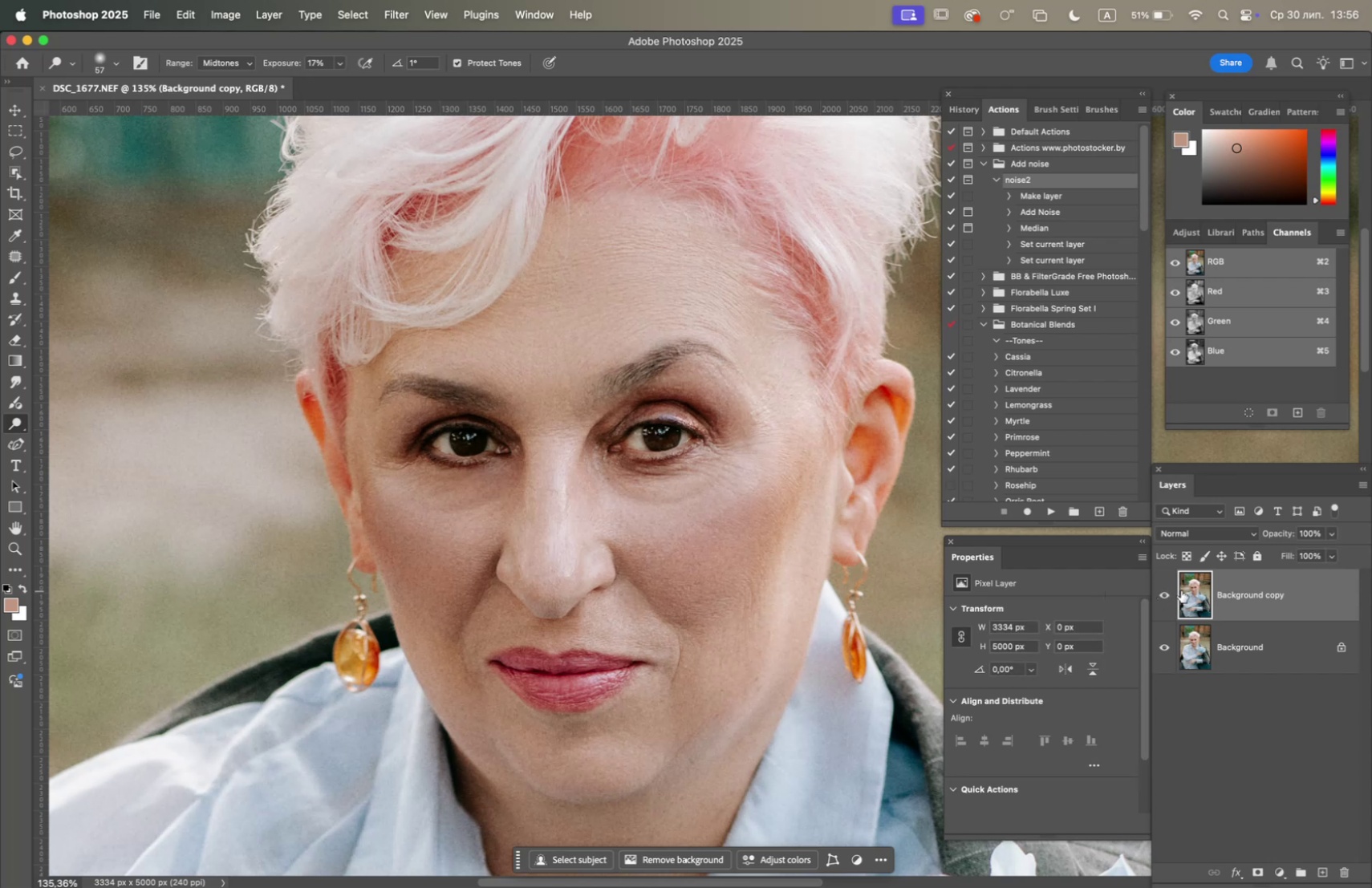 
left_click([1329, 532])
 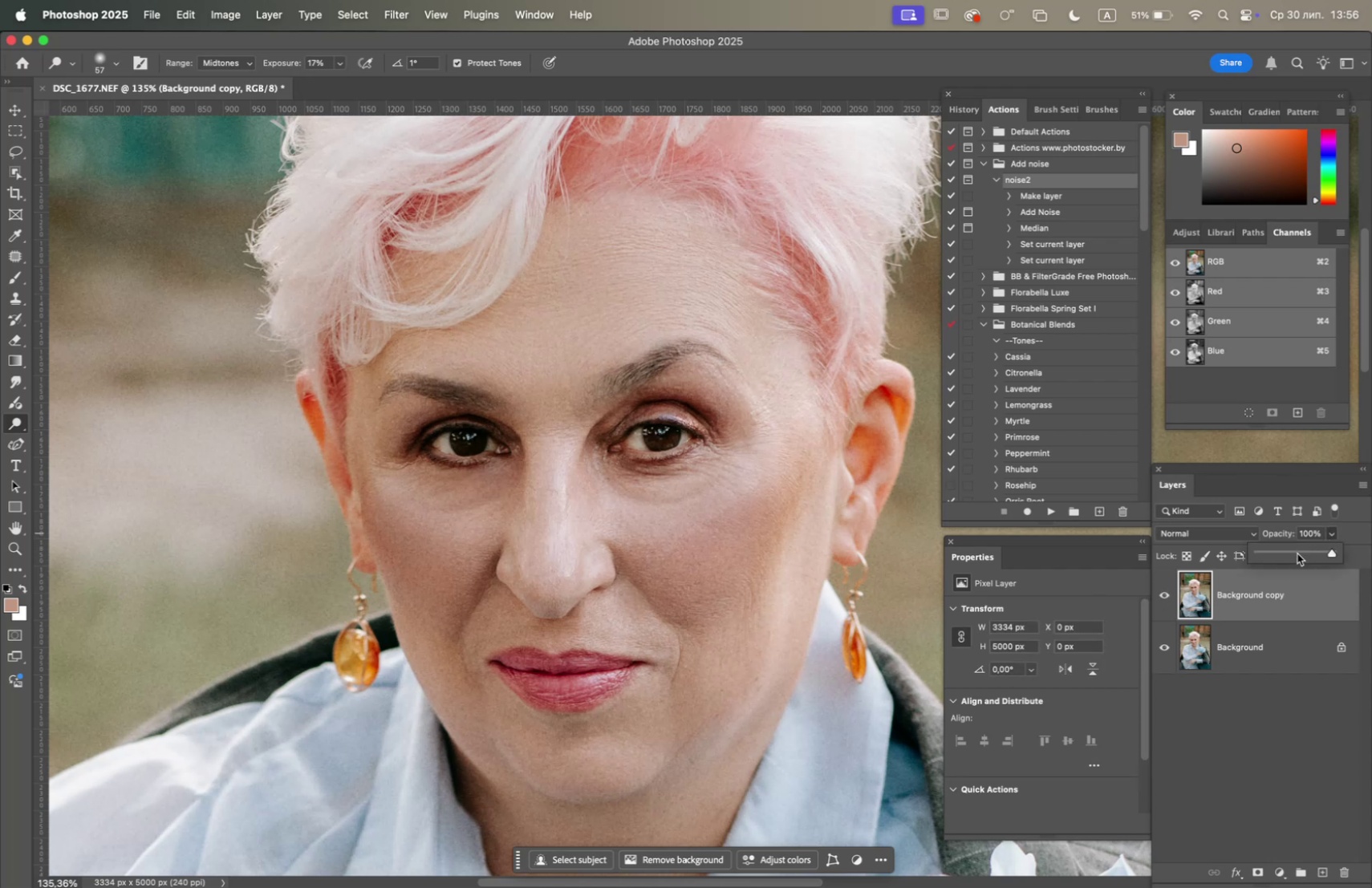 
left_click([1297, 553])
 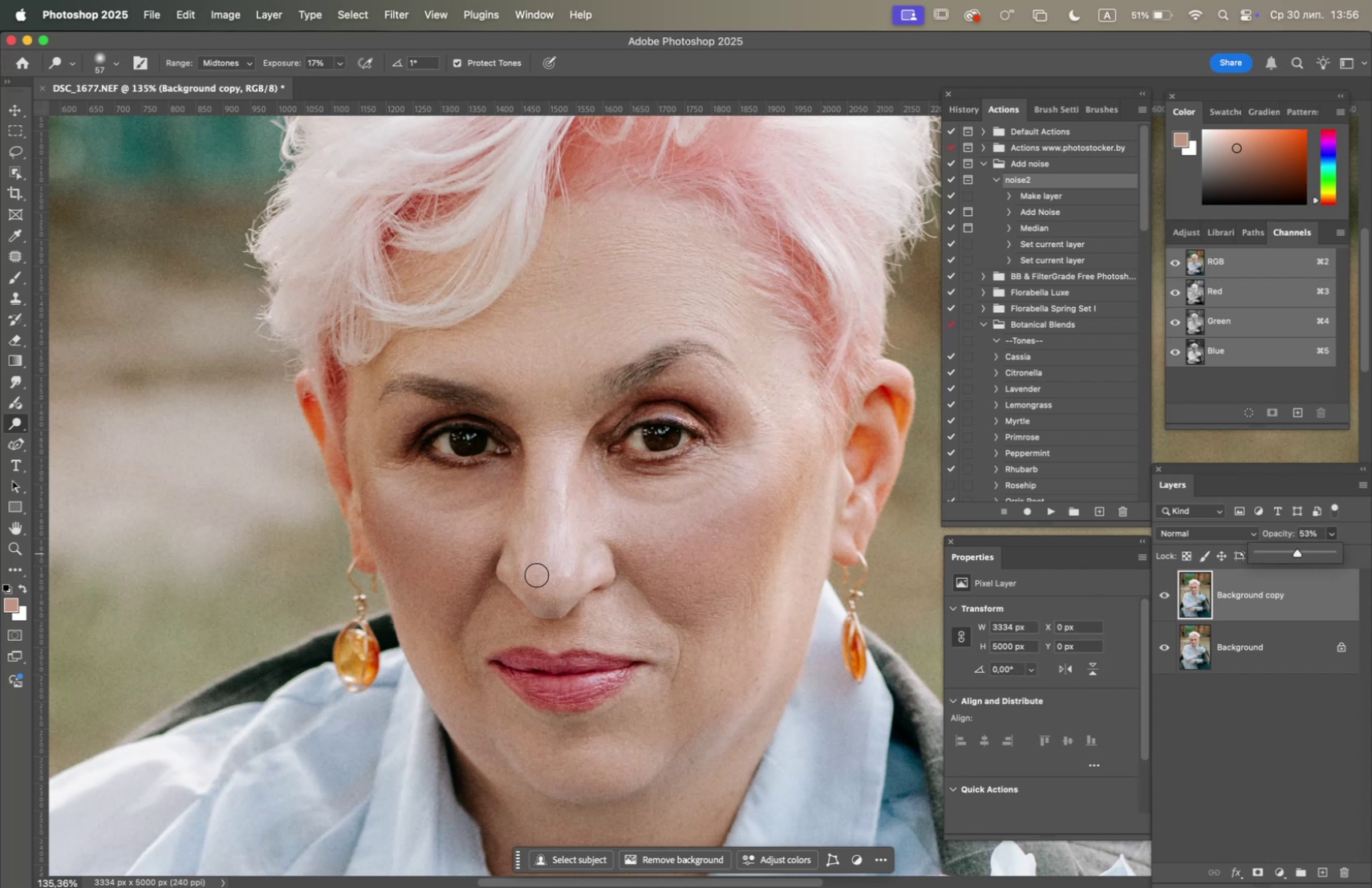 
hold_key(key=OptionLeft, duration=2.39)
scroll: coordinate [578, 577], scroll_direction: down, amount: 10.0
 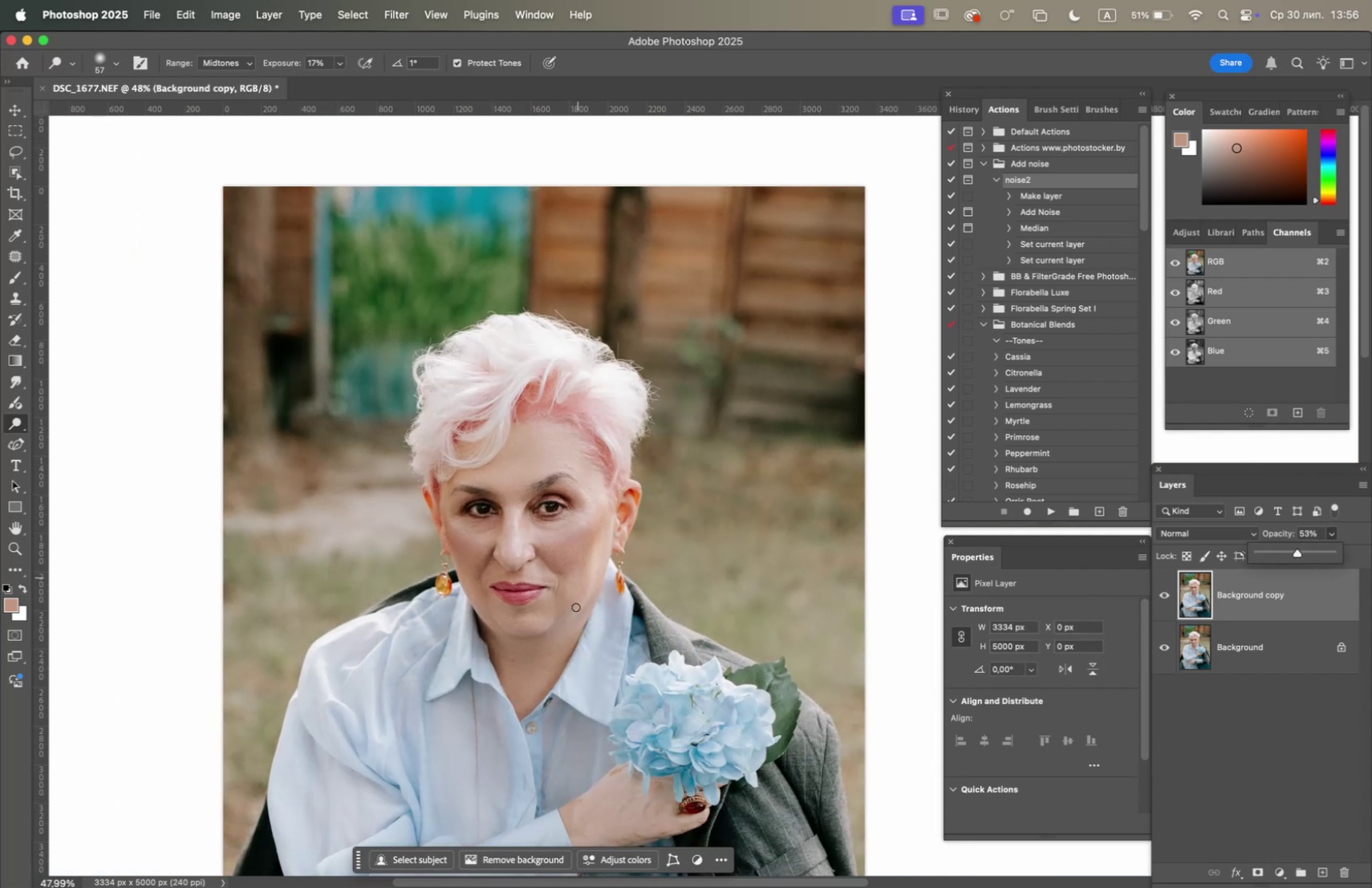 
hold_key(key=Space, duration=1.05)
 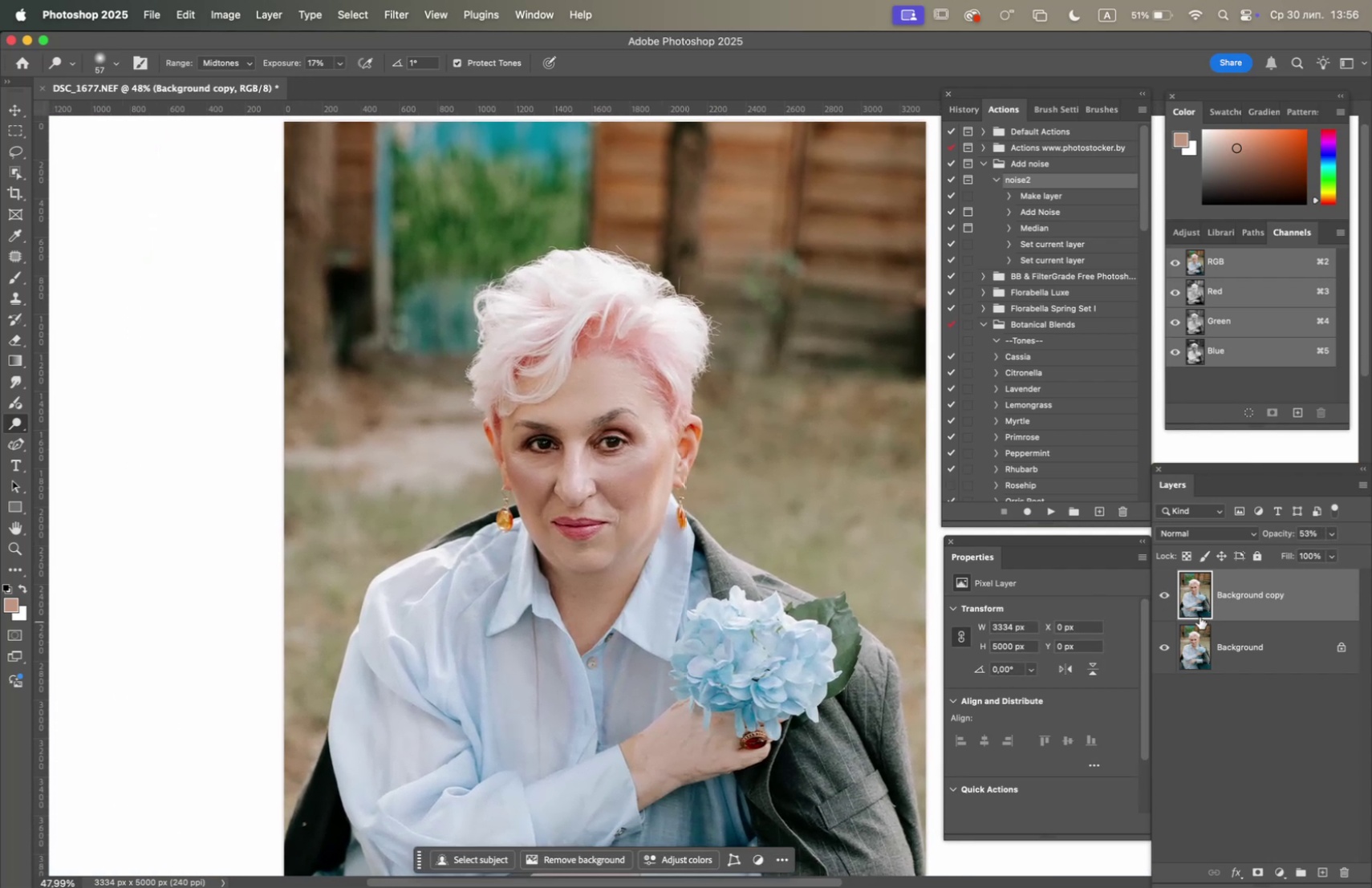 
left_click_drag(start_coordinate=[572, 608], to_coordinate=[630, 545])
 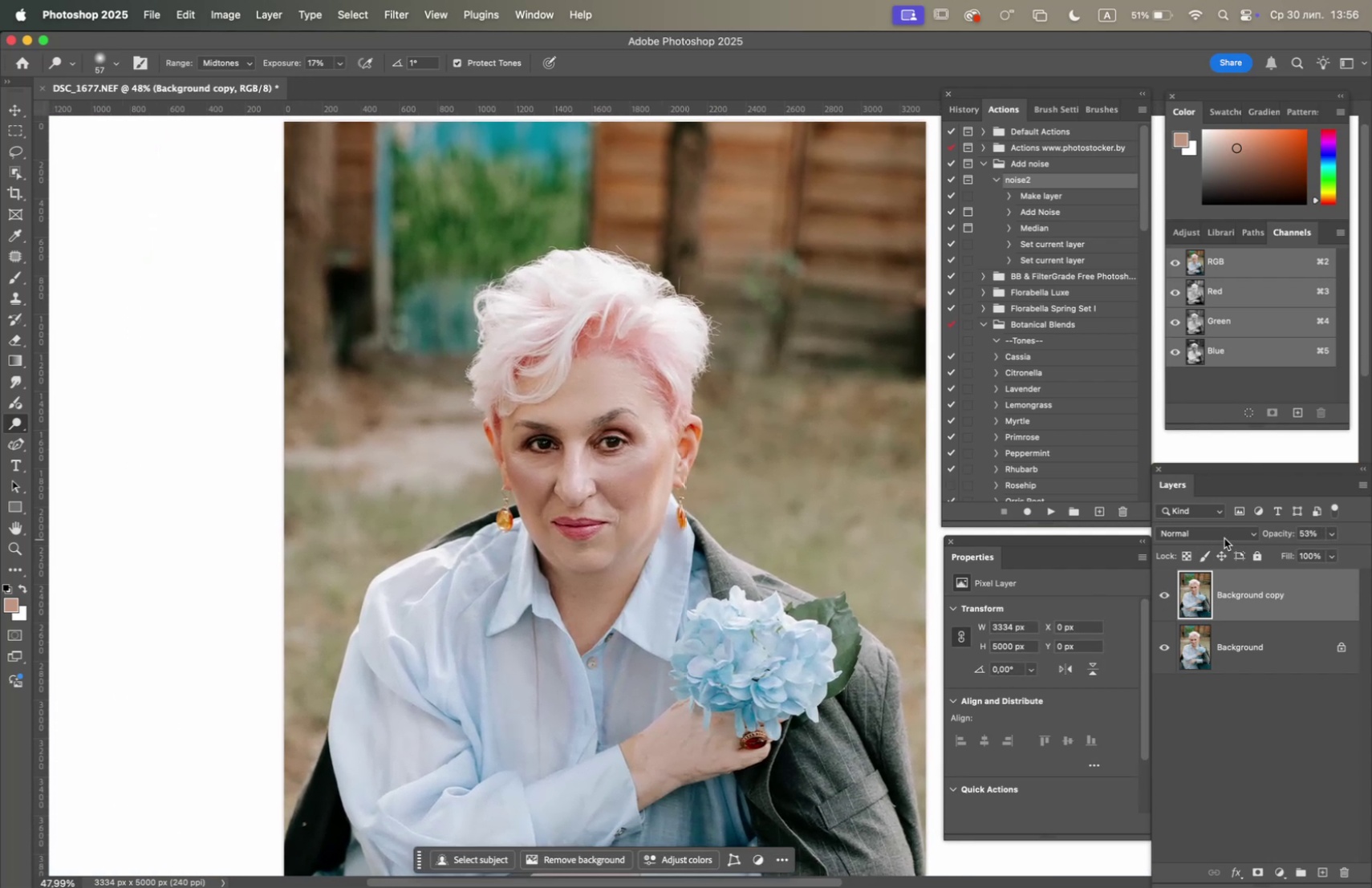 
left_click([1223, 535])
 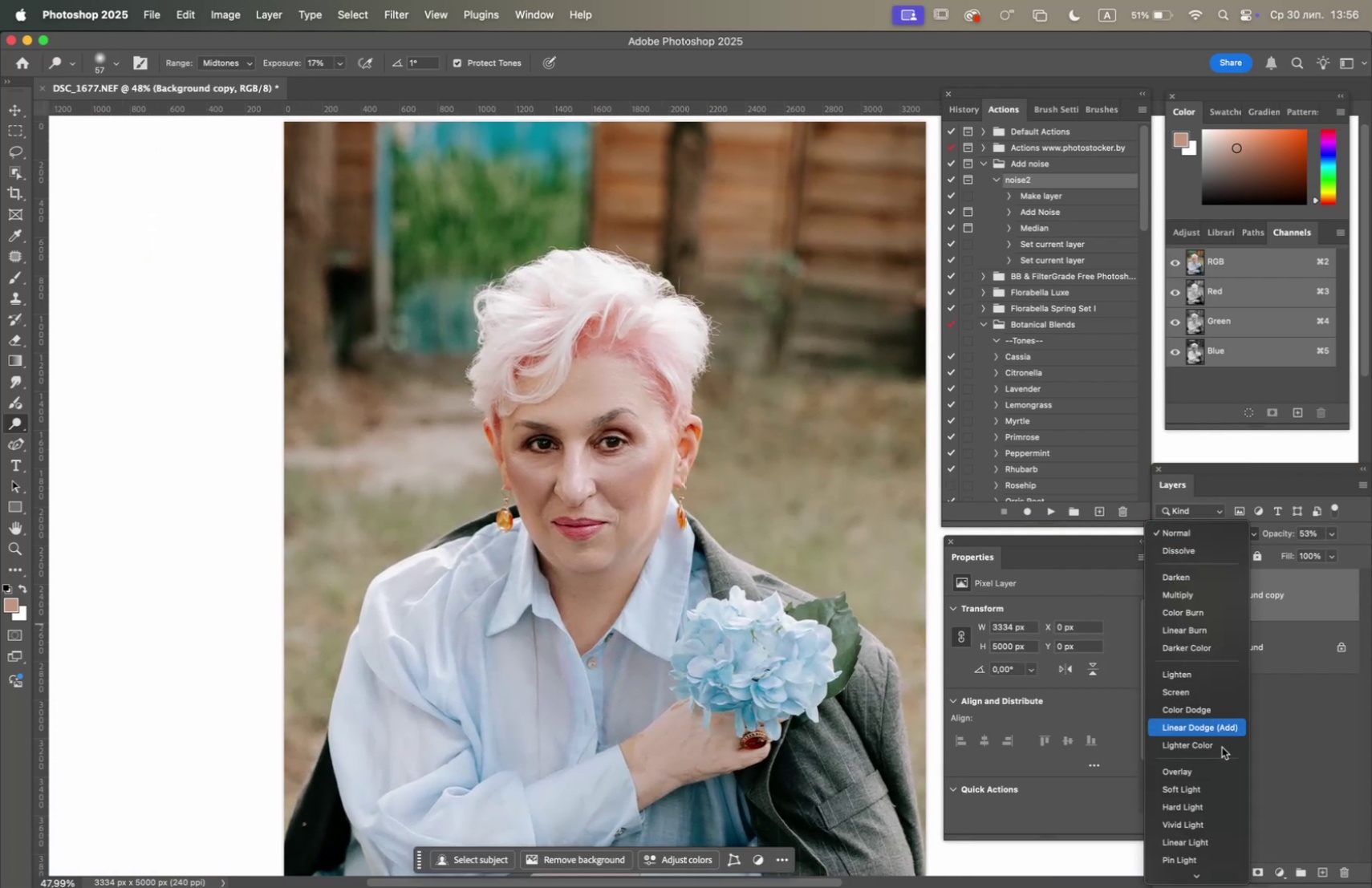 
mouse_move([1204, 850])
 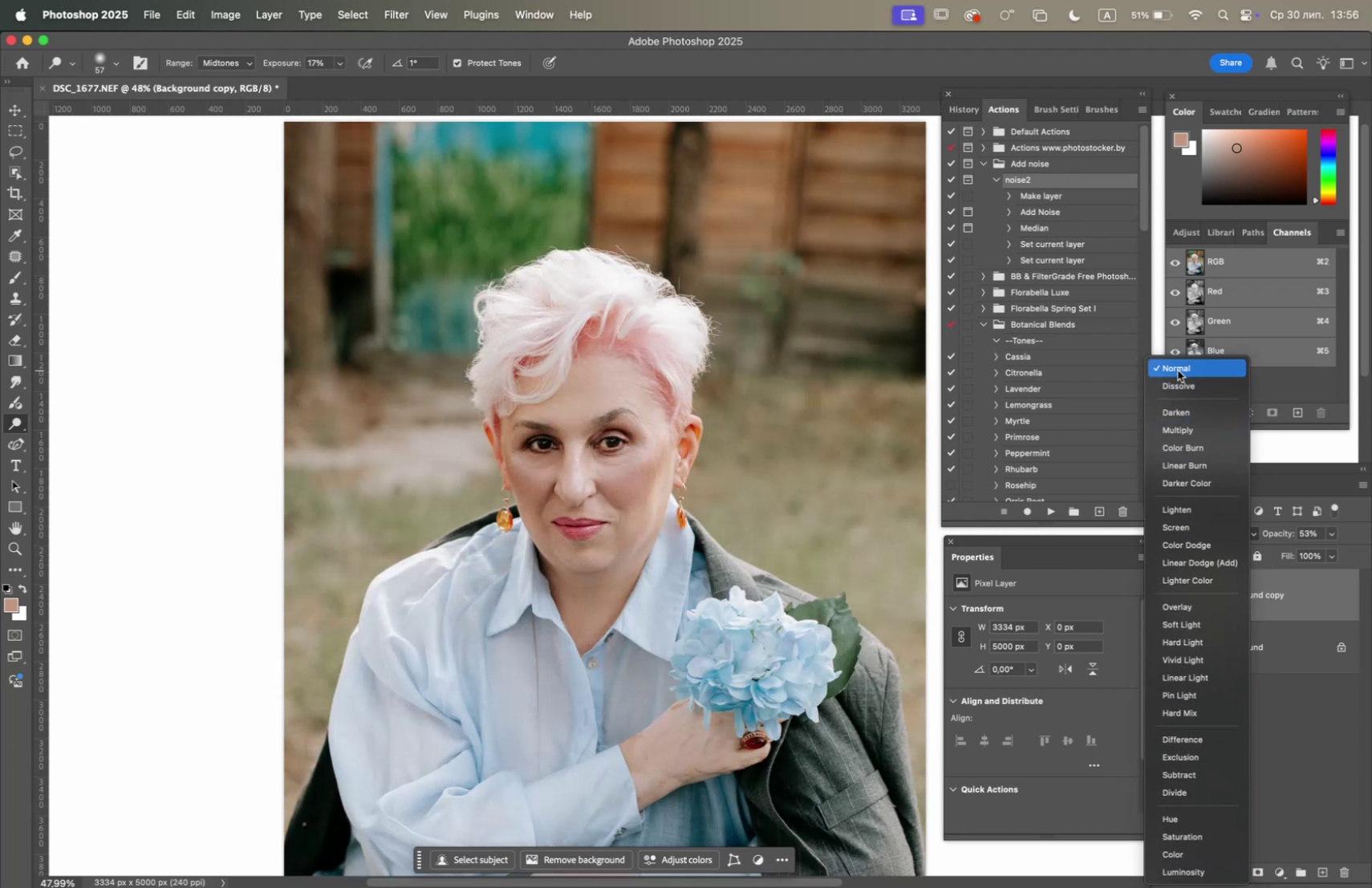 
left_click([1178, 370])
 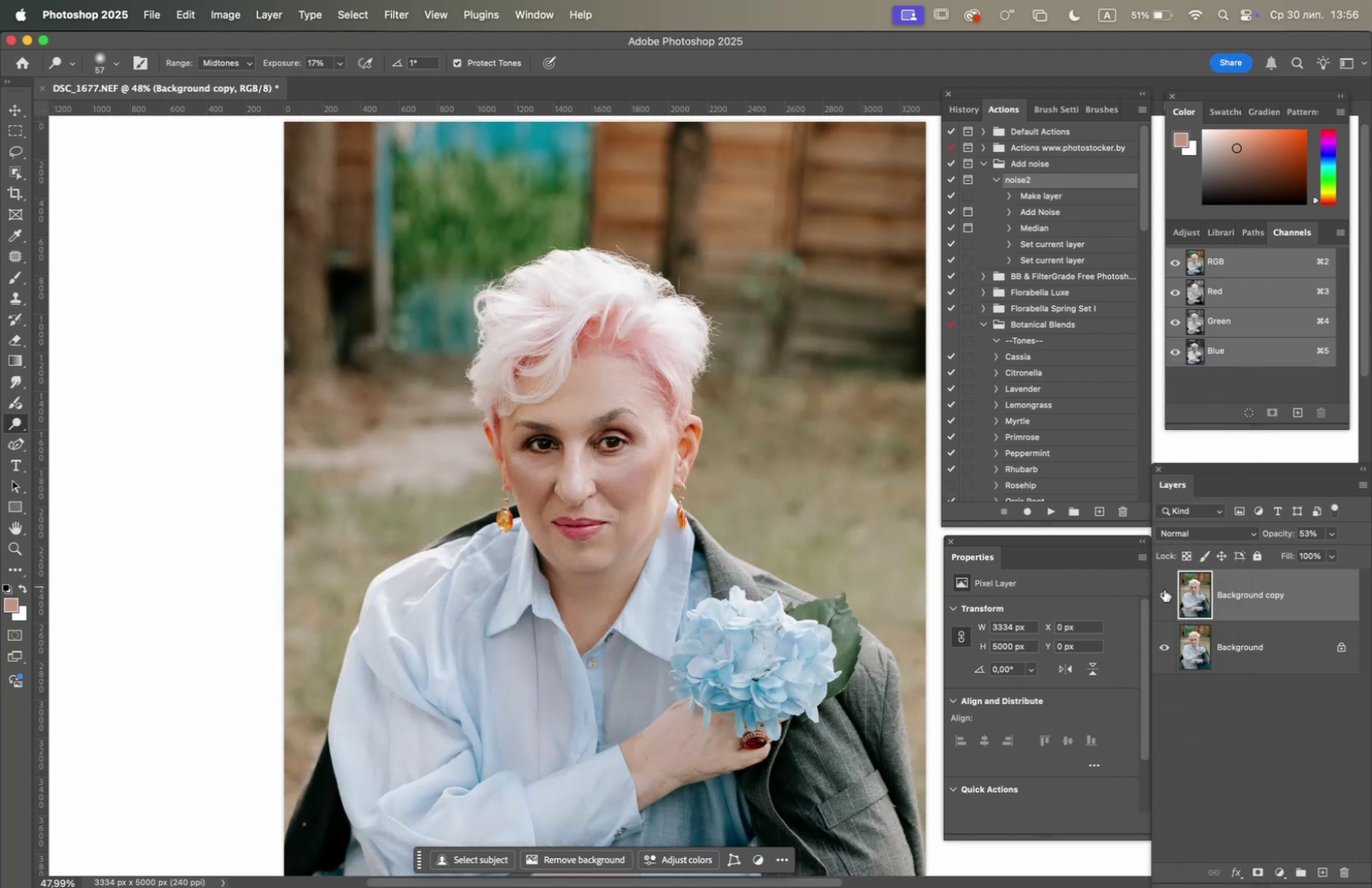 
left_click([1163, 595])
 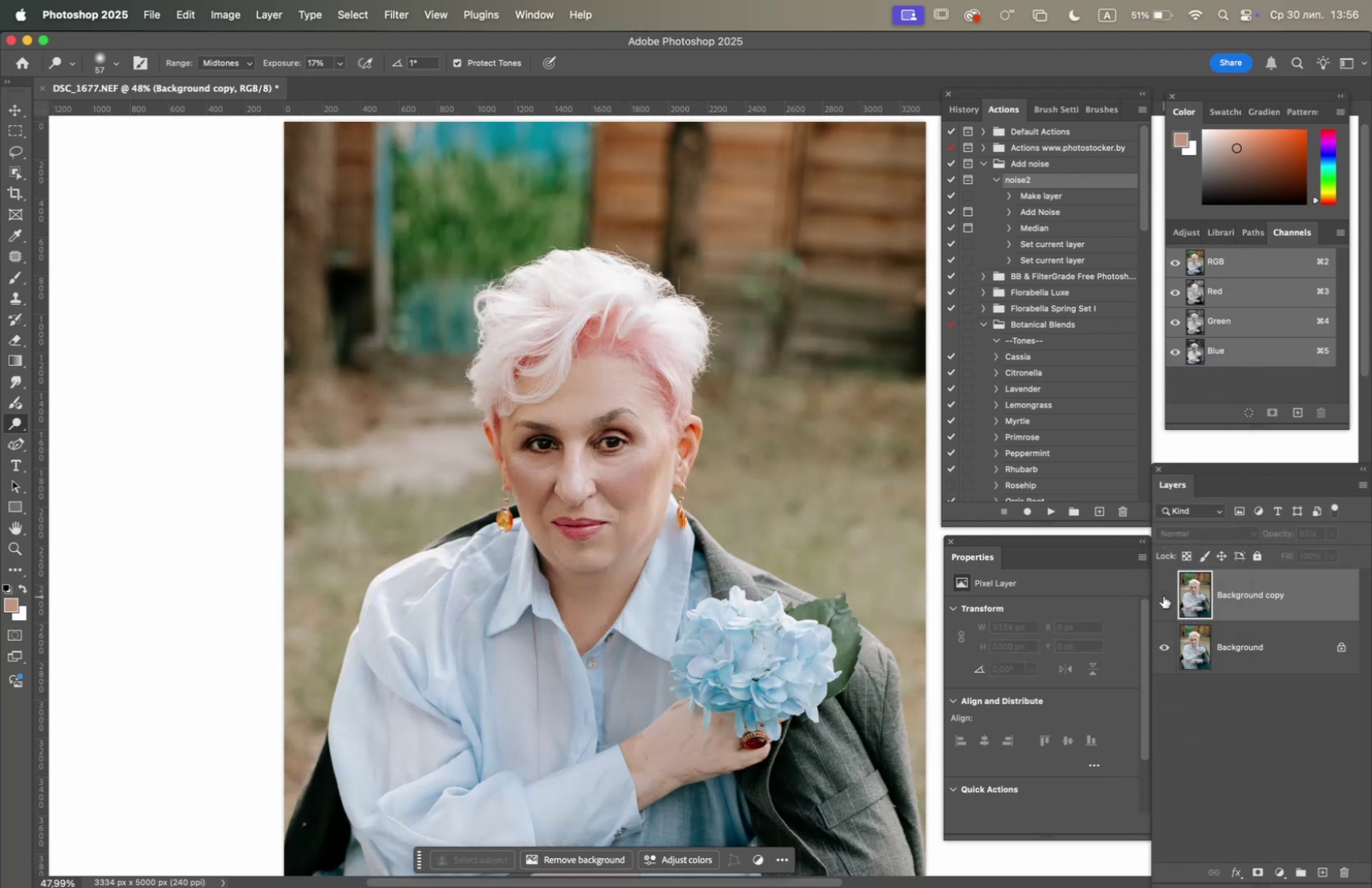 
left_click([1163, 595])
 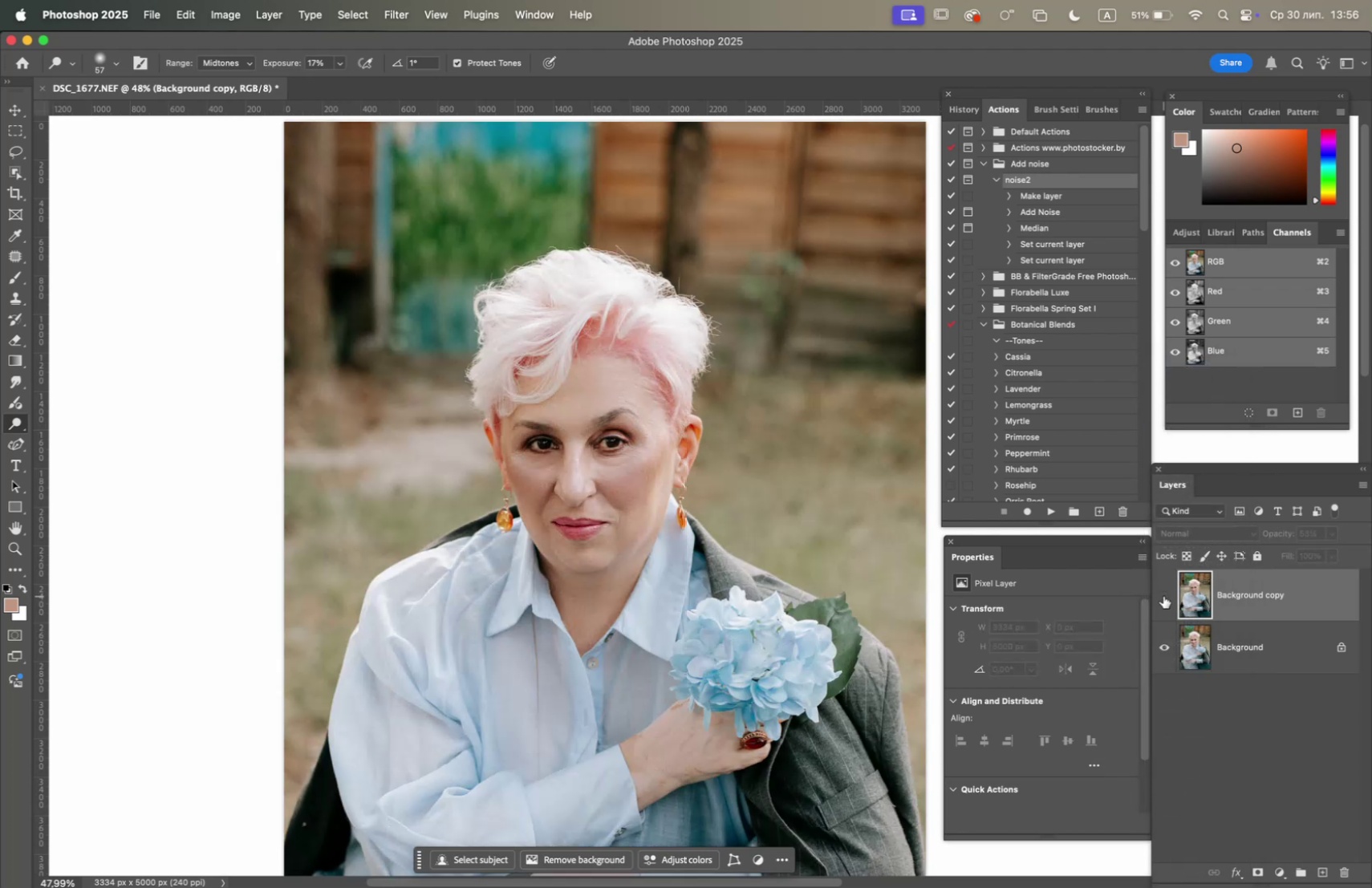 
double_click([1163, 595])
 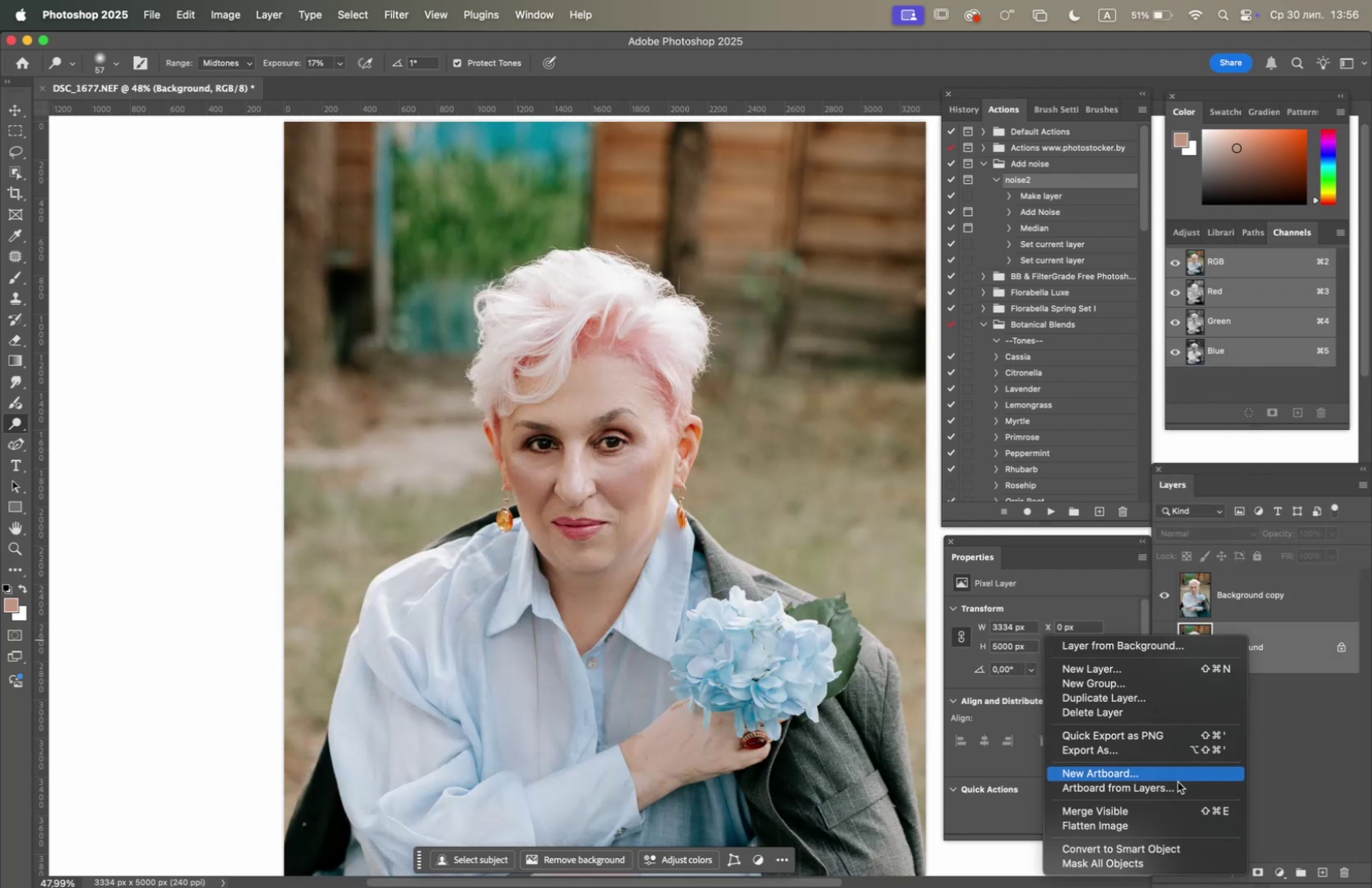 
left_click([1156, 821])
 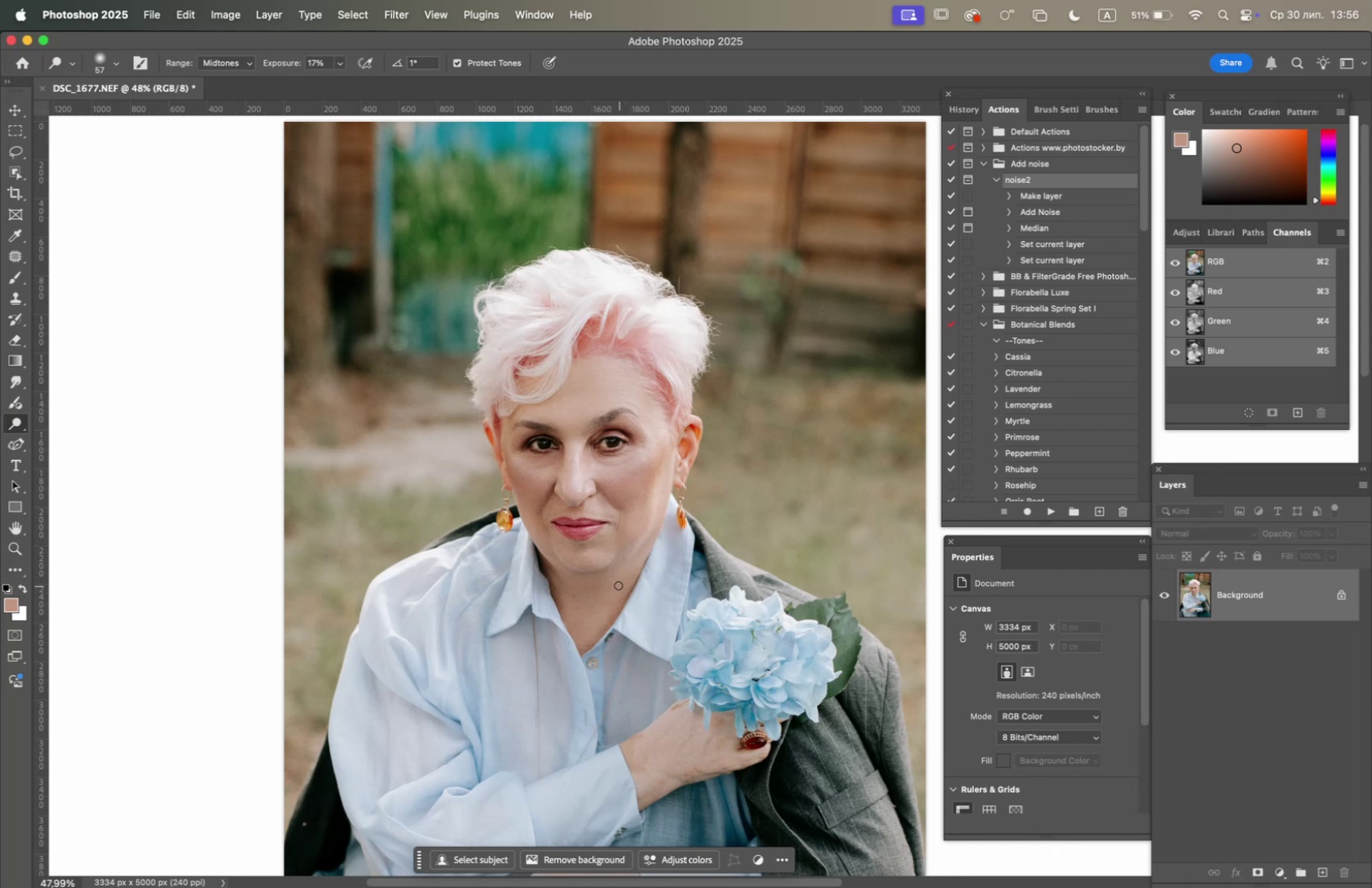 
hold_key(key=OptionLeft, duration=0.88)
scroll: coordinate [602, 566], scroll_direction: down, amount: 3.0
 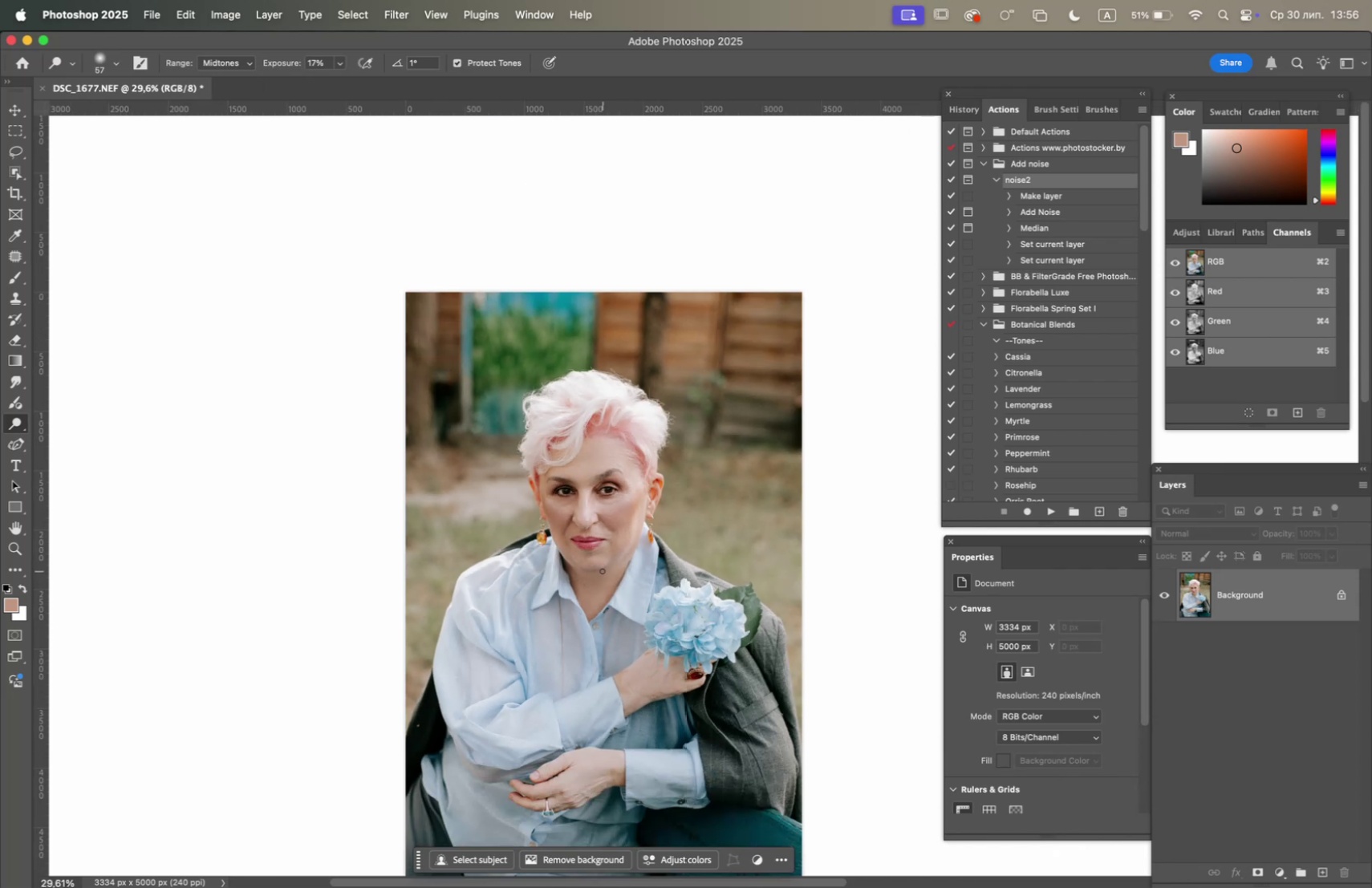 
hold_key(key=Space, duration=1.0)
 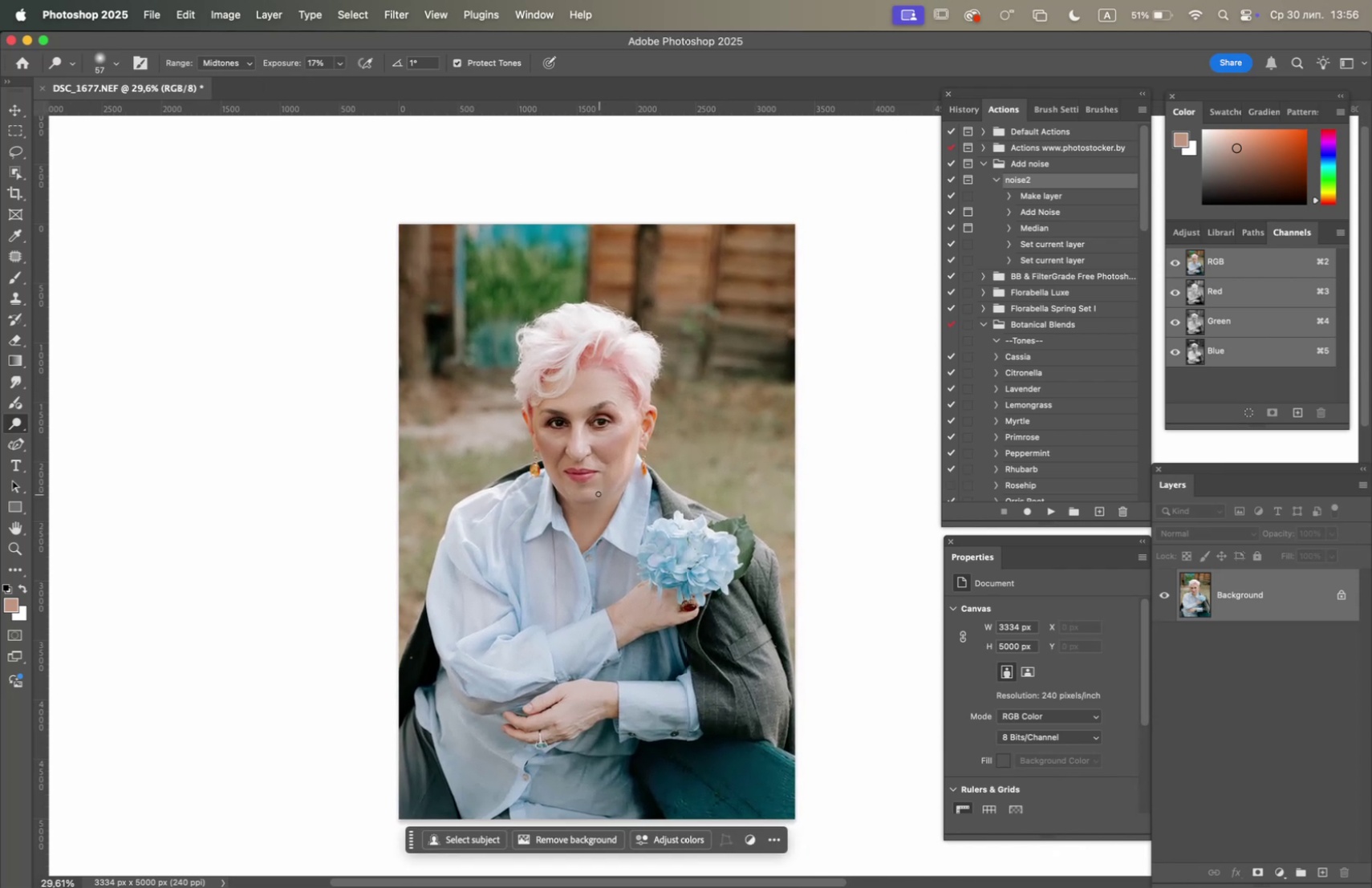 
left_click_drag(start_coordinate=[603, 562], to_coordinate=[596, 494])
 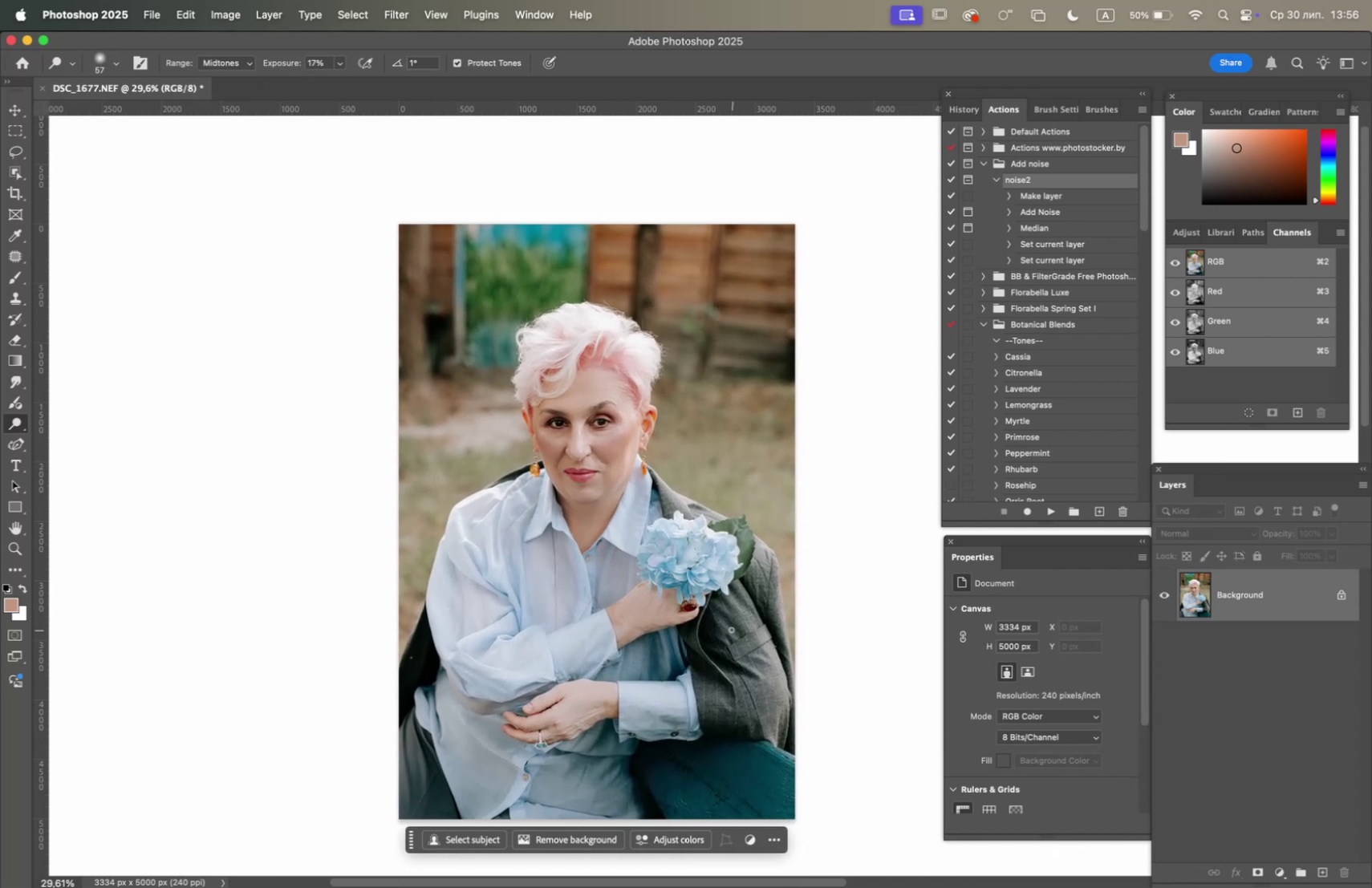 
wait(9.57)
 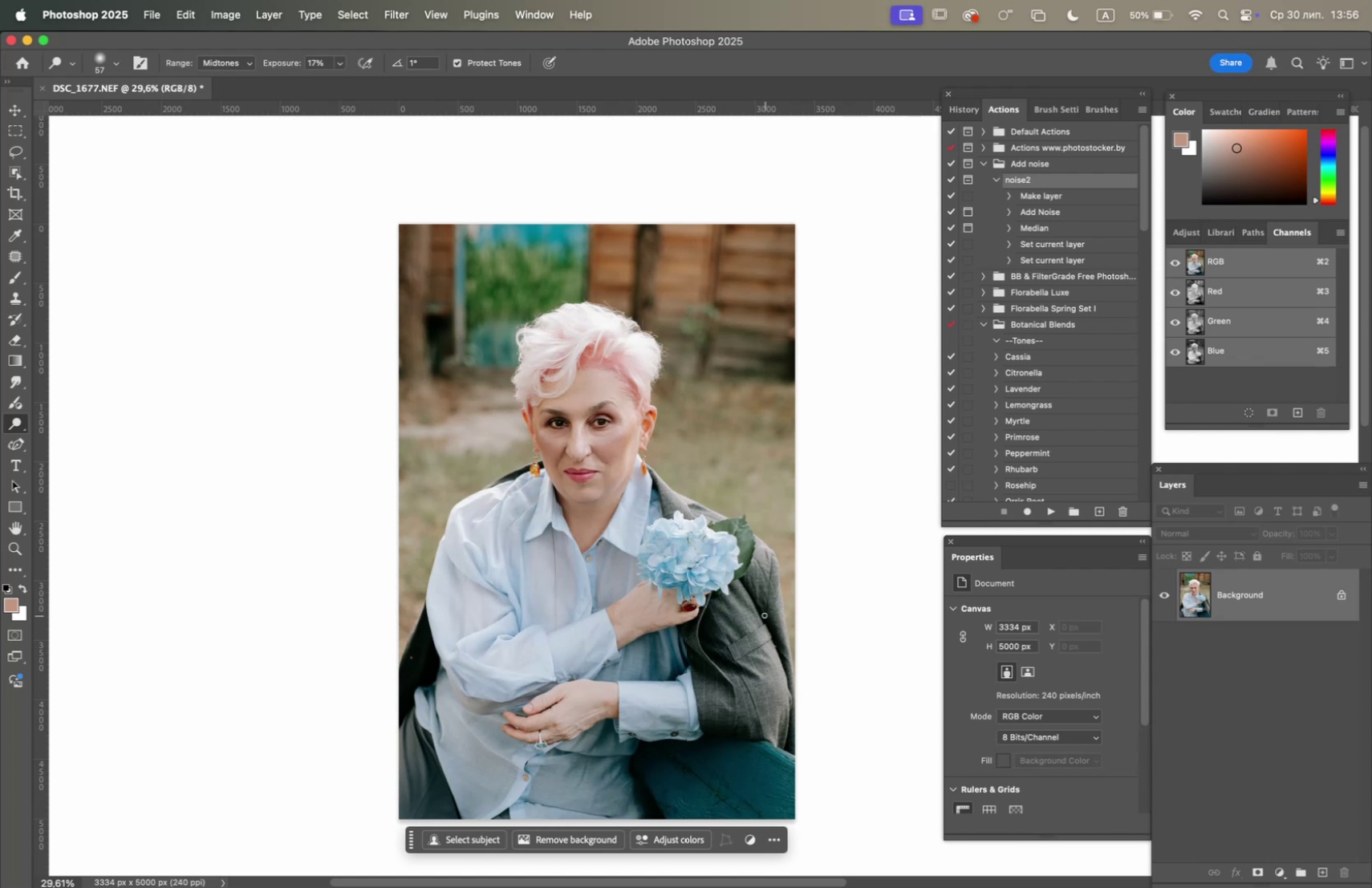 
key(Meta+Shift+N)
 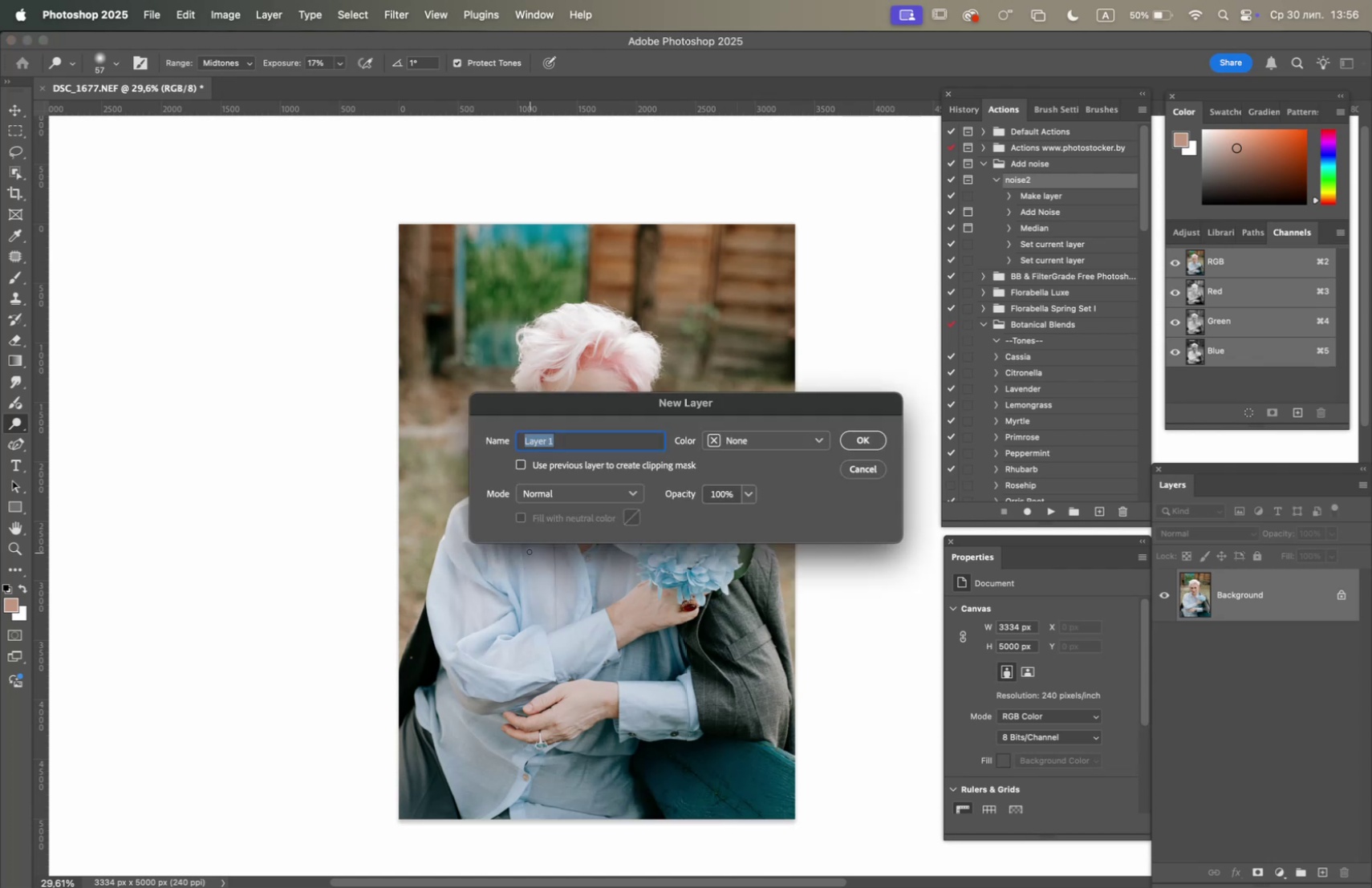 
mouse_move([595, 490])
 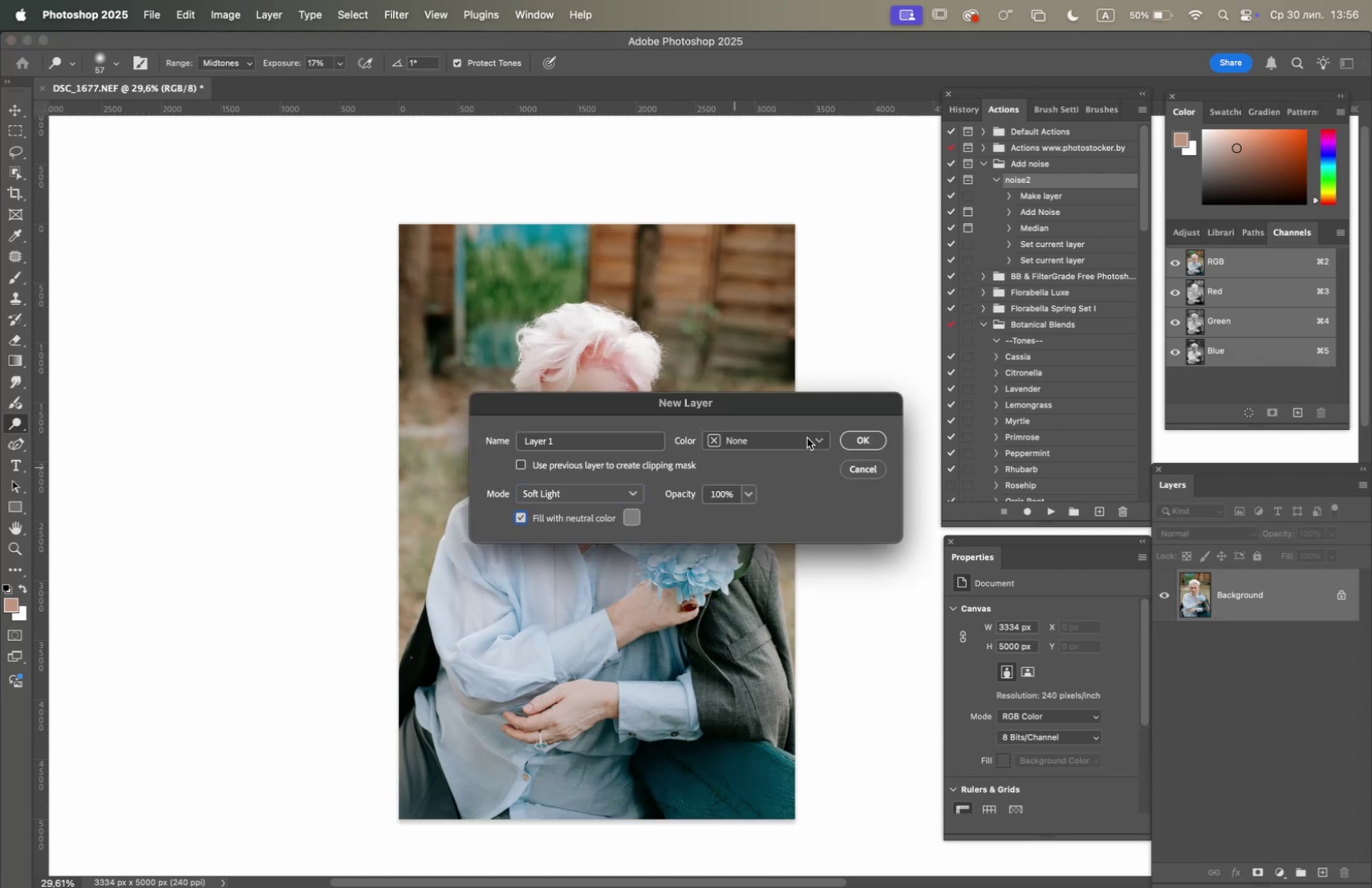 
left_click([871, 439])
 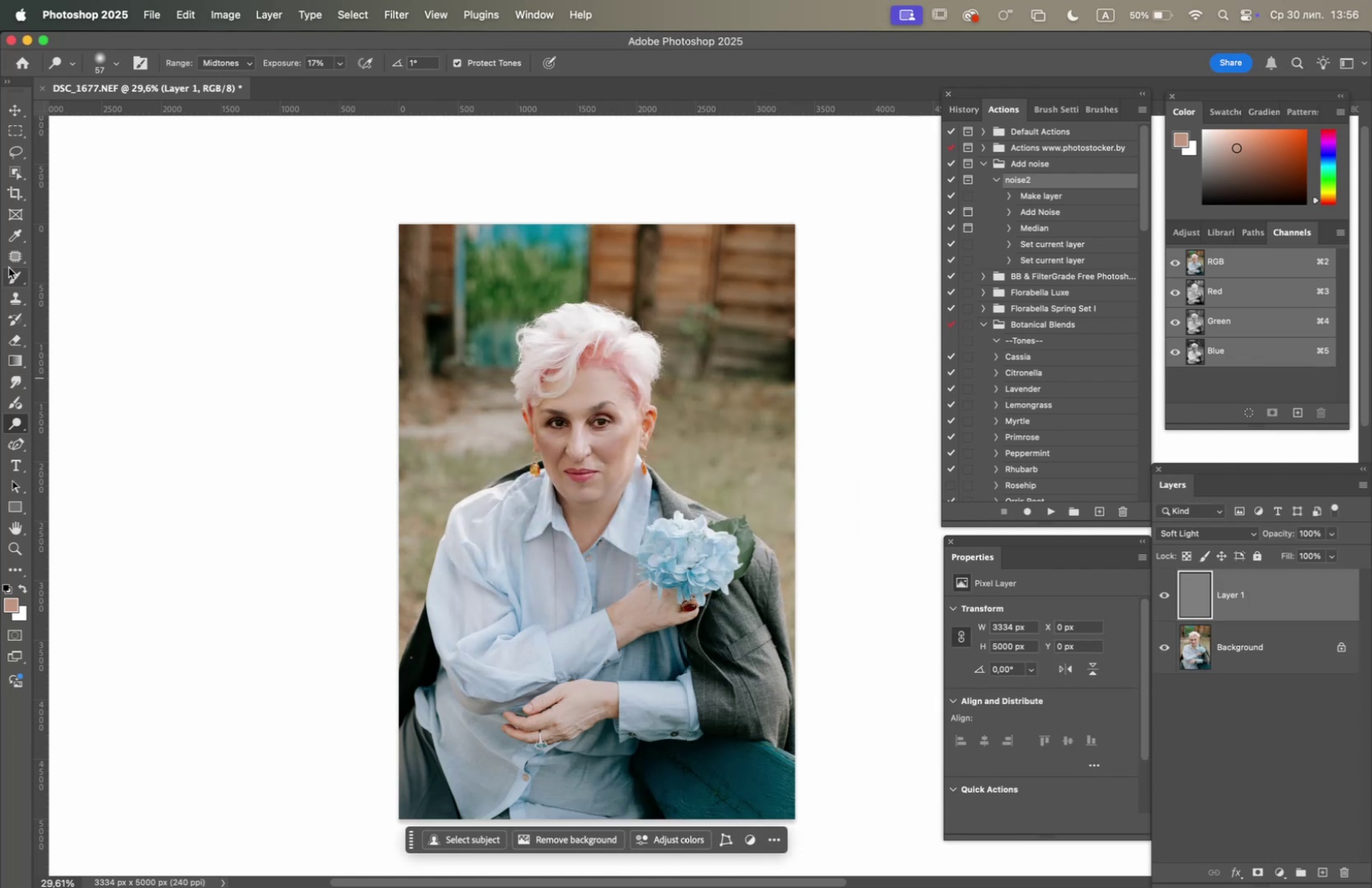 
left_click([10, 276])
 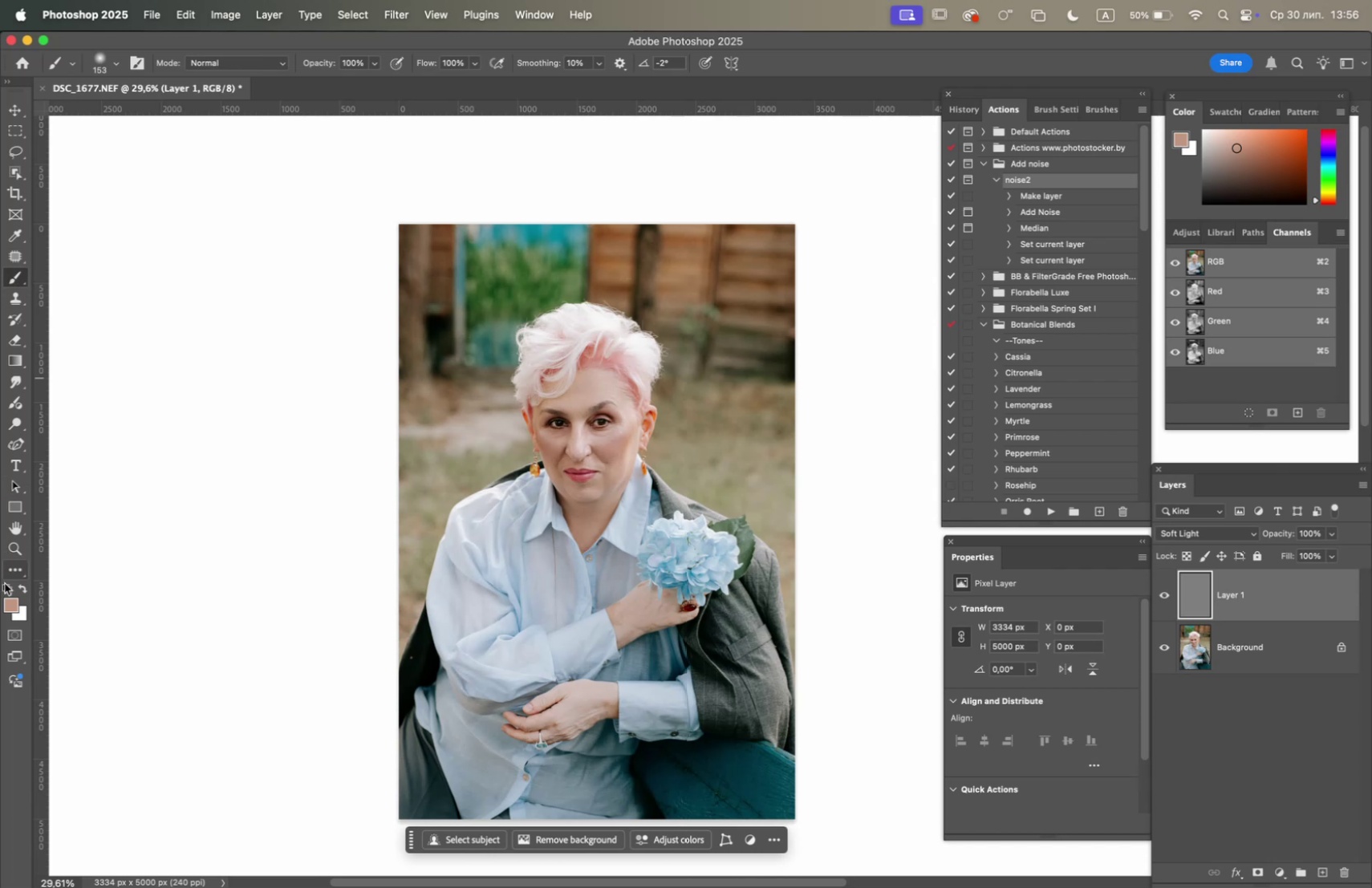 
left_click([10, 589])
 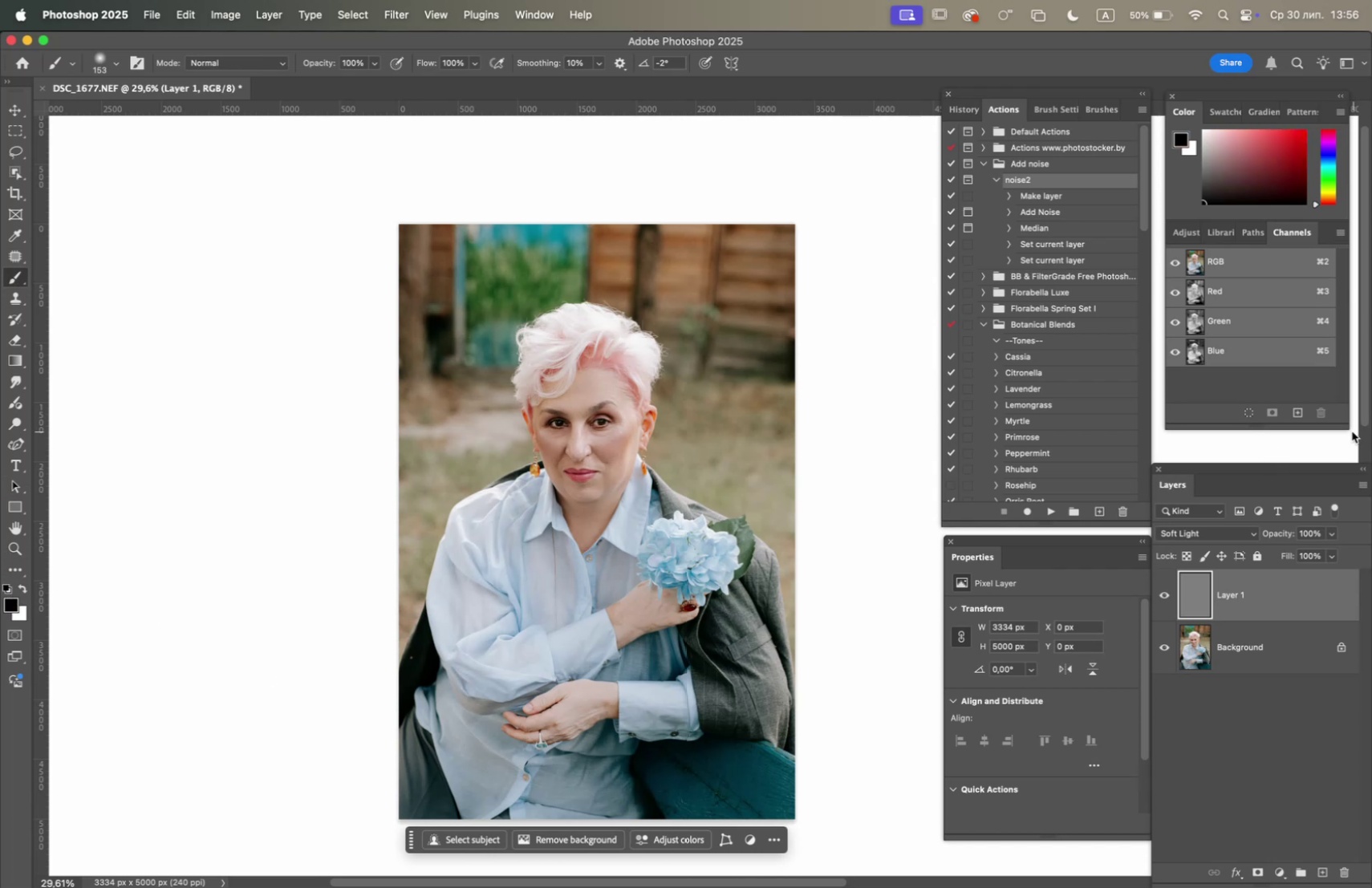 
left_click([1333, 532])
 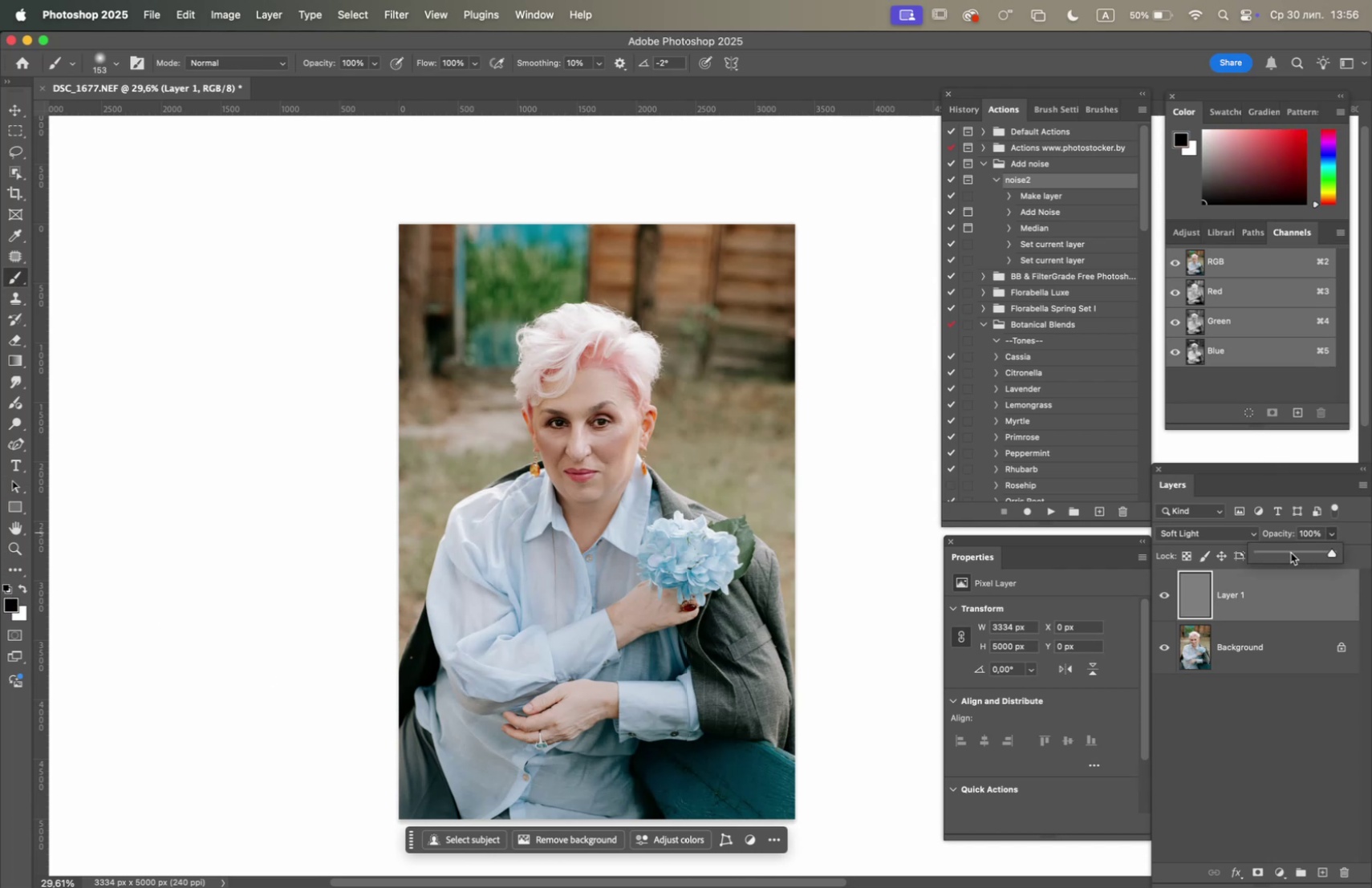 
left_click([1289, 551])
 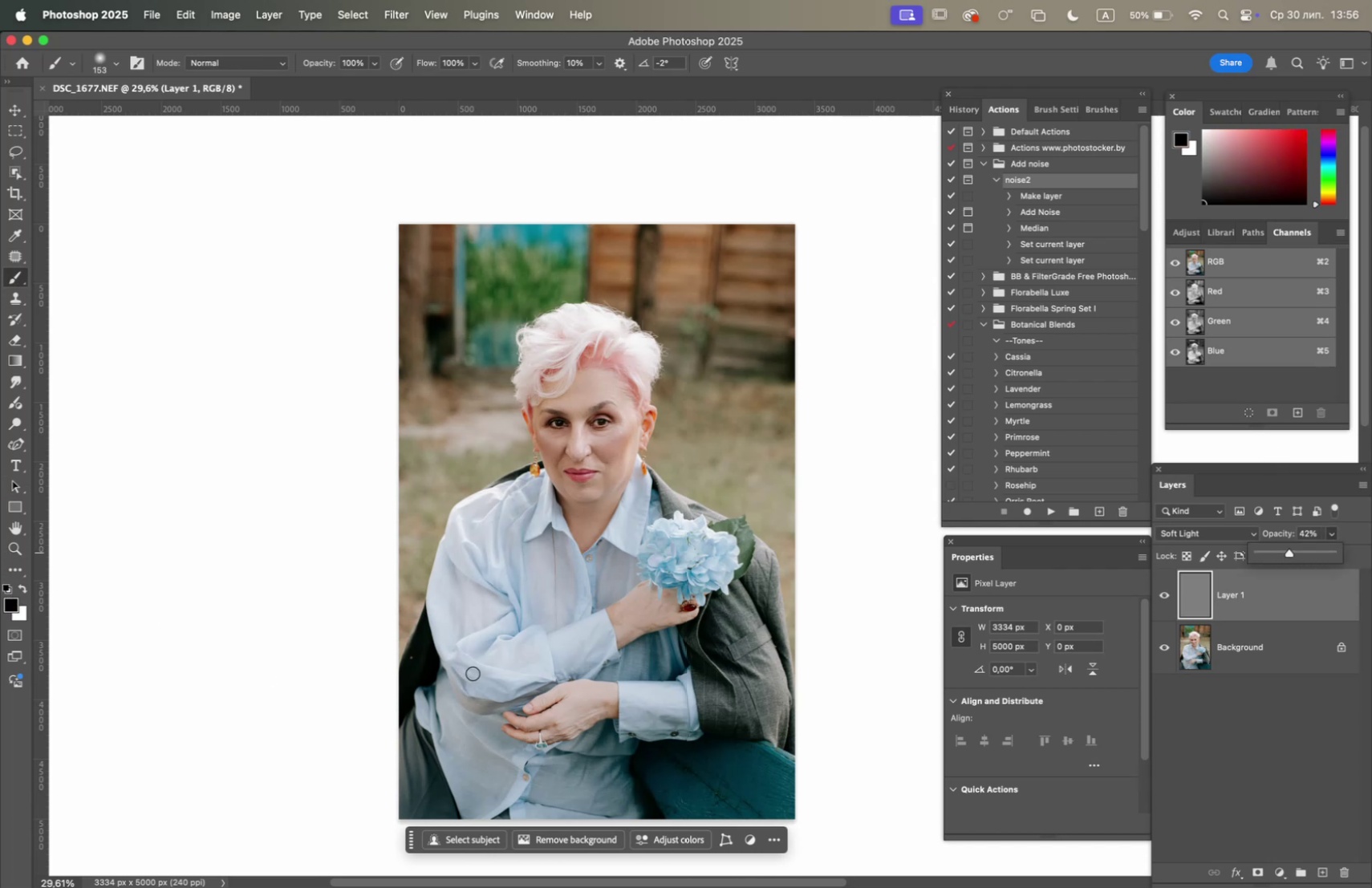 
right_click([530, 659])
 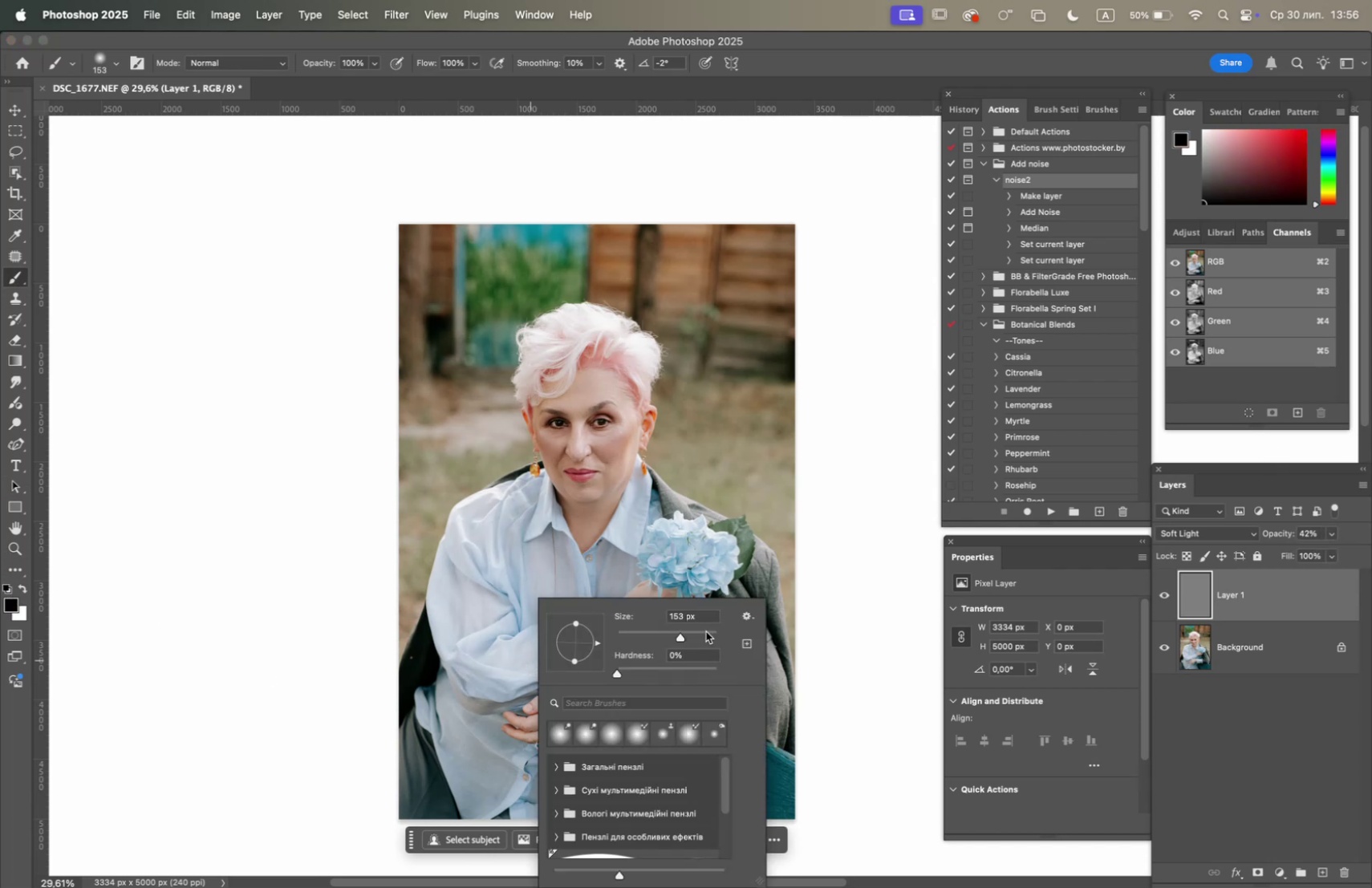 
left_click([704, 631])
 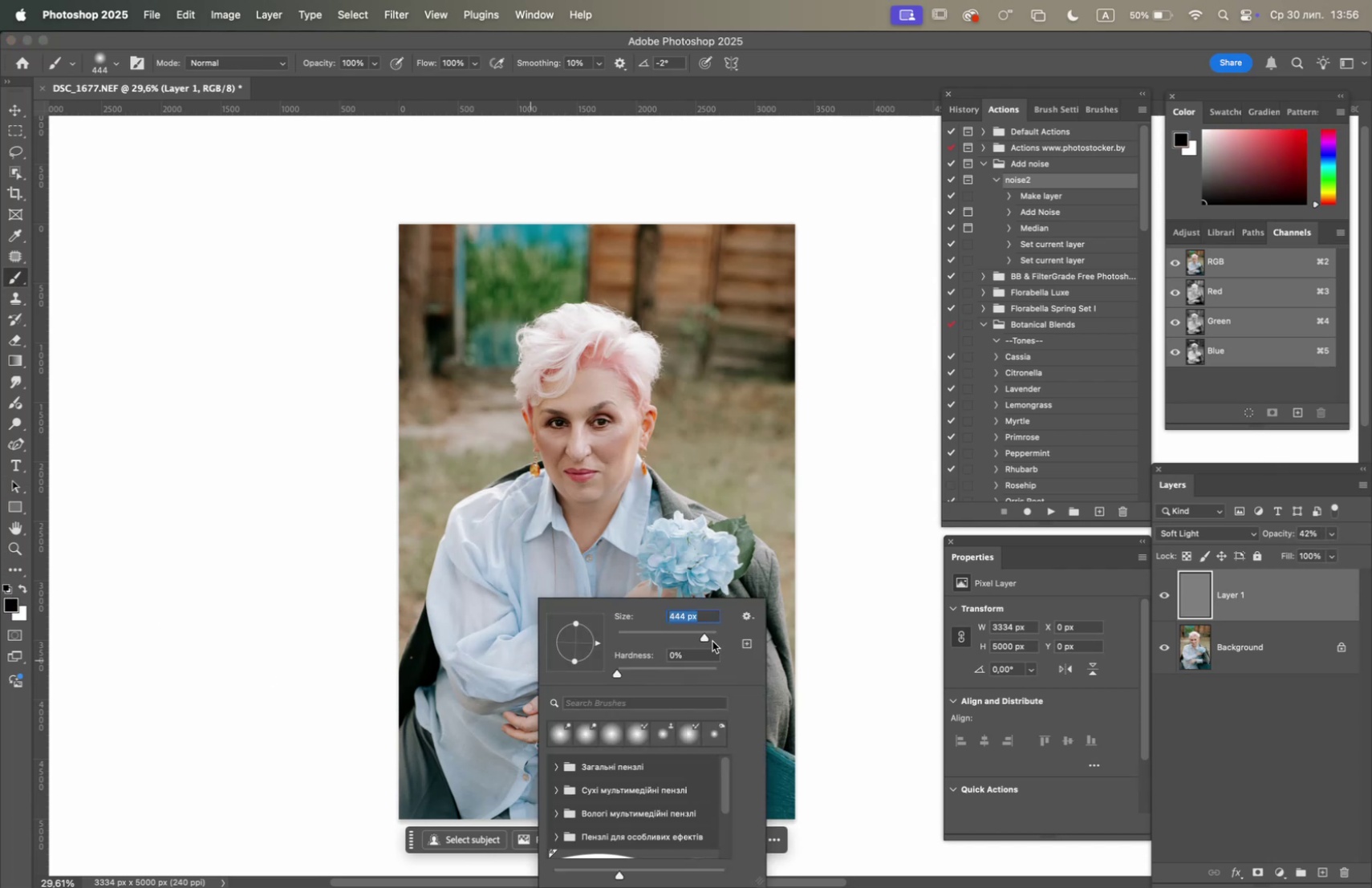 
left_click([710, 639])
 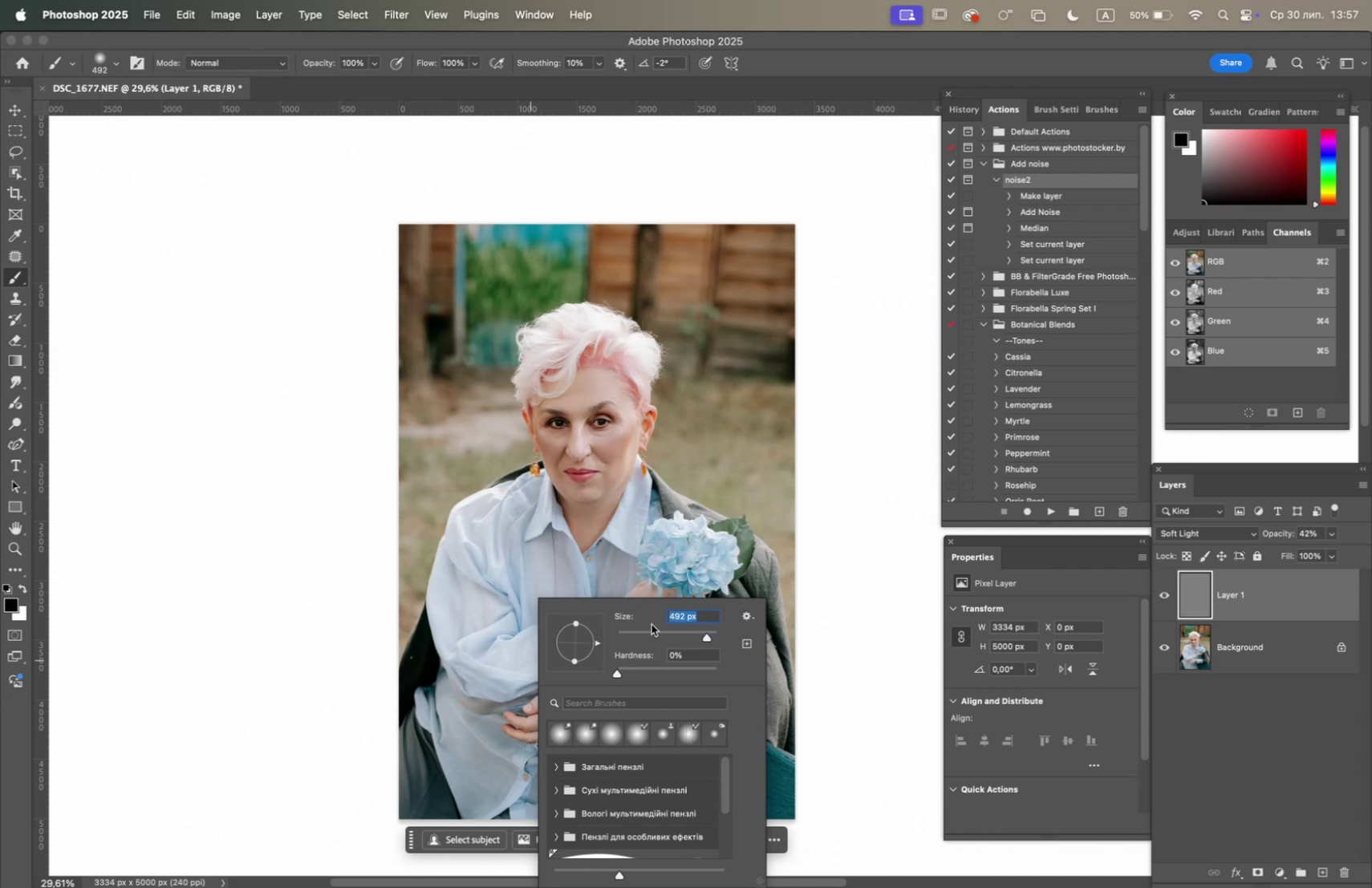 
left_click_drag(start_coordinate=[444, 702], to_coordinate=[582, 821])
 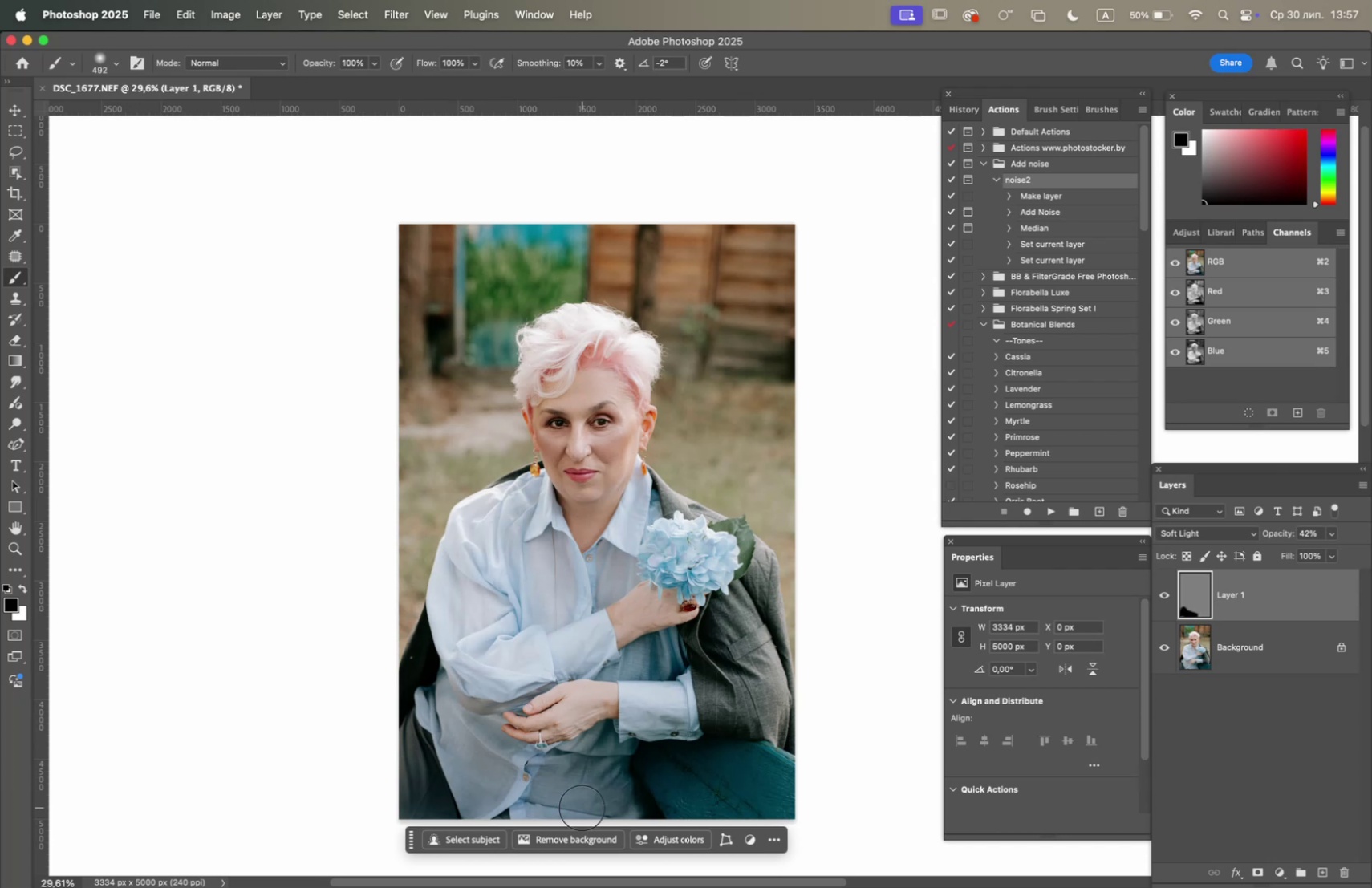 
left_click_drag(start_coordinate=[582, 805], to_coordinate=[431, 704])
 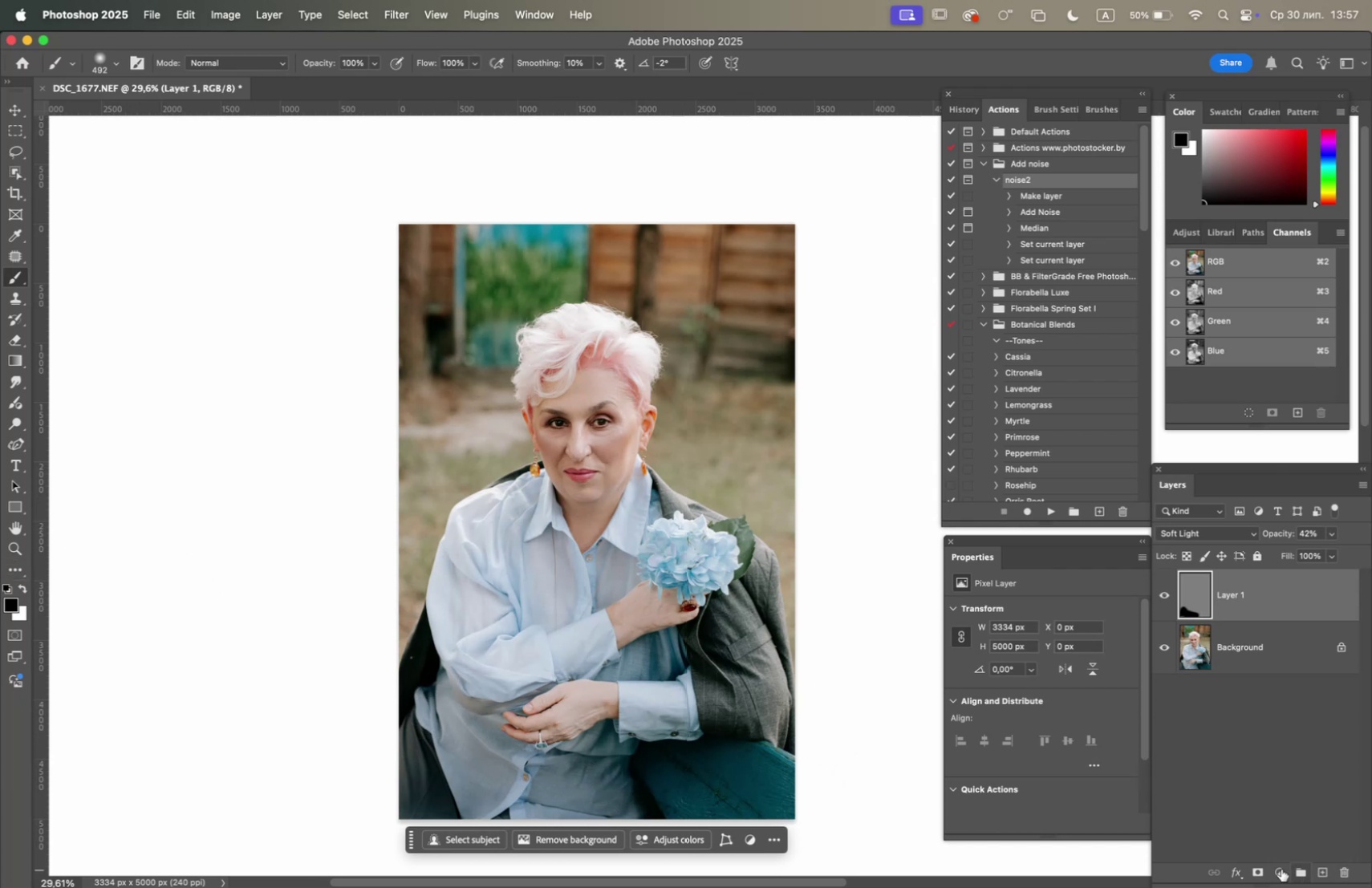 
left_click([1256, 870])
 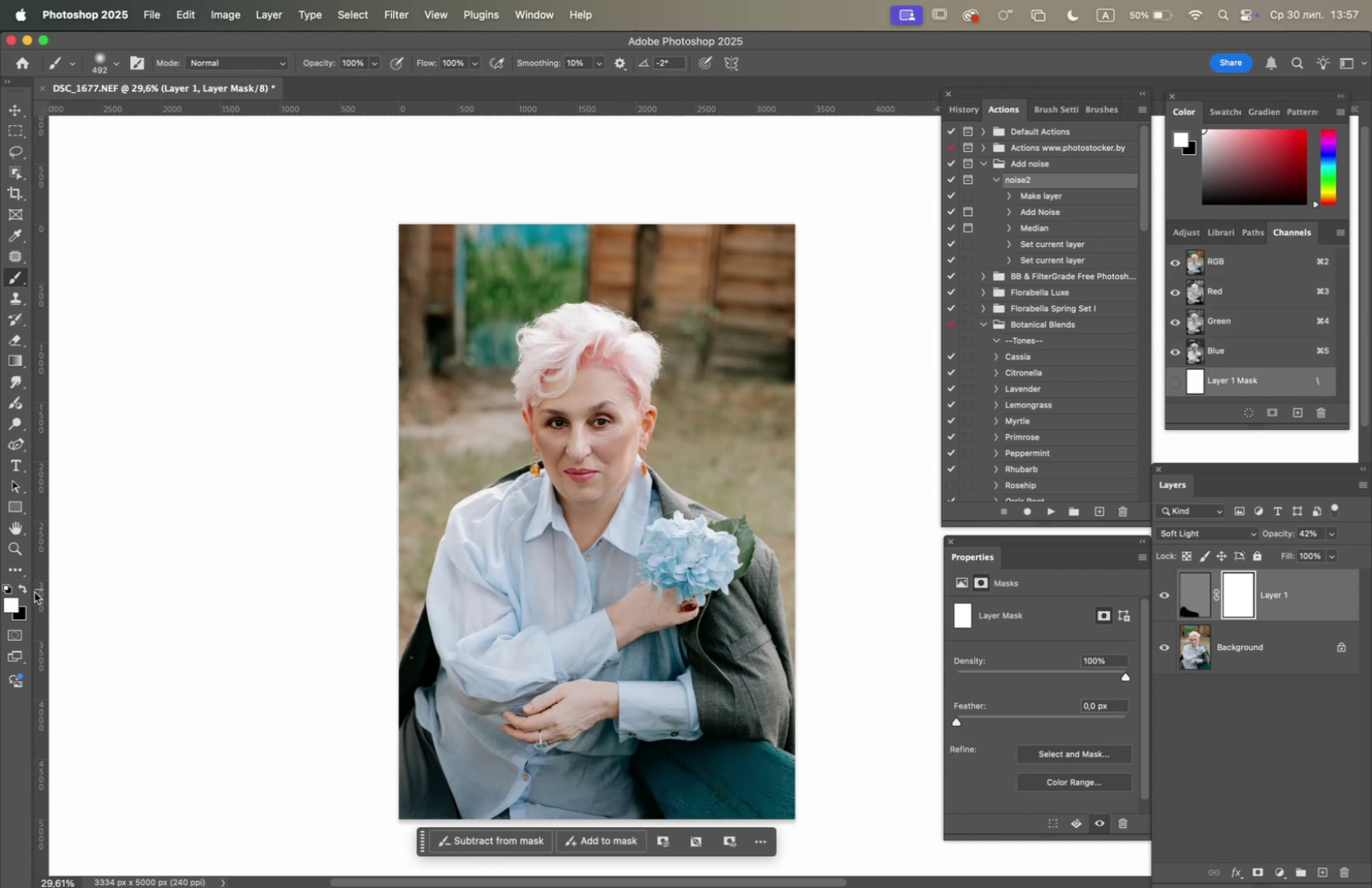 
right_click([574, 789])
 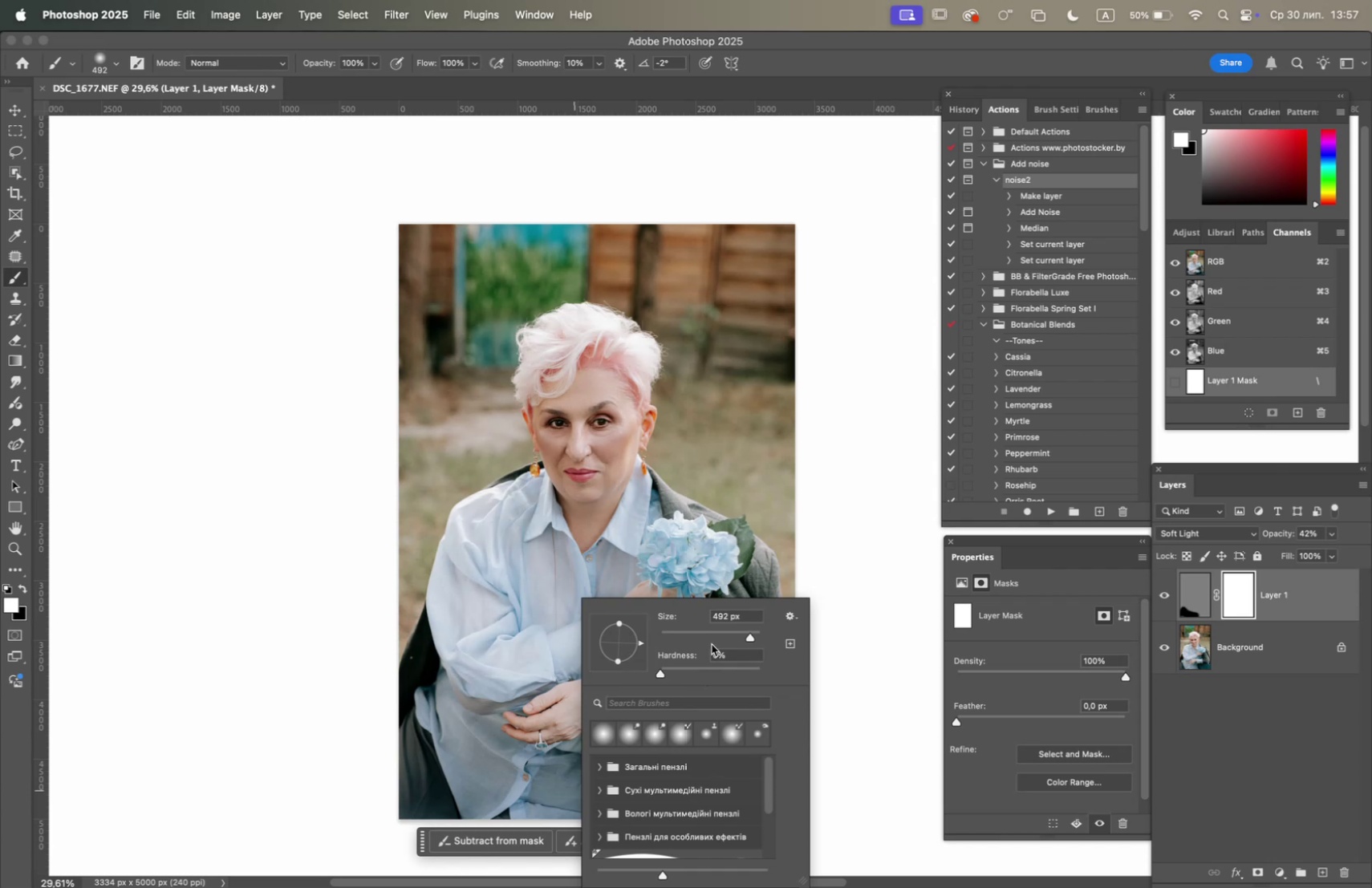 
left_click([711, 635])
 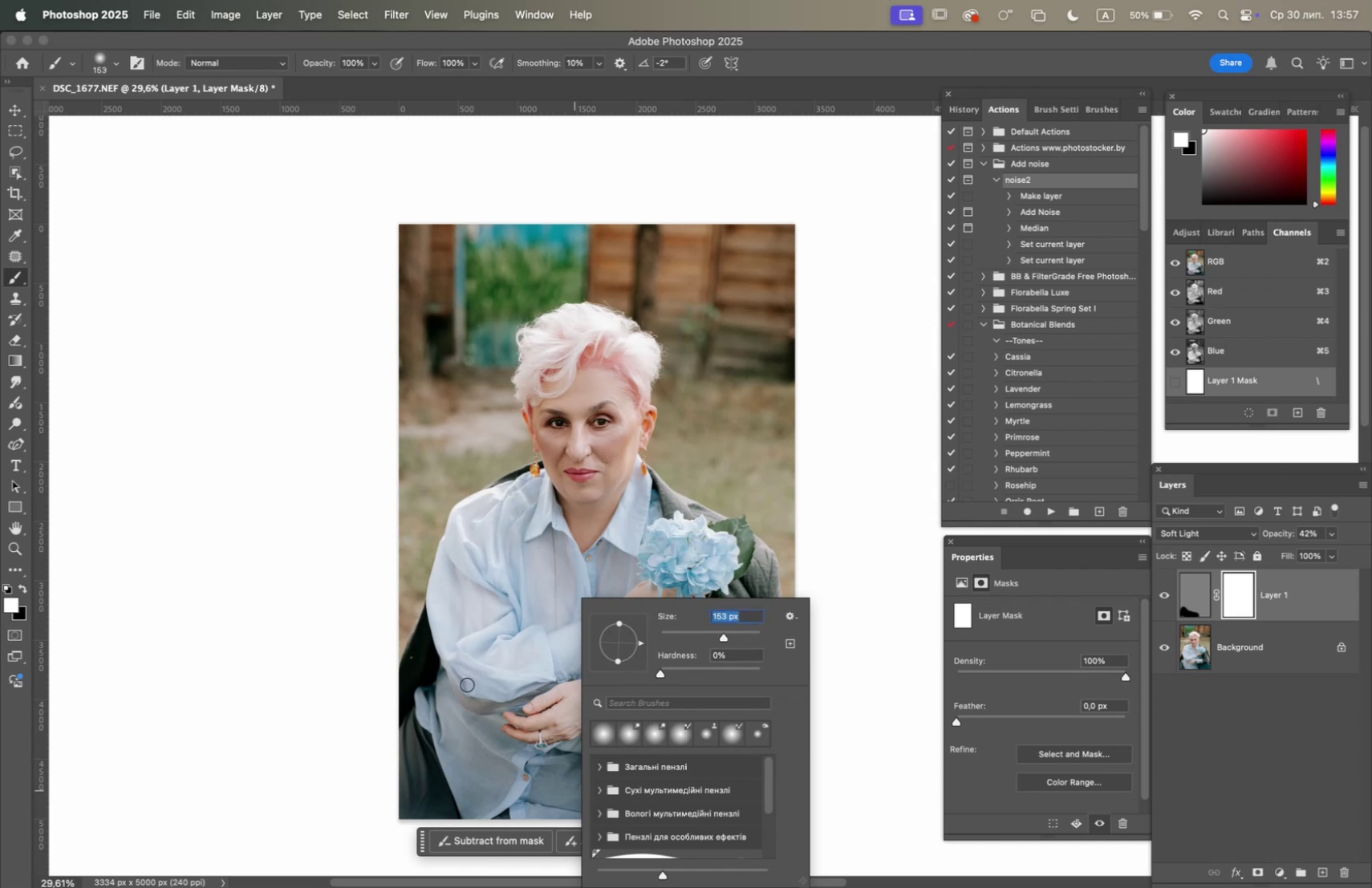 
left_click_drag(start_coordinate=[457, 667], to_coordinate=[500, 701])
 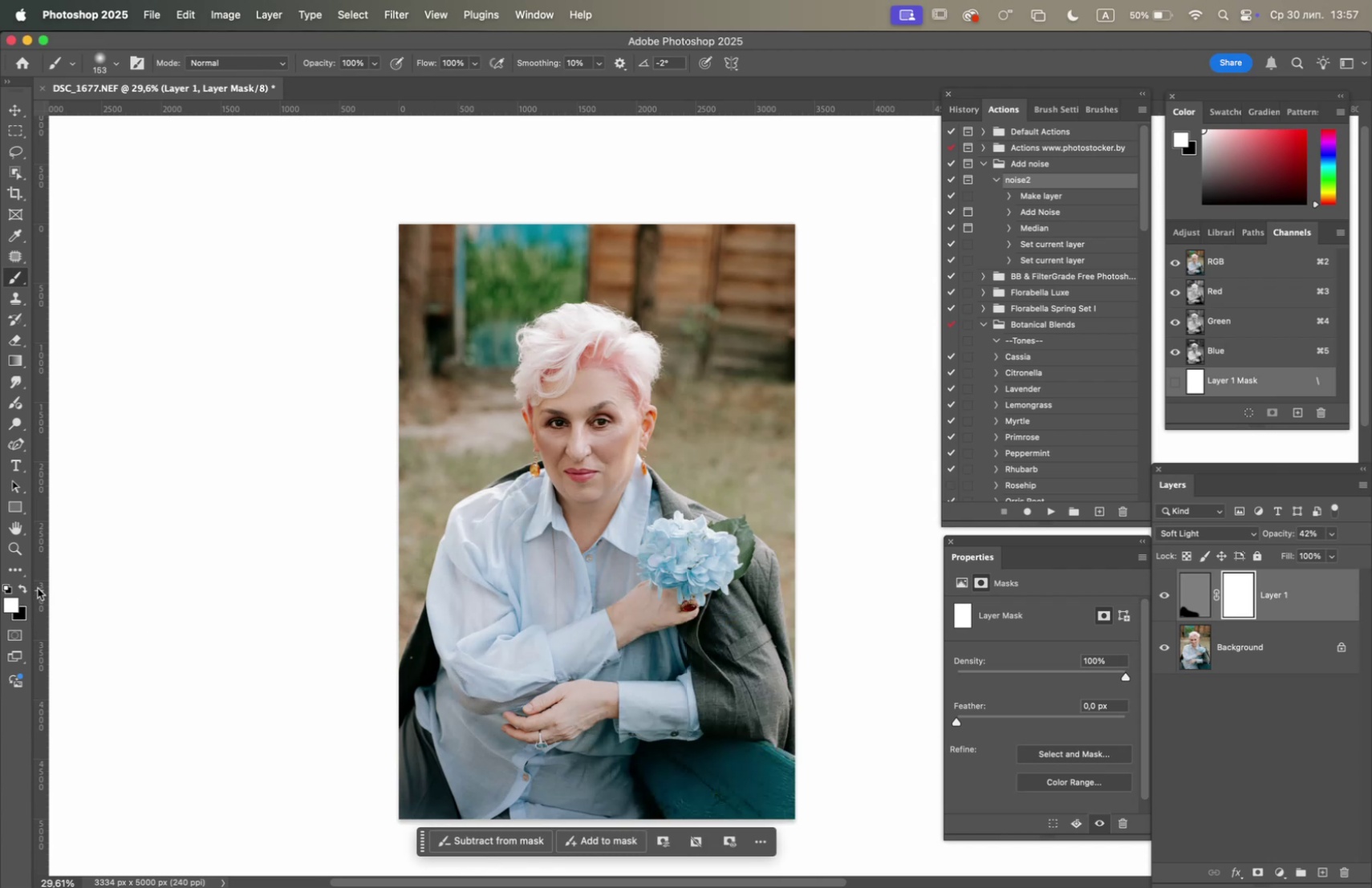 
left_click([26, 587])
 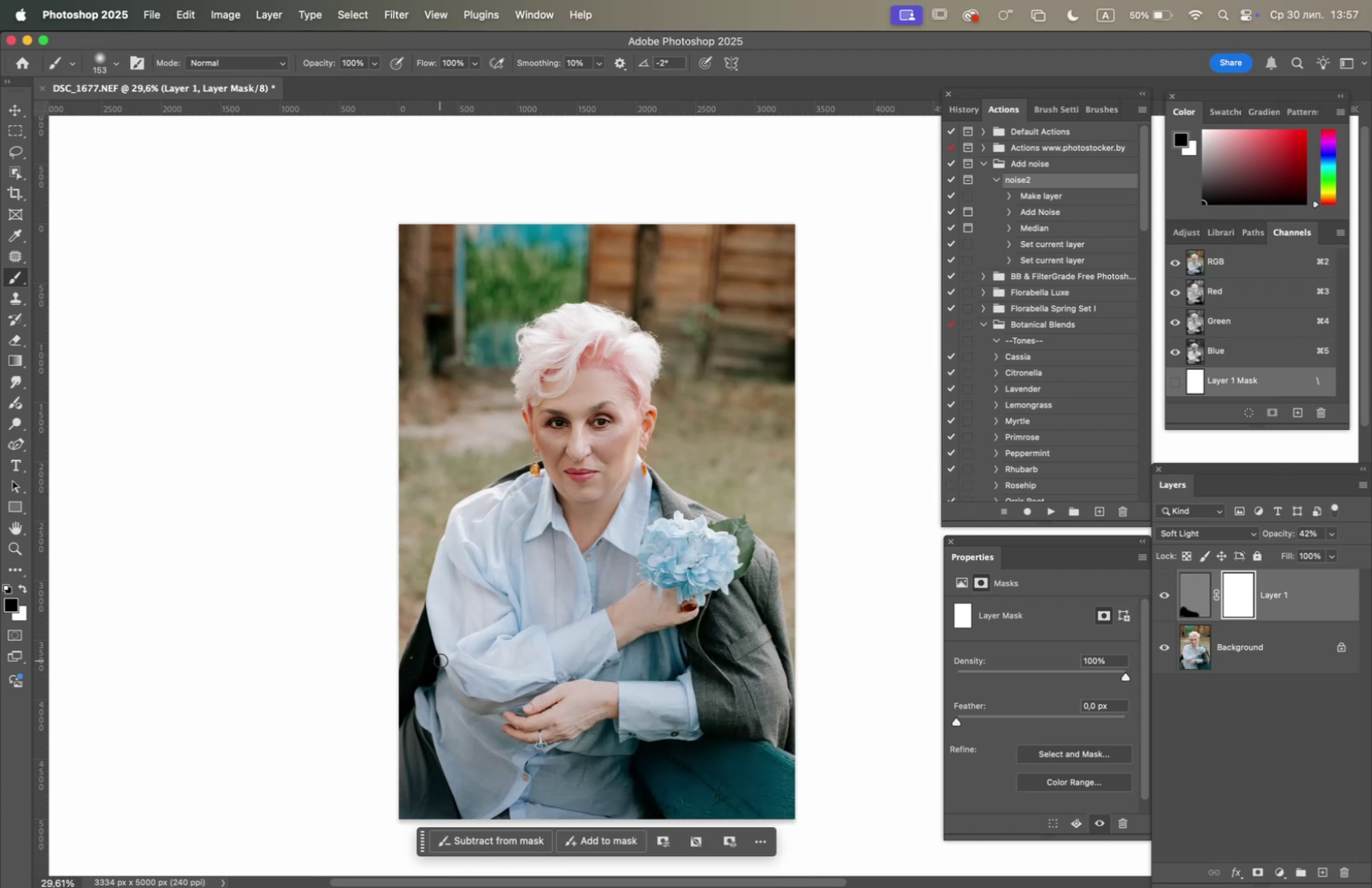 
left_click_drag(start_coordinate=[449, 659], to_coordinate=[541, 691])
 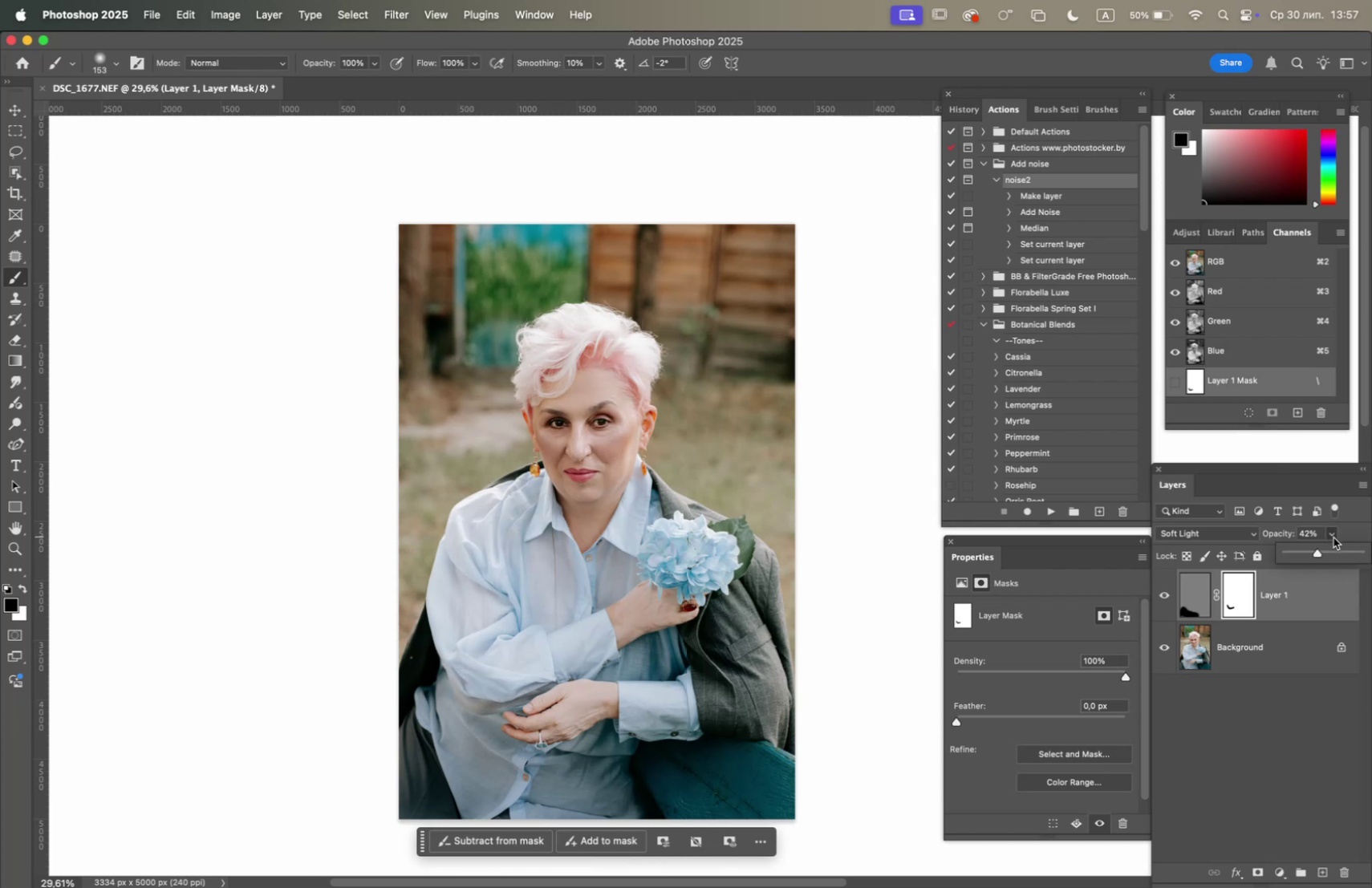 
left_click([1341, 549])
 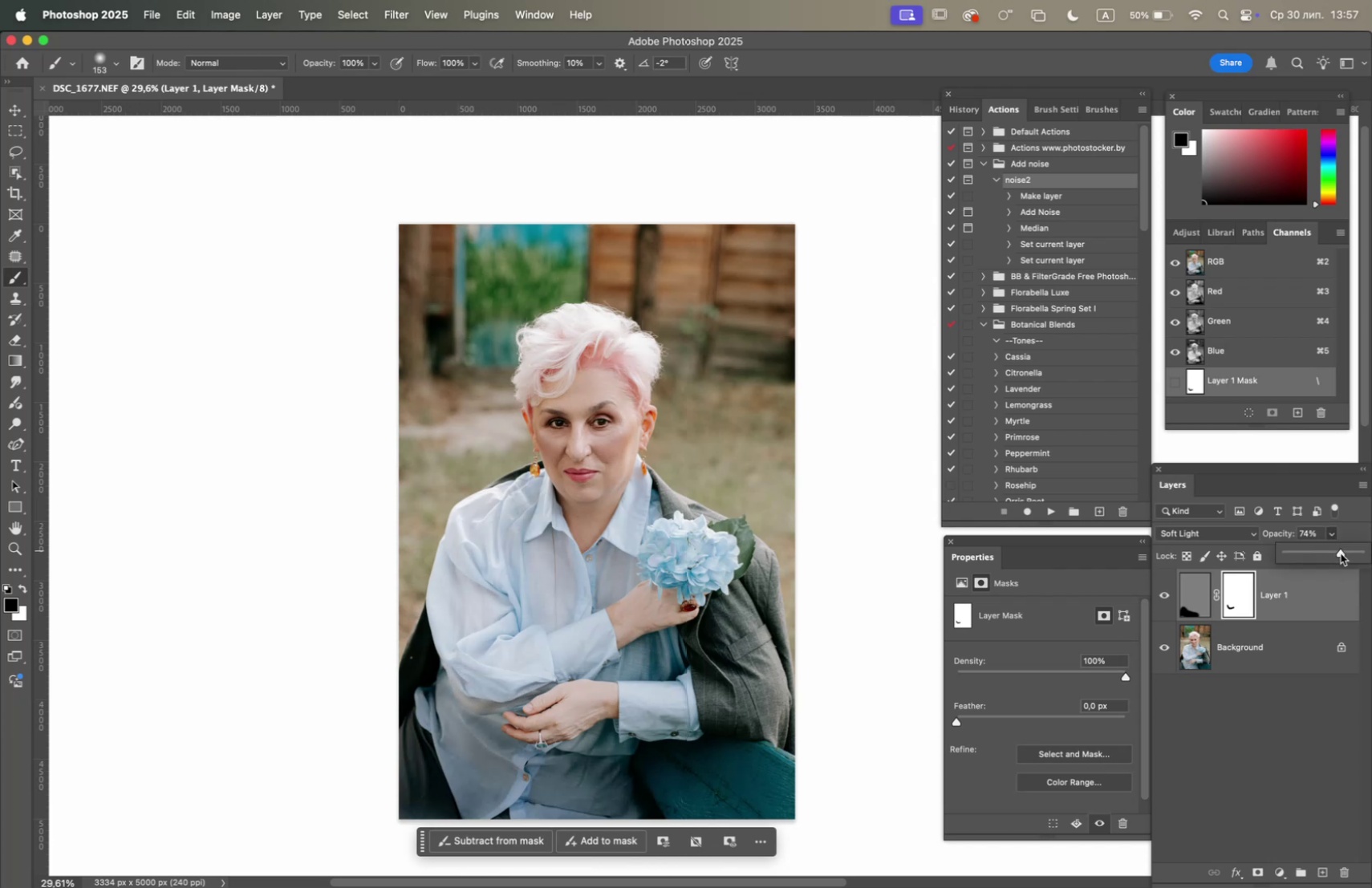 
left_click_drag(start_coordinate=[1341, 553], to_coordinate=[1352, 549])
 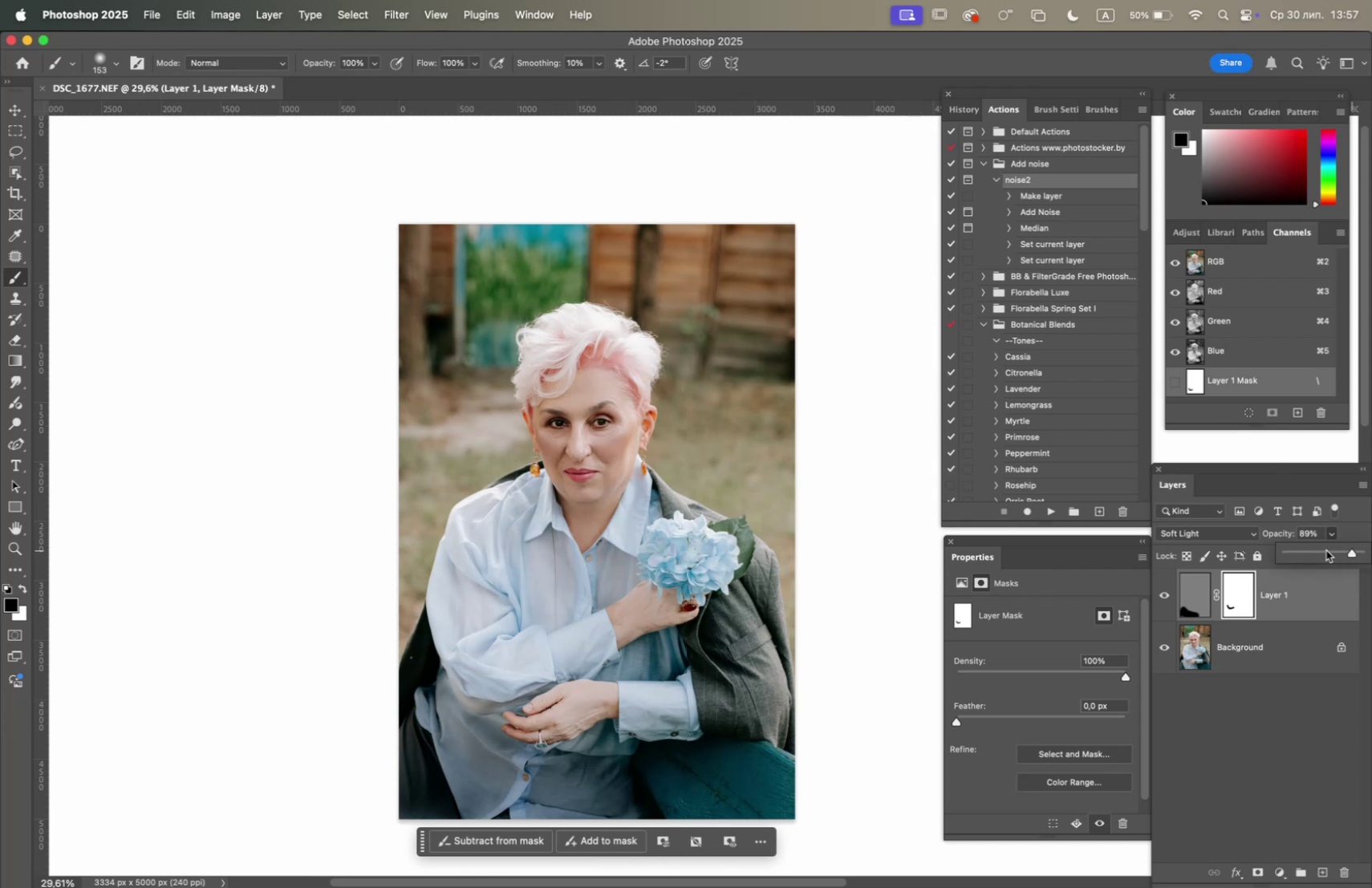 
left_click([1326, 549])
 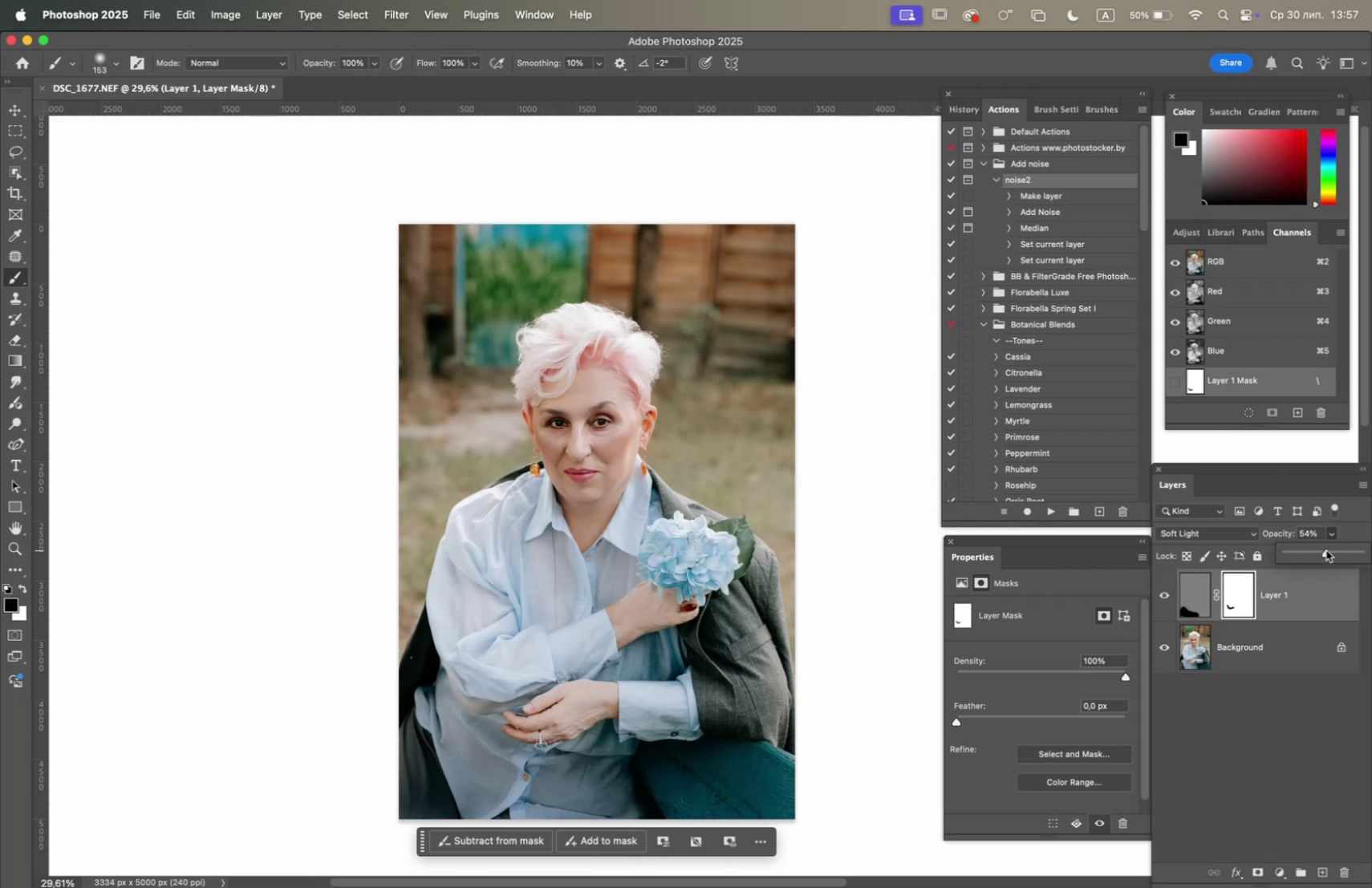 
left_click_drag(start_coordinate=[1326, 550], to_coordinate=[1321, 551])
 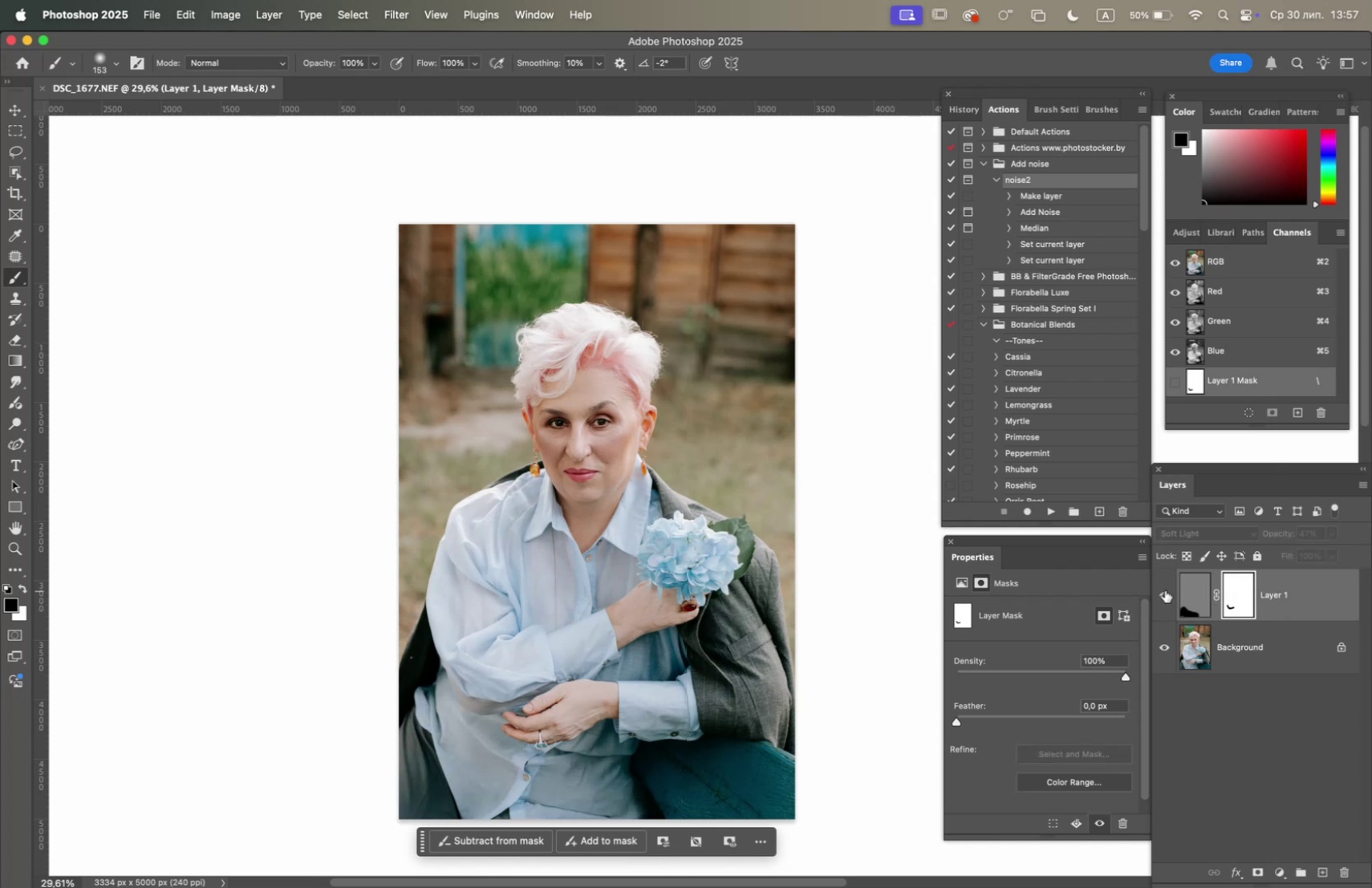 
wait(5.37)
 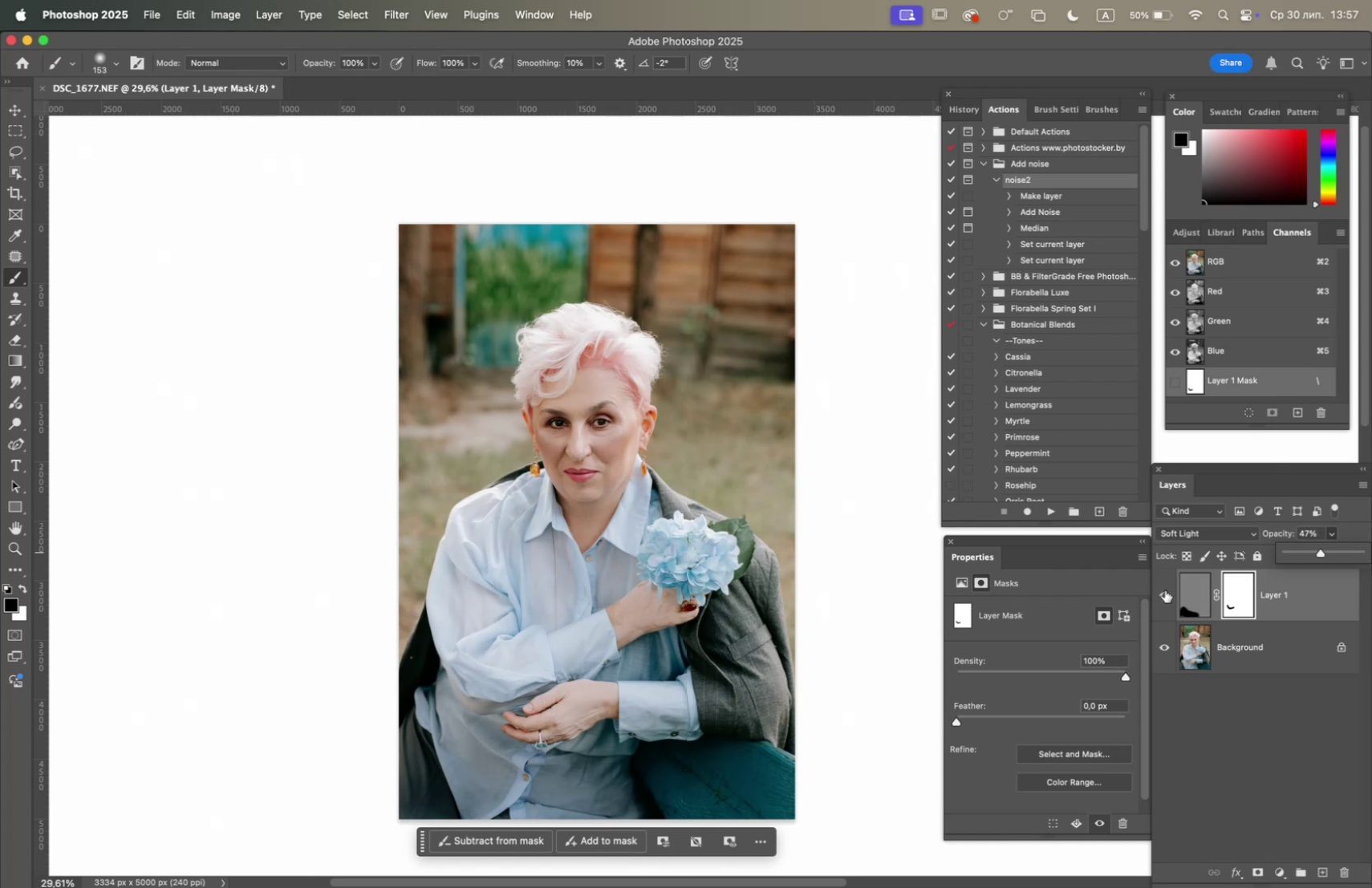 
hold_key(key=OptionLeft, duration=1.14)
scroll: coordinate [665, 607], scroll_direction: down, amount: 1.0
 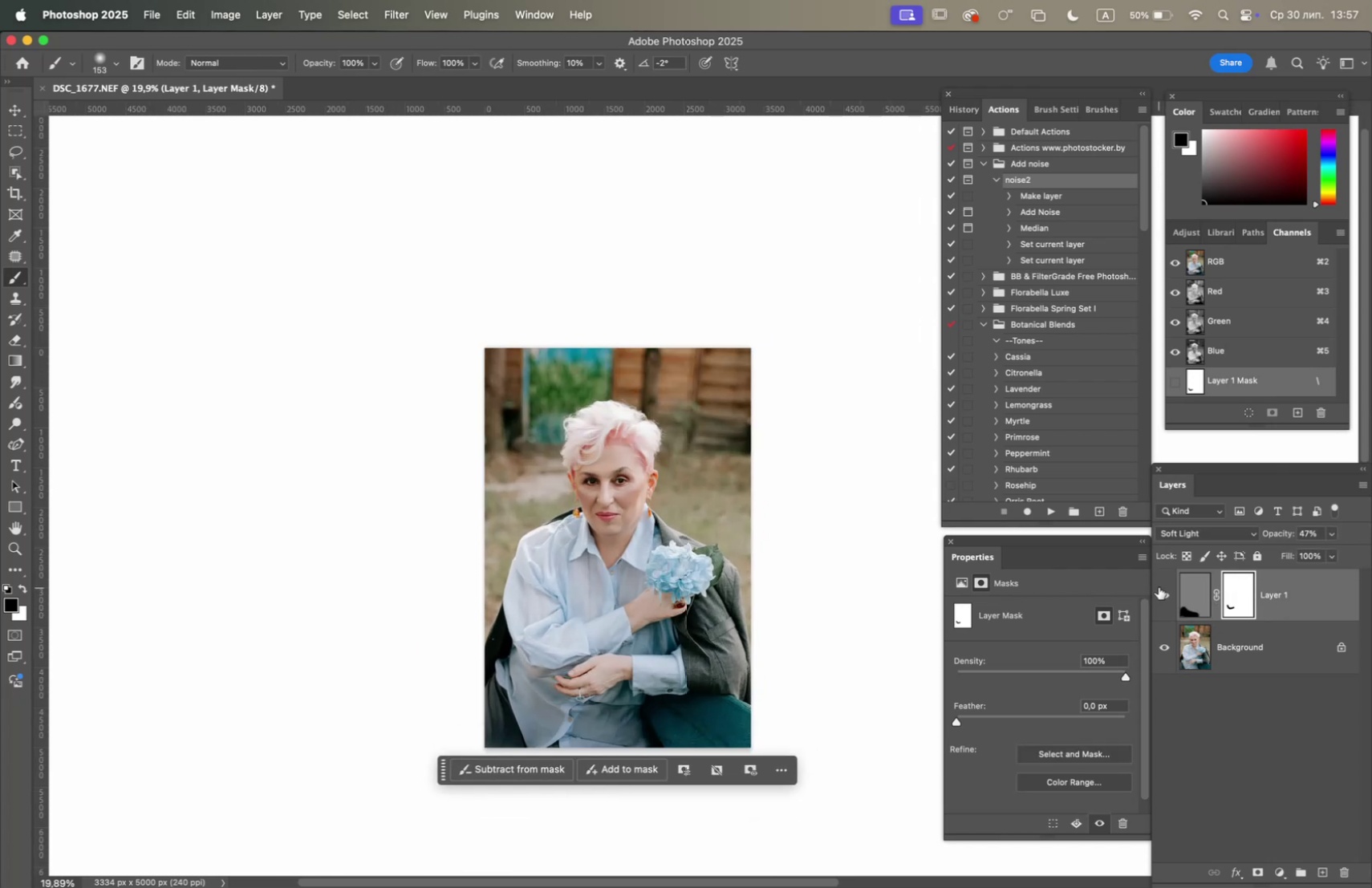 
left_click([1163, 590])
 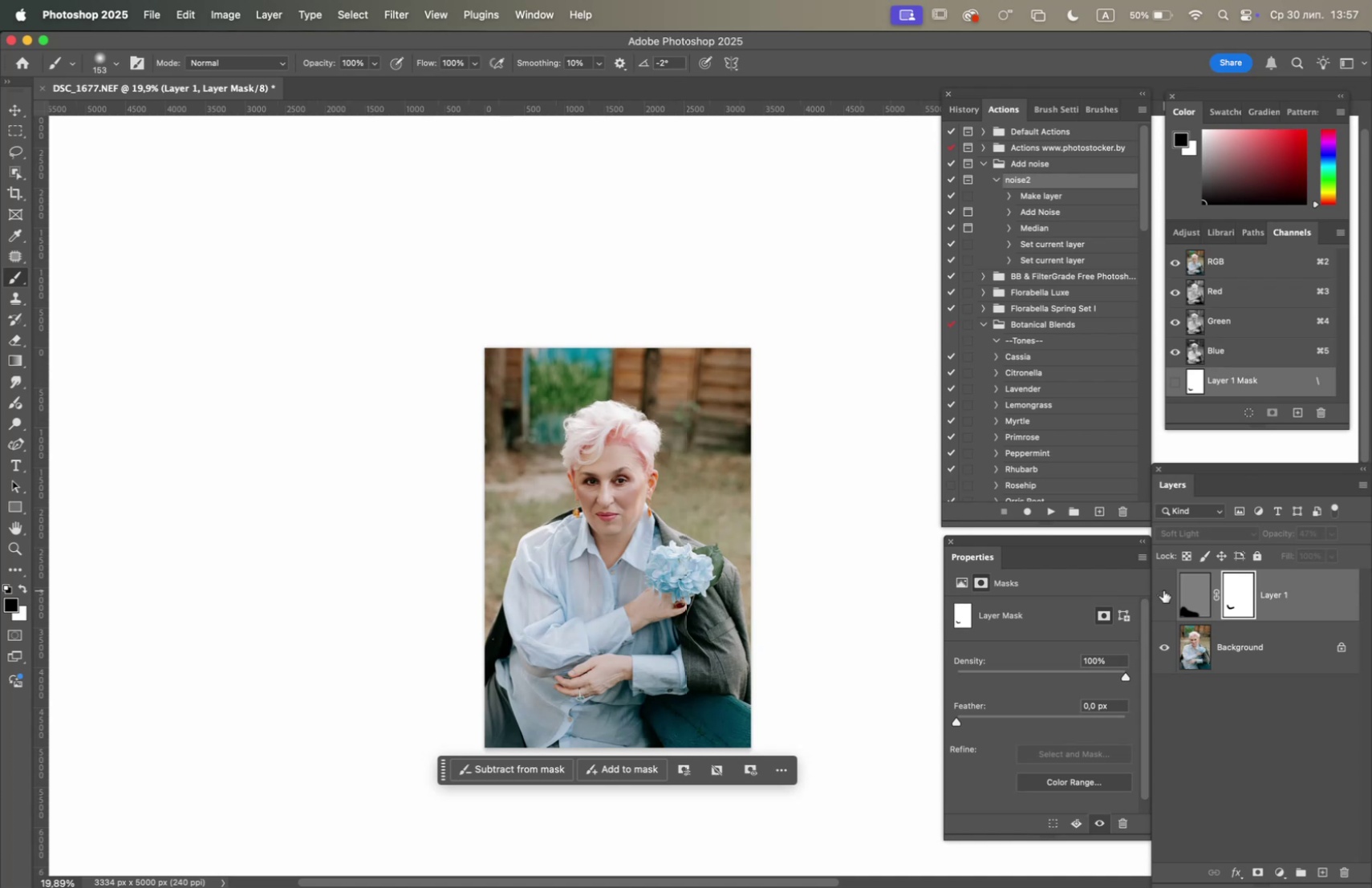 
left_click([1163, 590])
 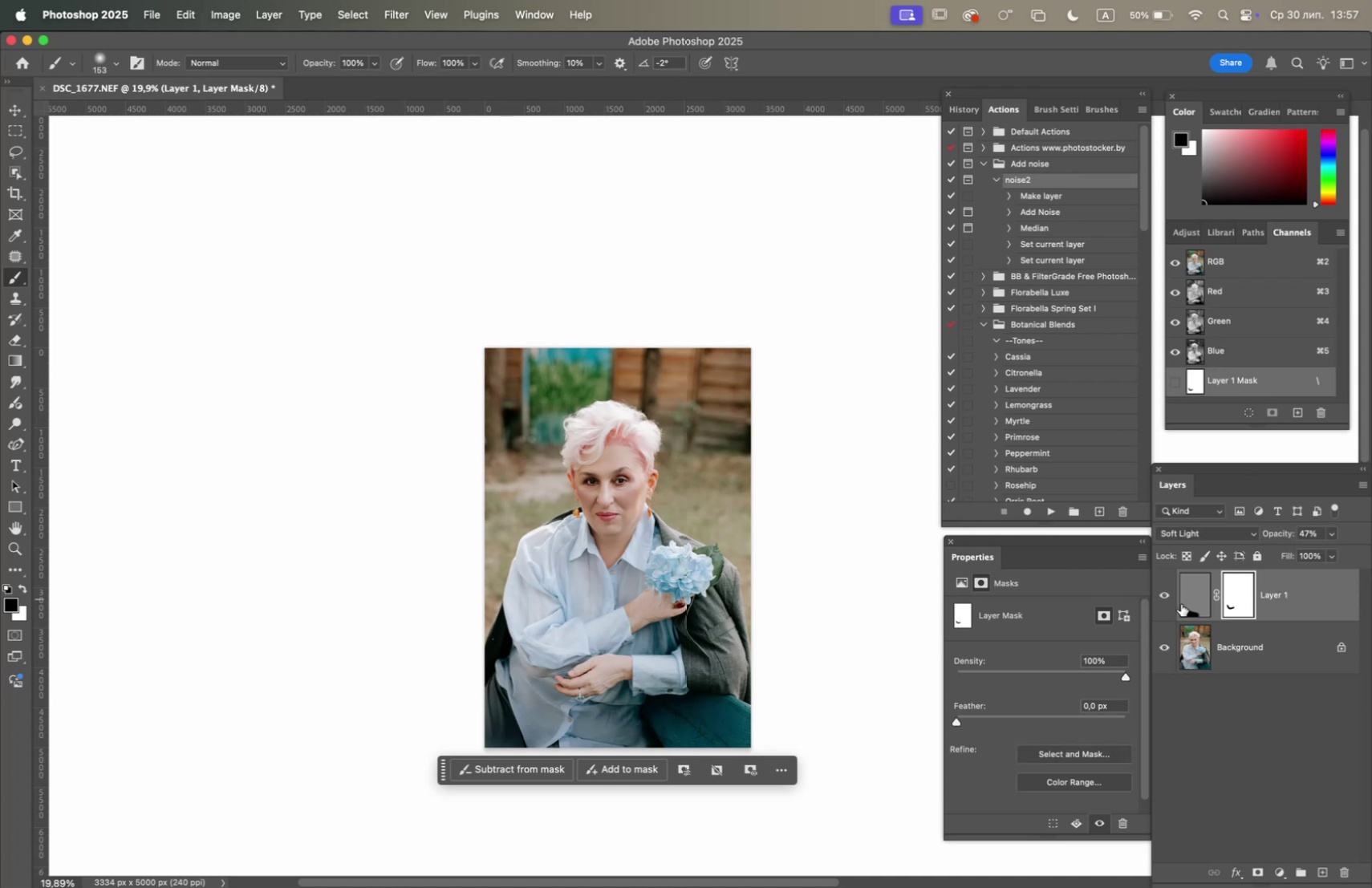 
left_click_drag(start_coordinate=[1277, 602], to_coordinate=[1344, 870])
 